 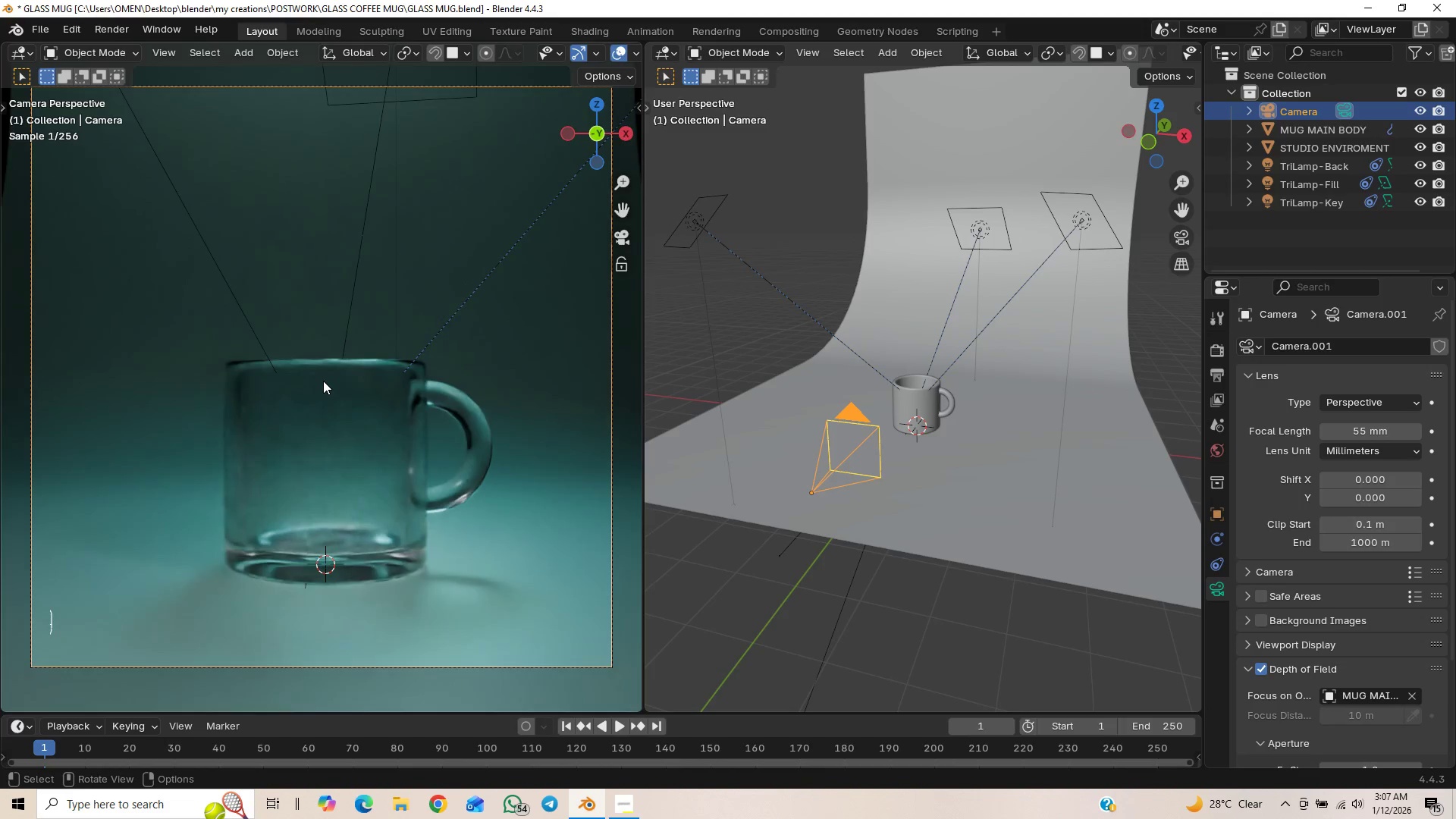 
scroll: coordinate [328, 386], scroll_direction: down, amount: 2.0
 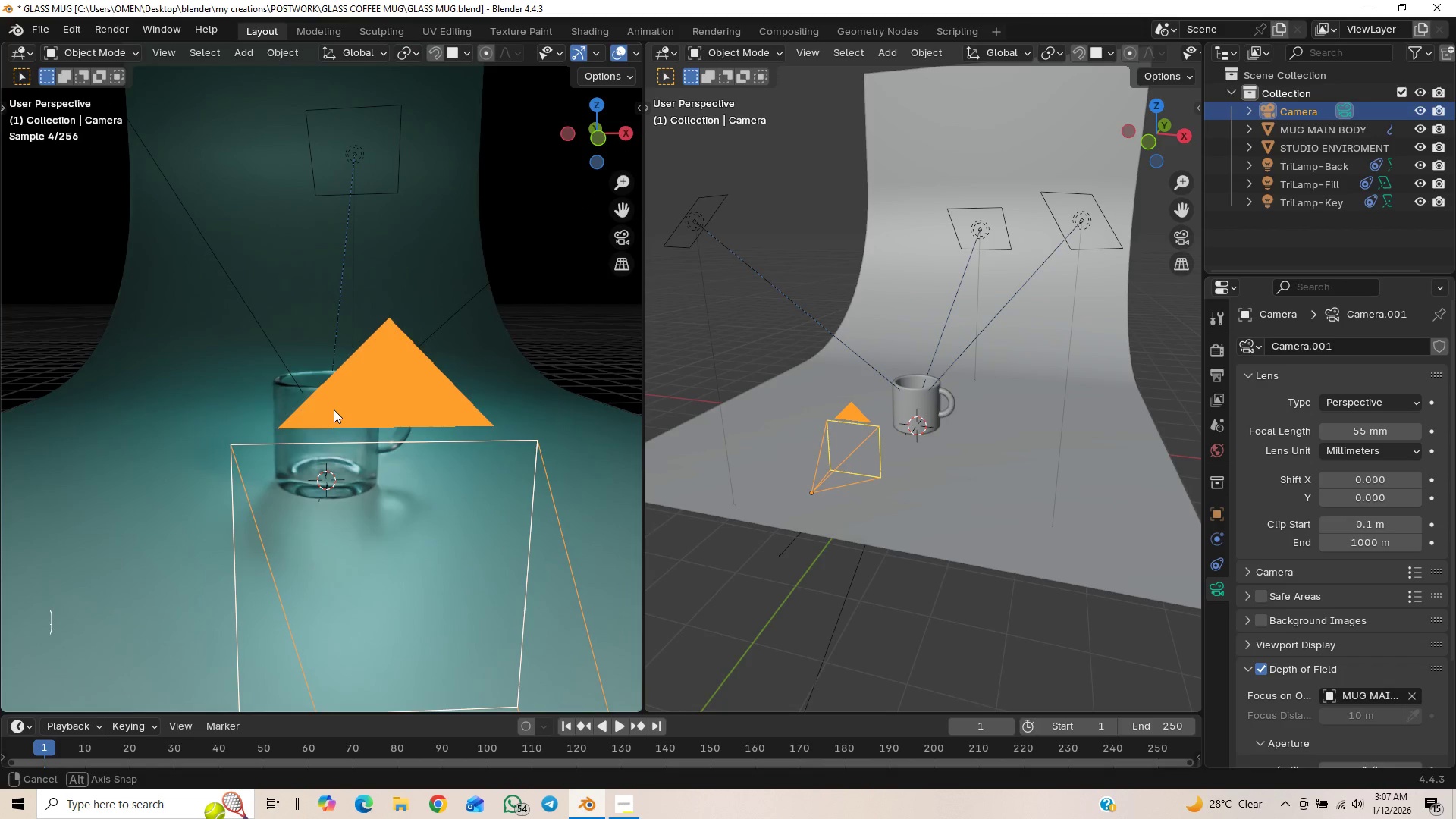 
wait(6.58)
 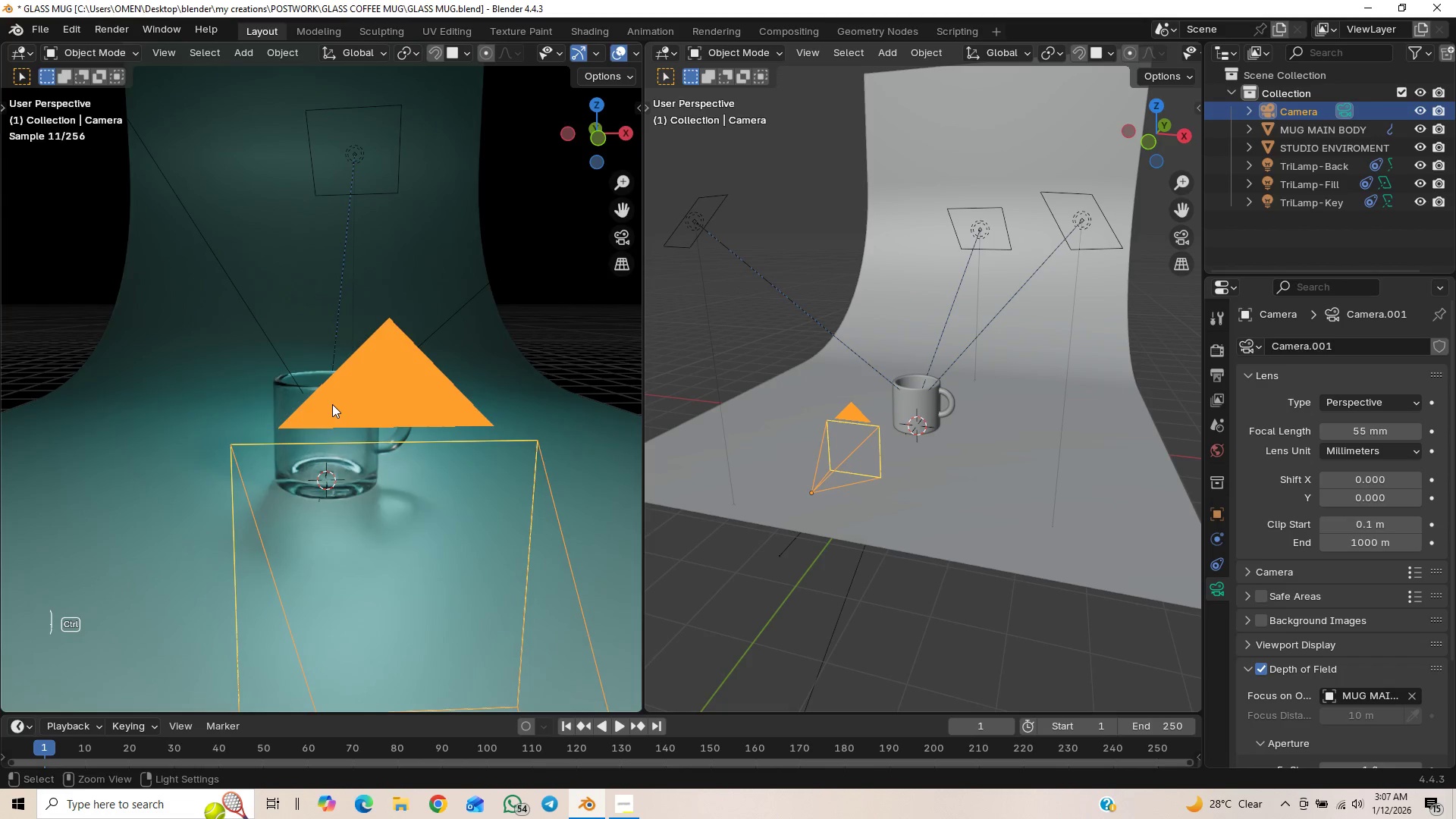 
key(Alt+Control+Numpad0)
 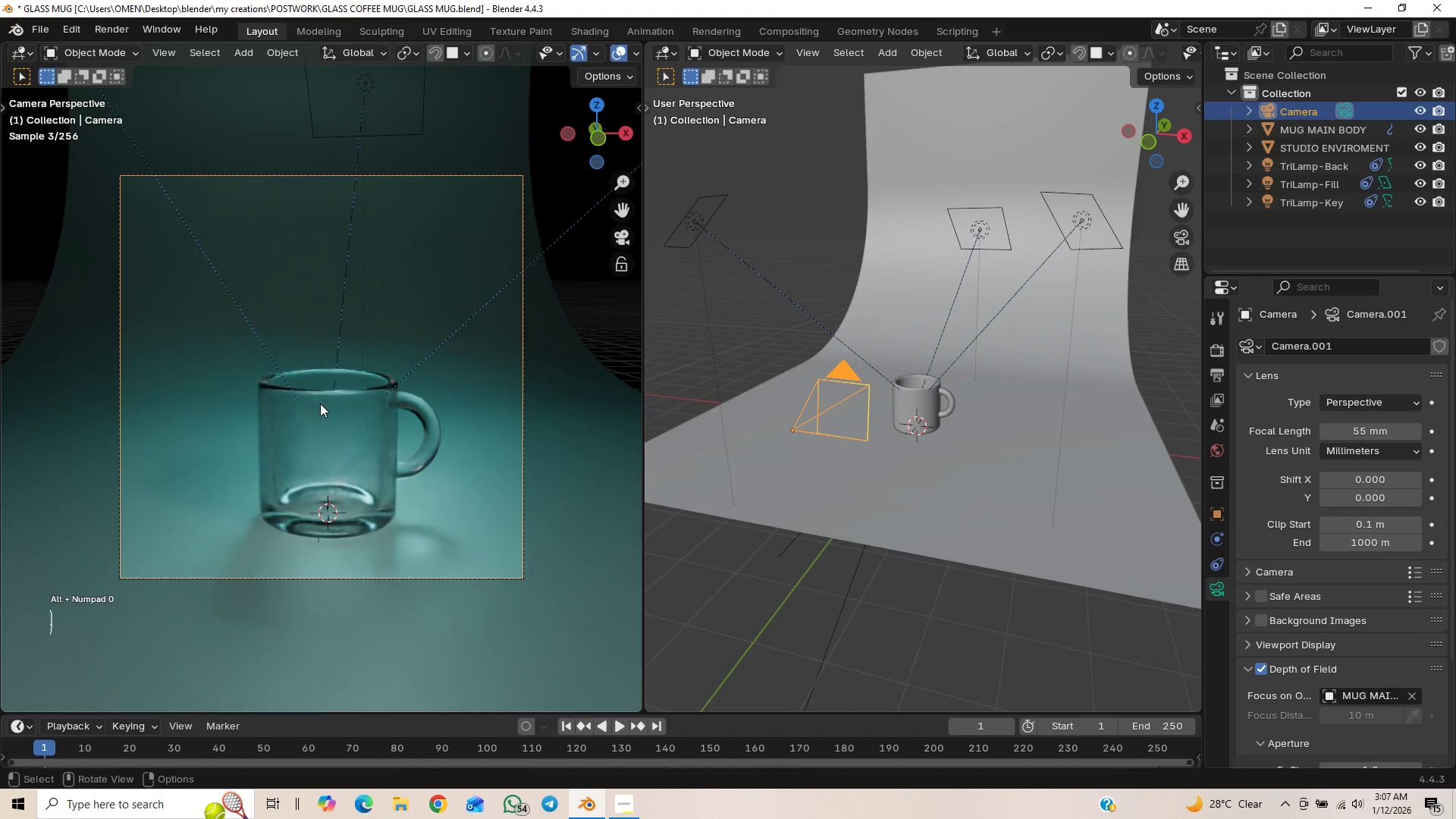 
key(Control+Shift+Z)
 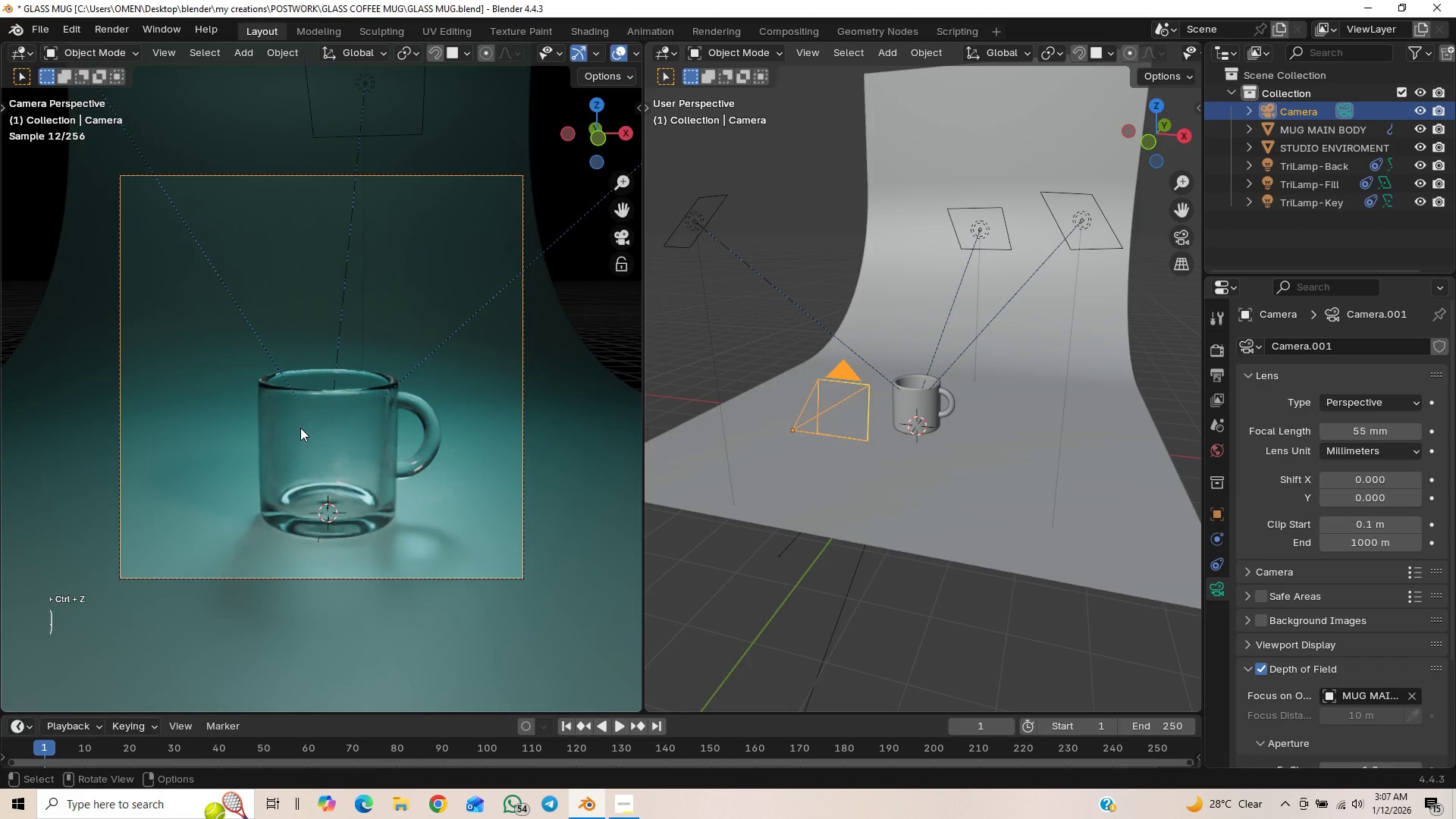 
key(Control+Z)
 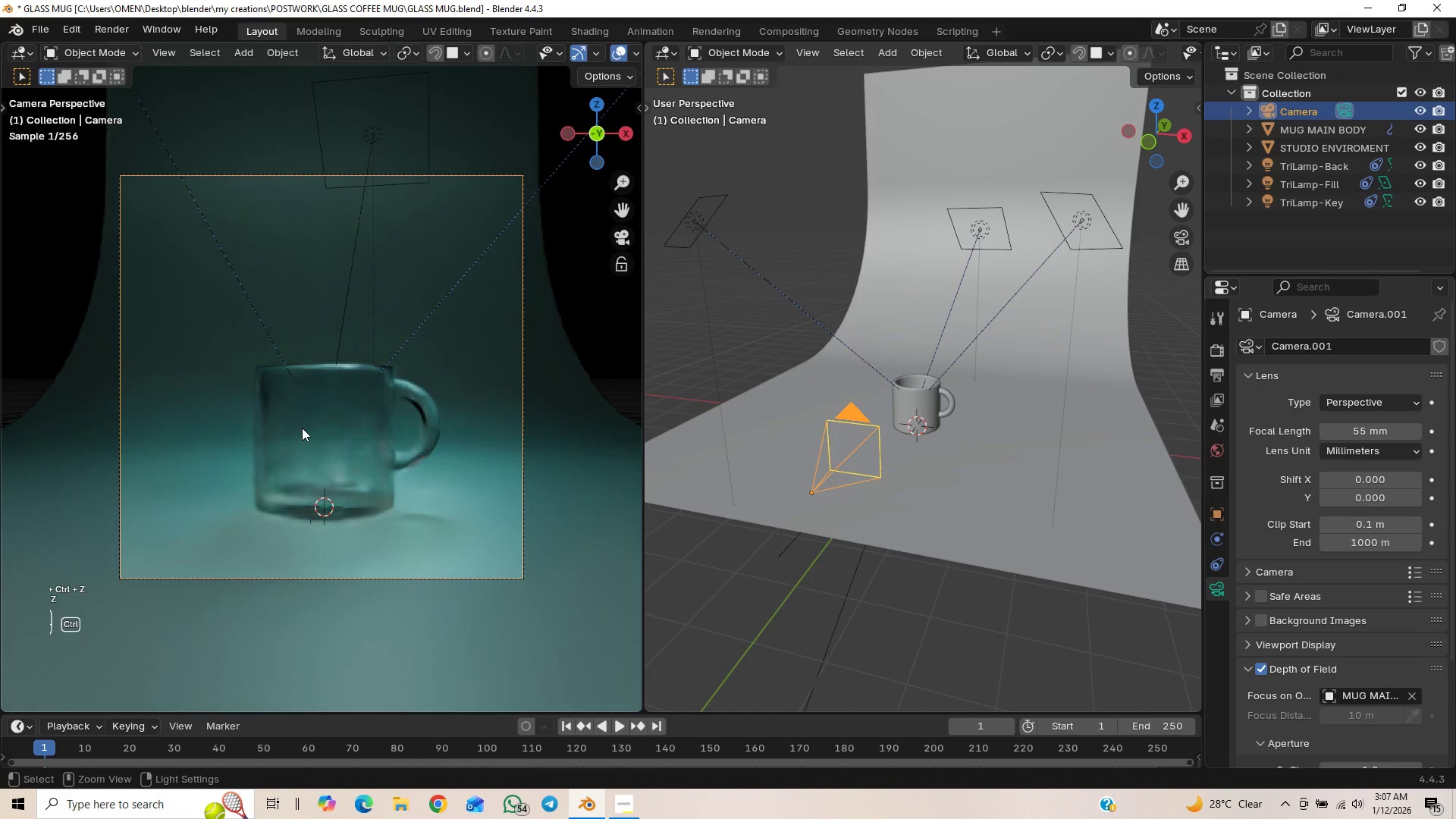 
key(Control+Z)
 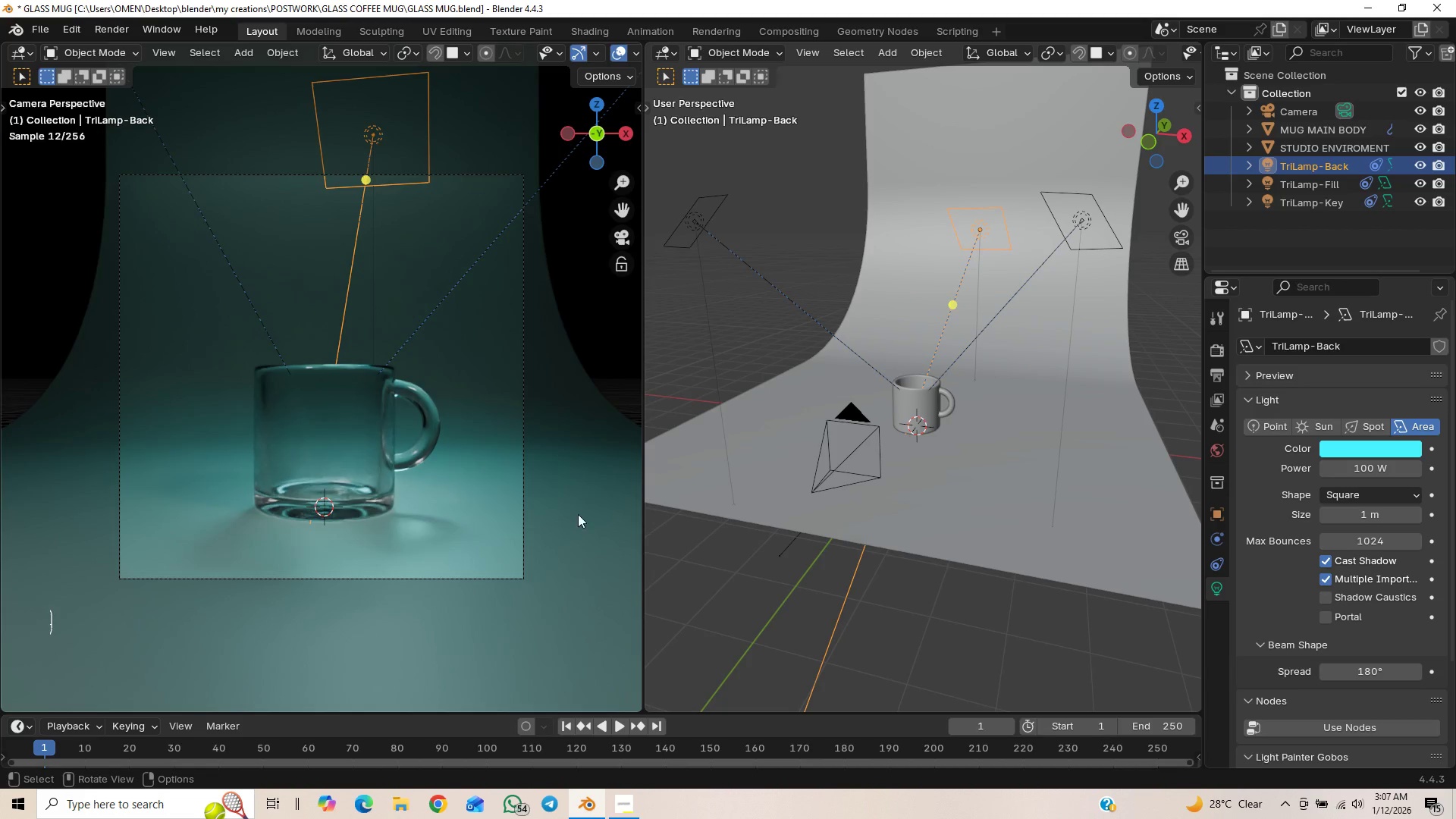 
wait(8.7)
 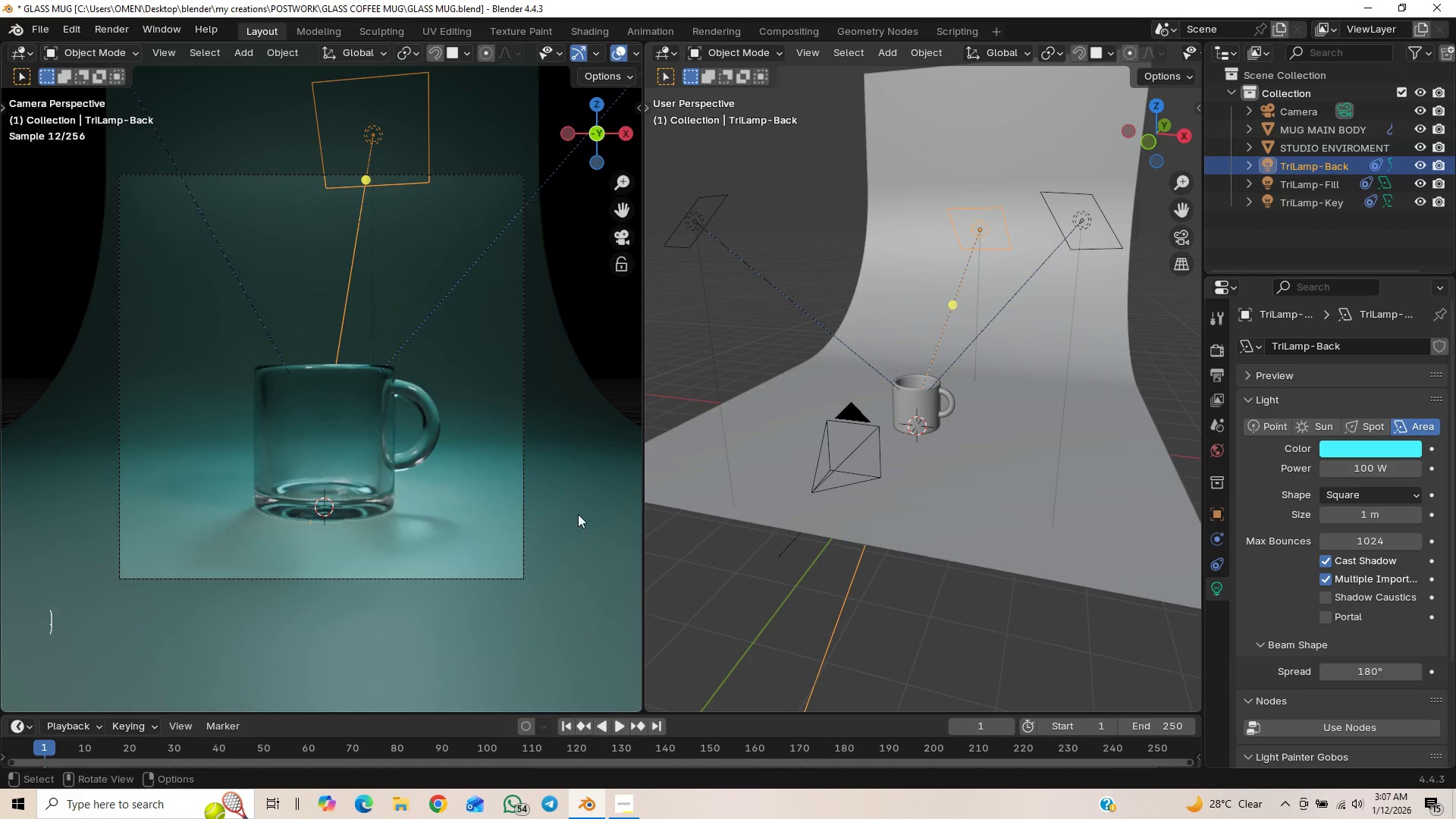 
left_click_drag(start_coordinate=[1317, 199], to_coordinate=[1318, 203])
 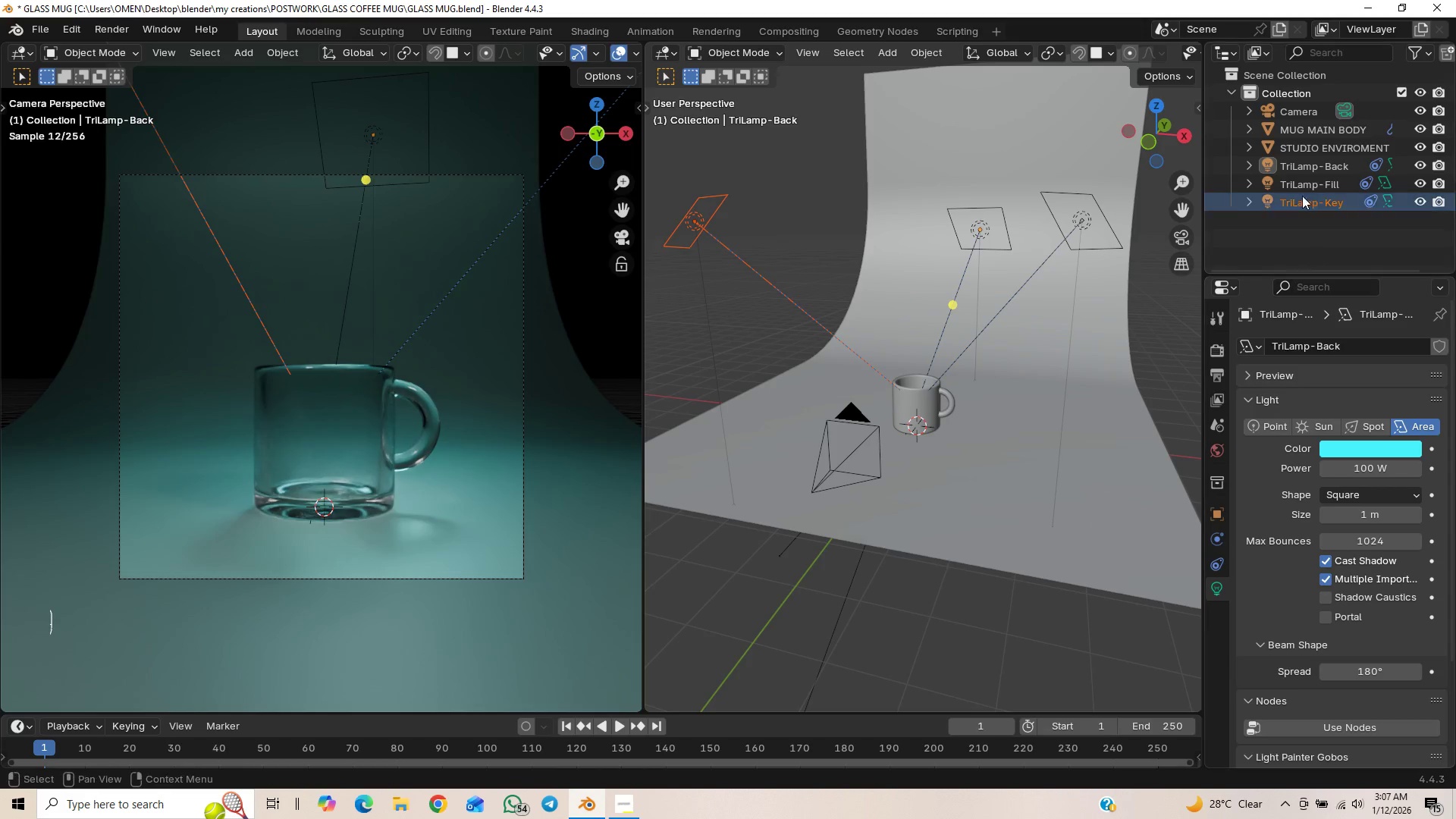 
wait(5.12)
 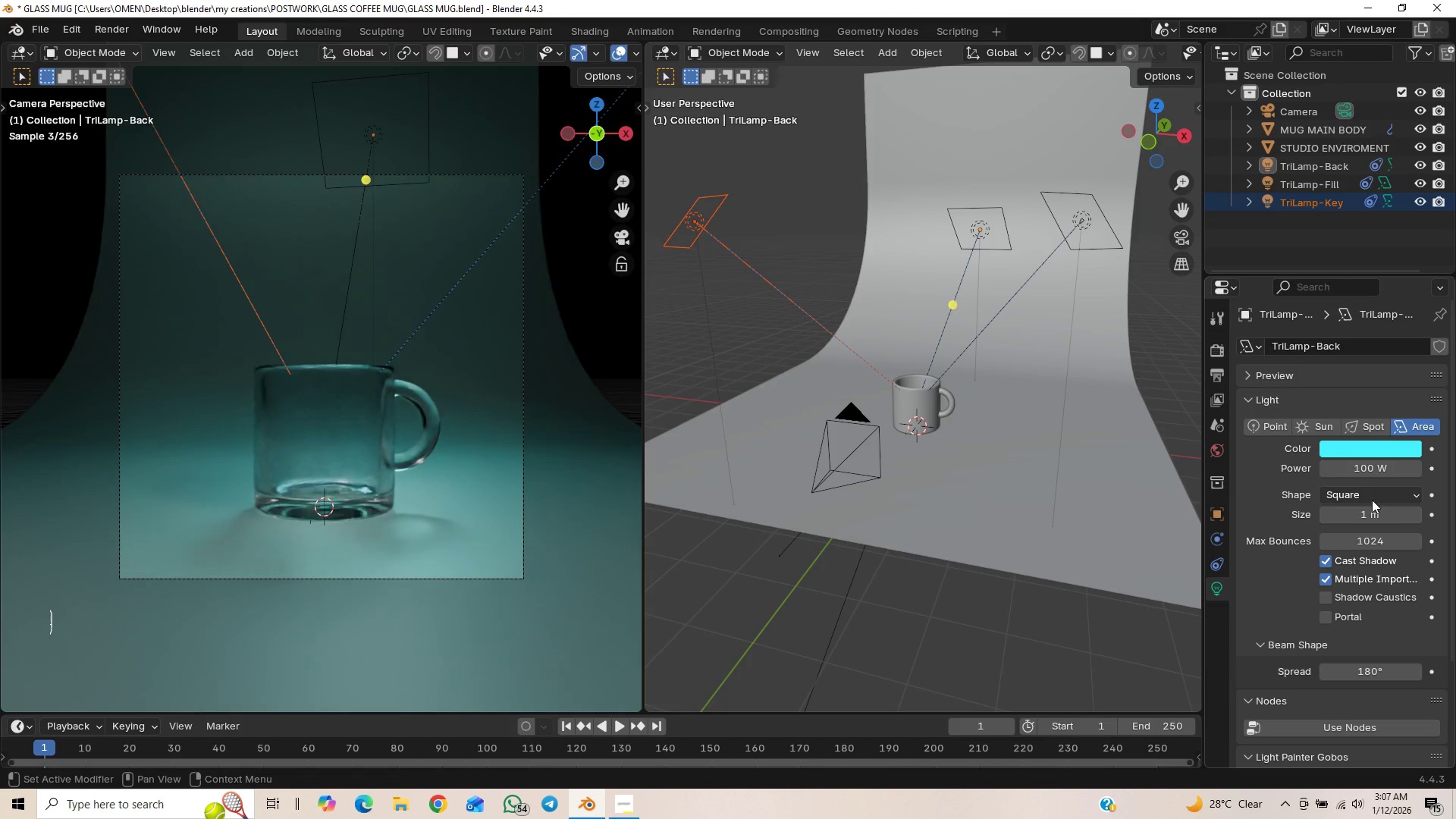 
left_click([1310, 165])
 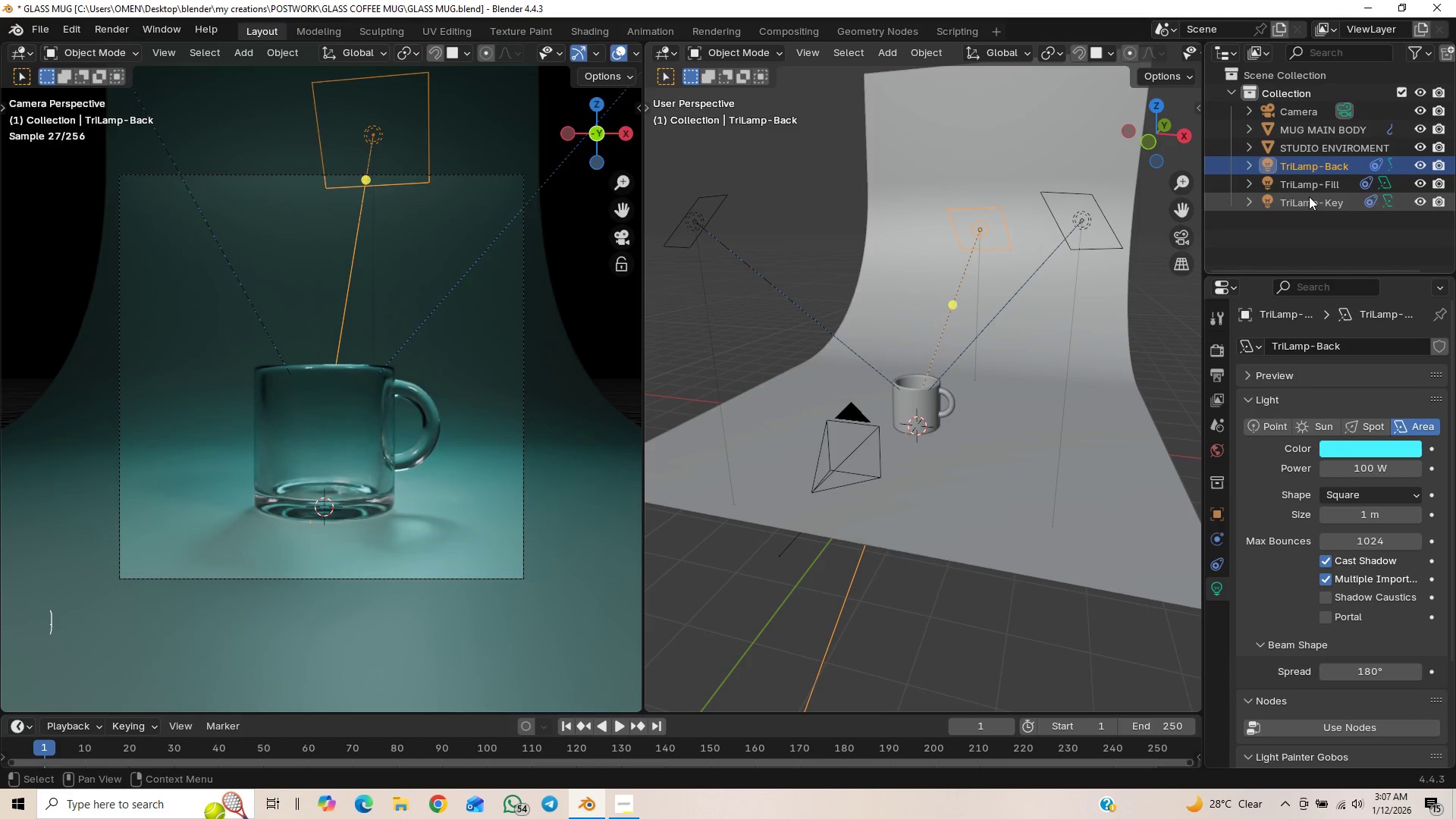 
left_click([1308, 201])
 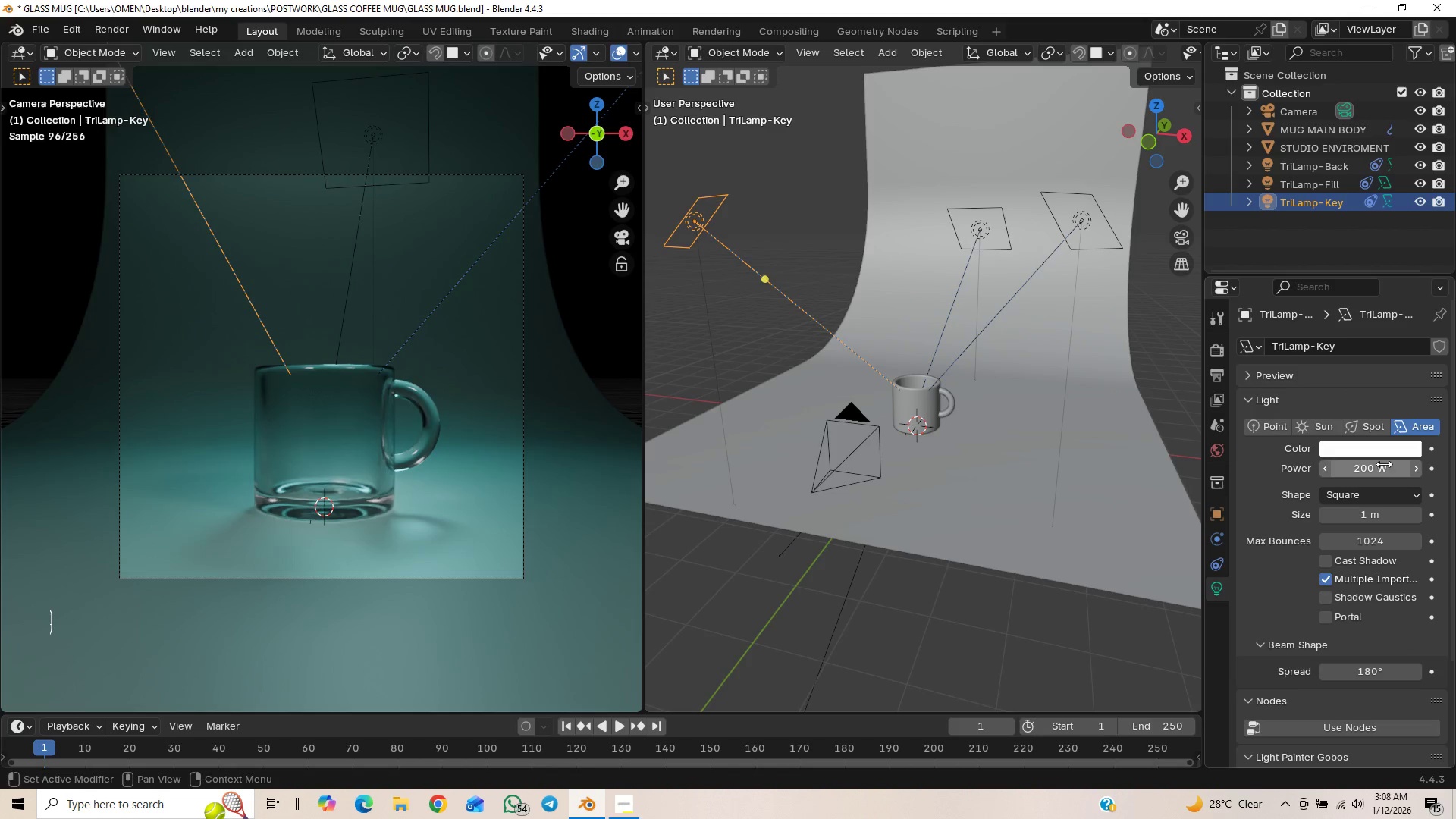 
left_click([1376, 475])
 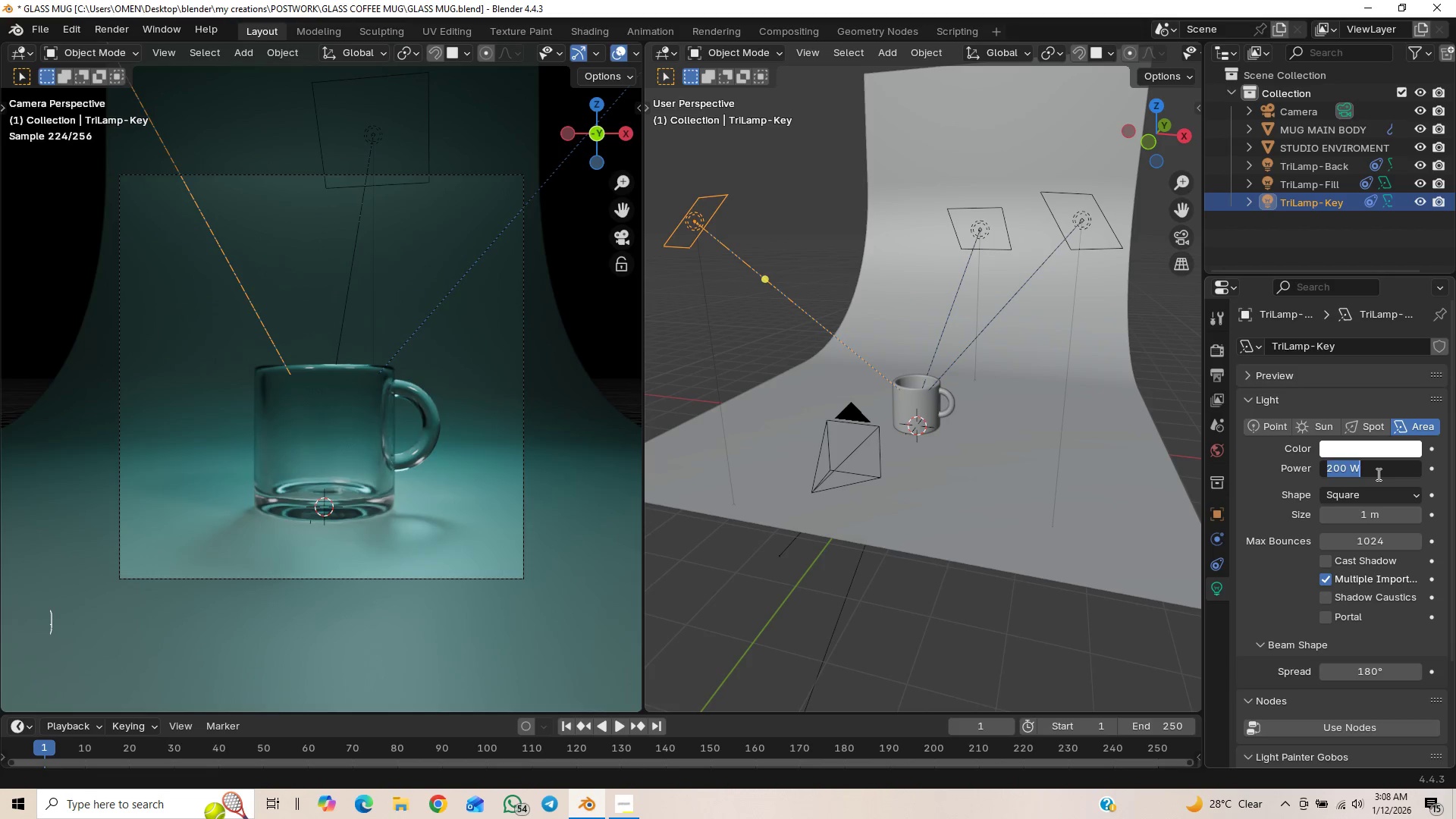 
type(250)
 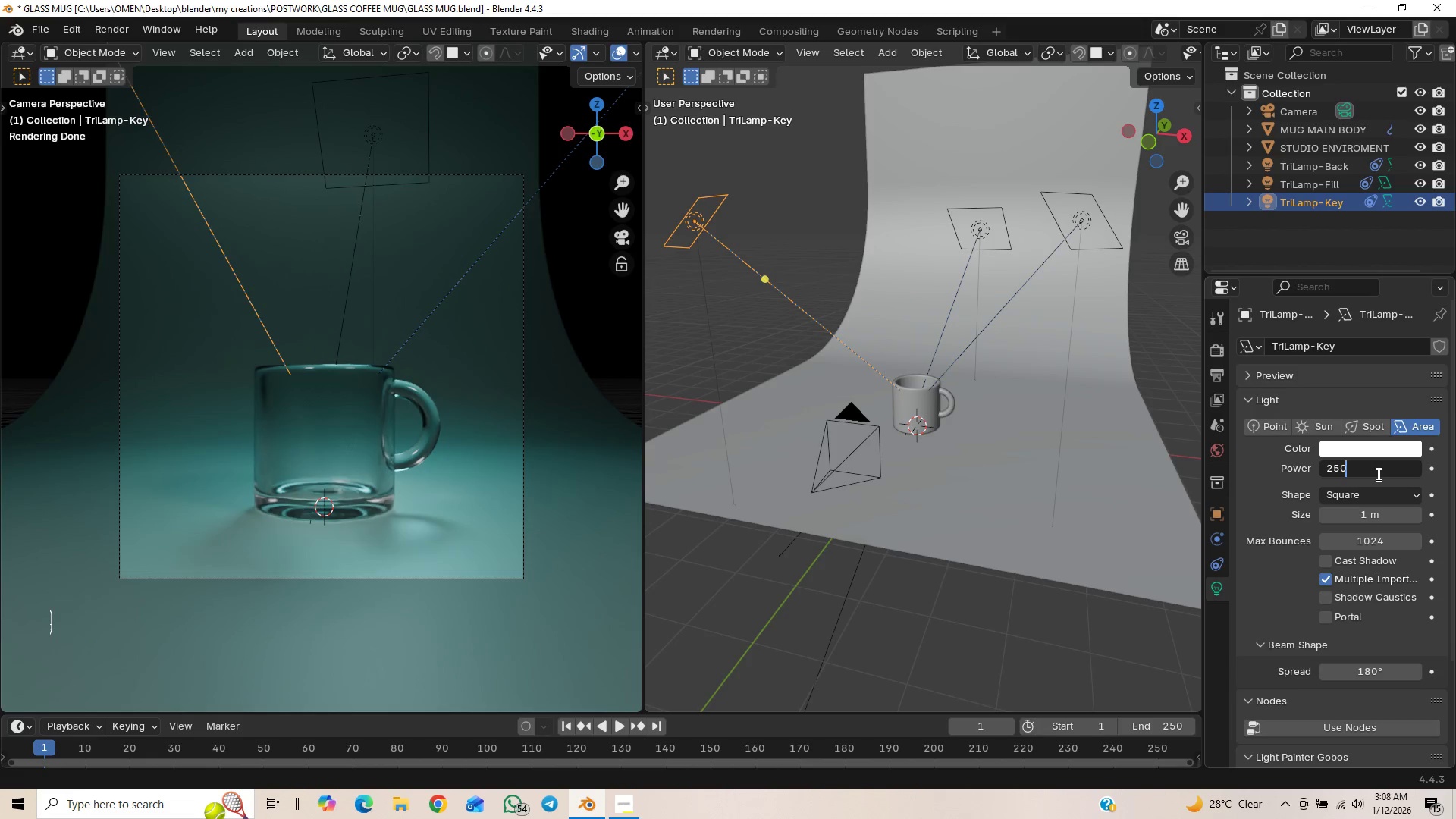 
key(Enter)
 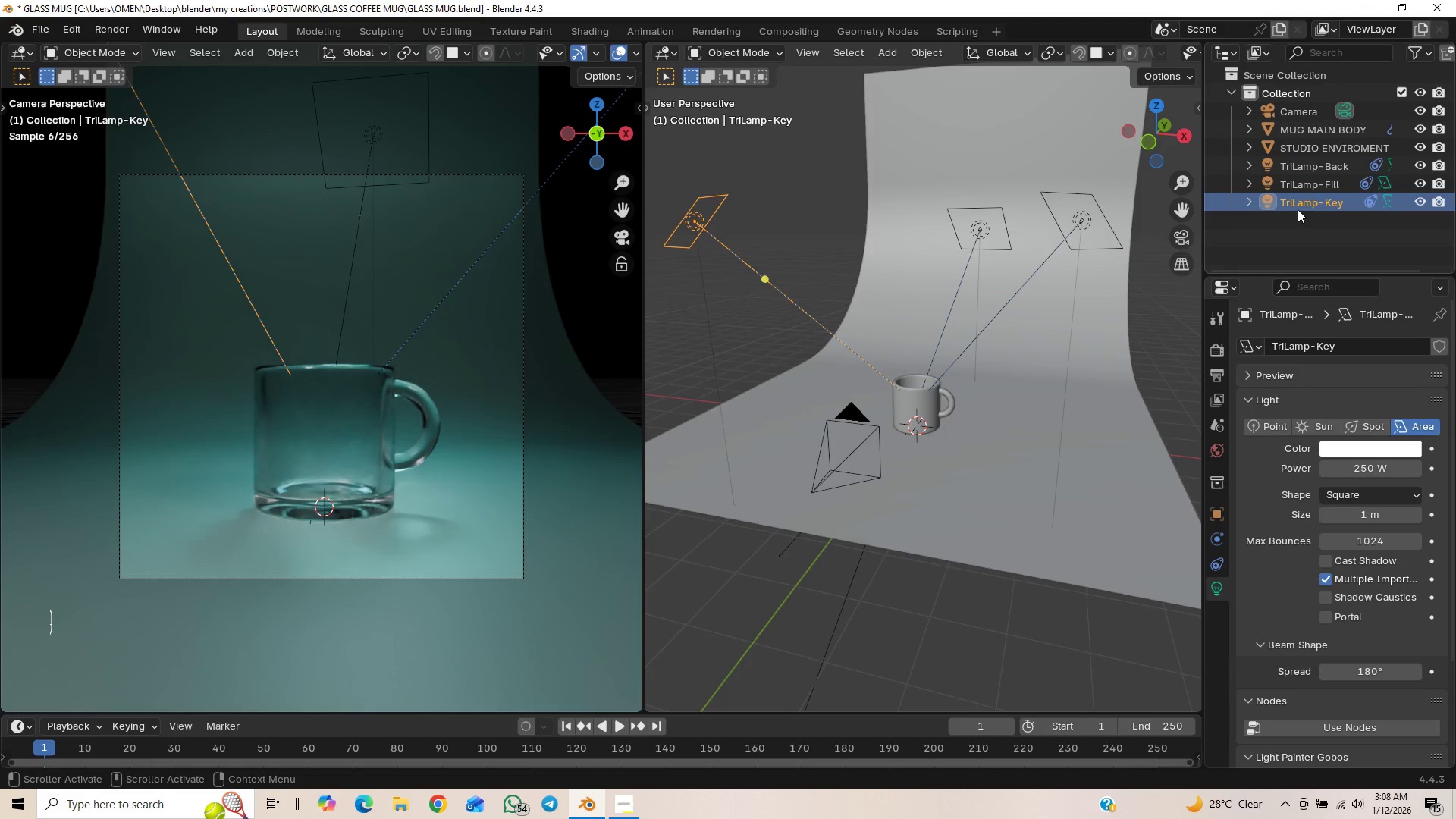 
double_click([1313, 188])
 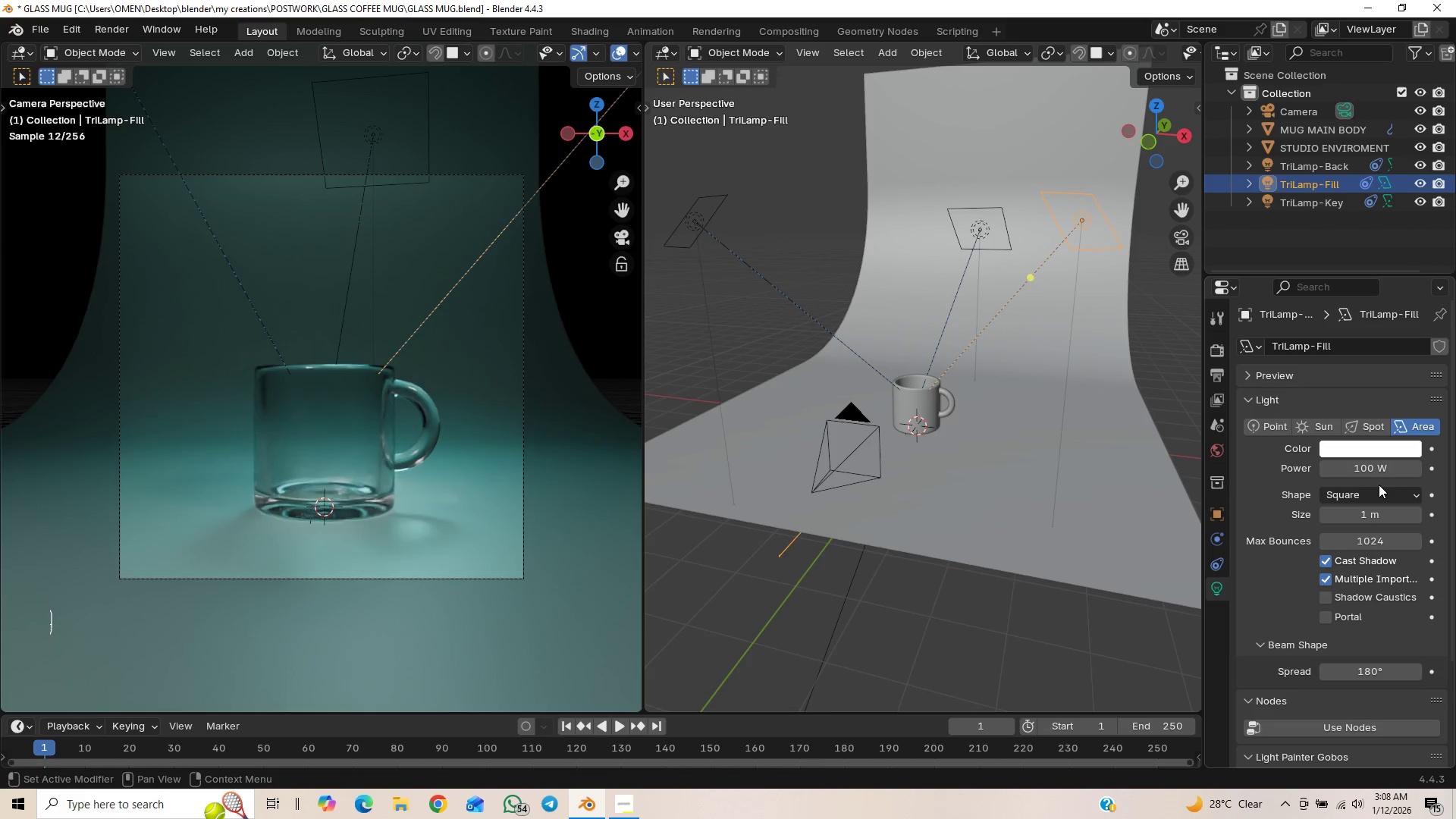 
left_click([1369, 471])
 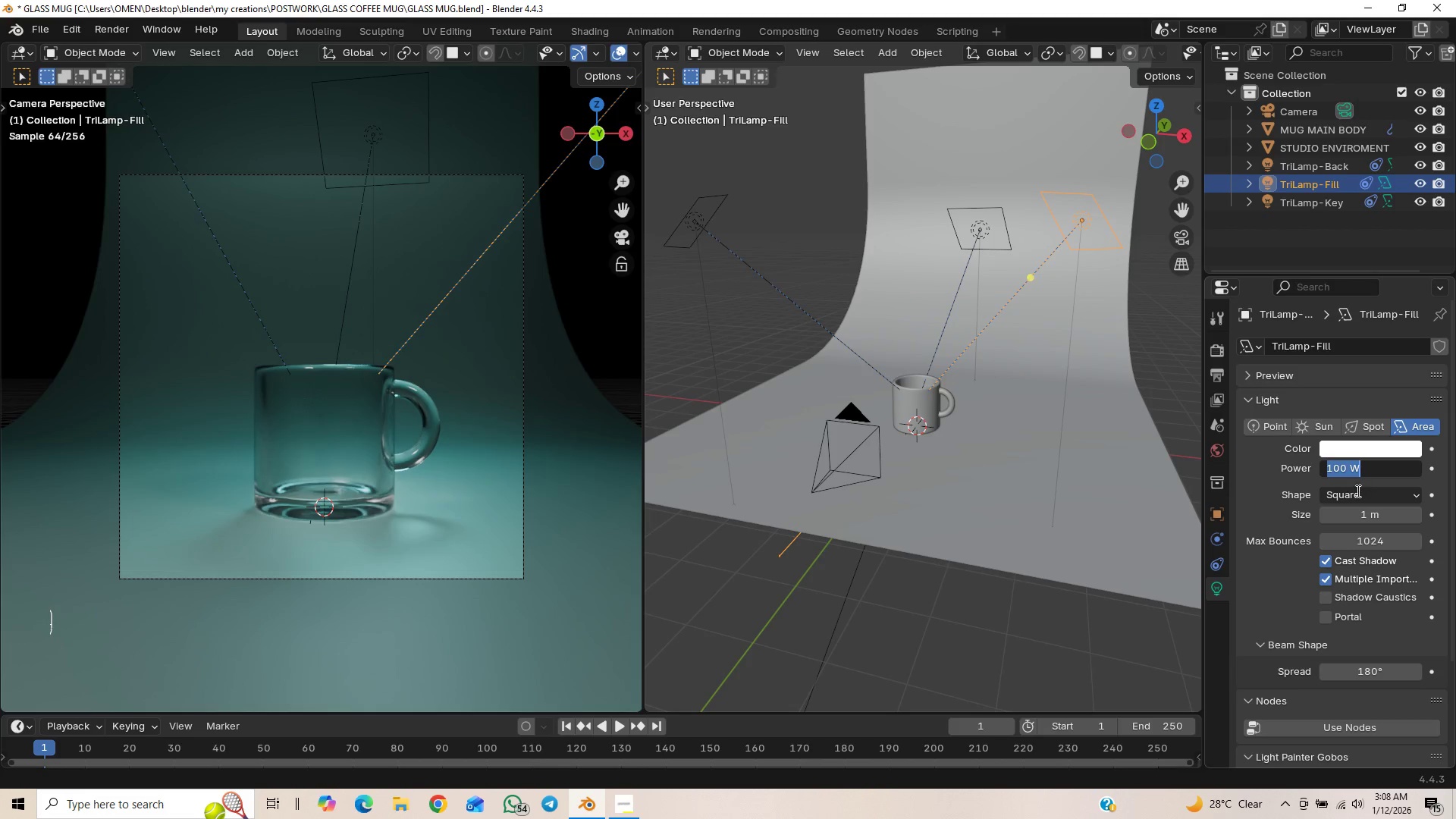 
wait(5.41)
 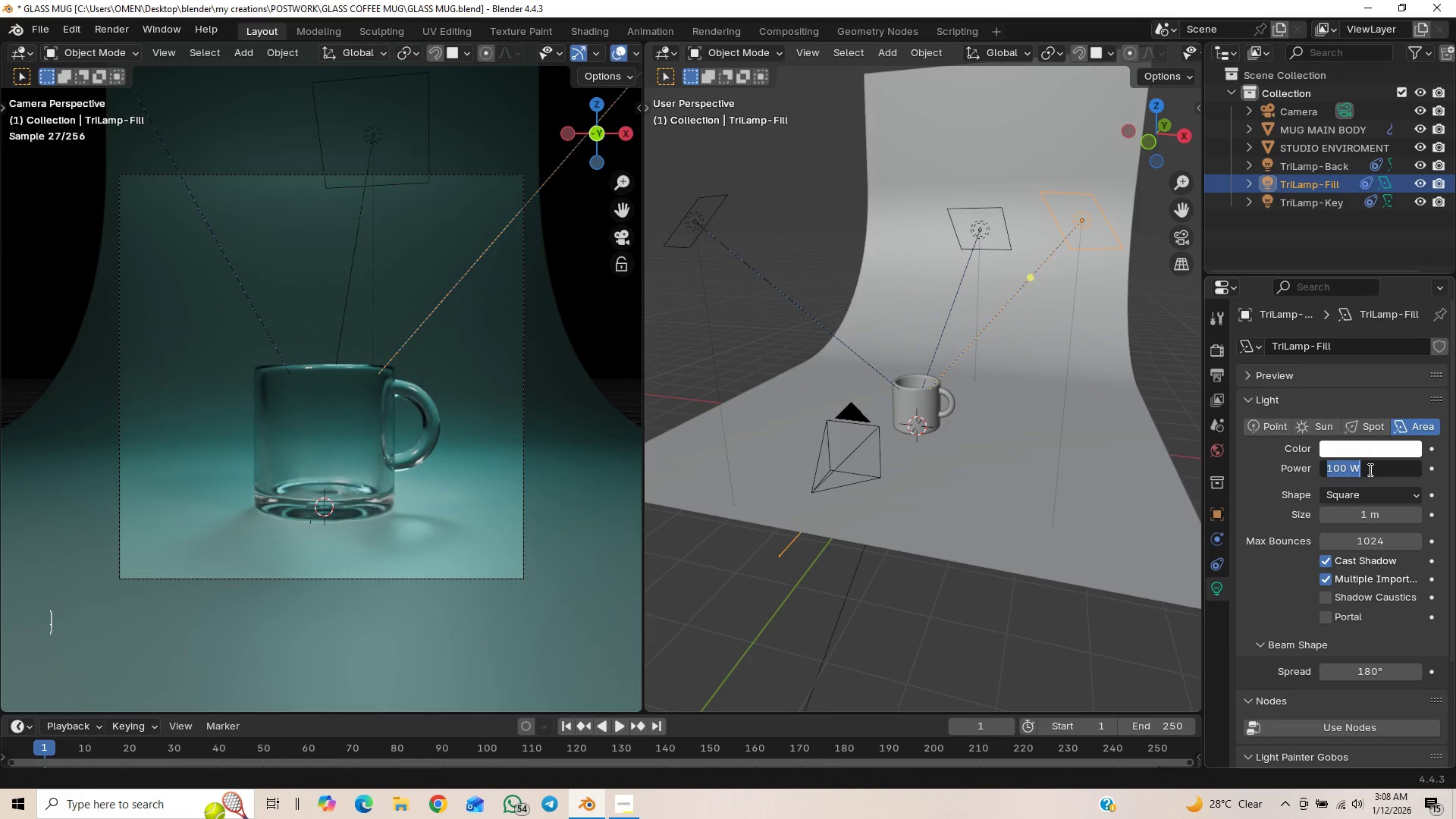 
double_click([1329, 168])
 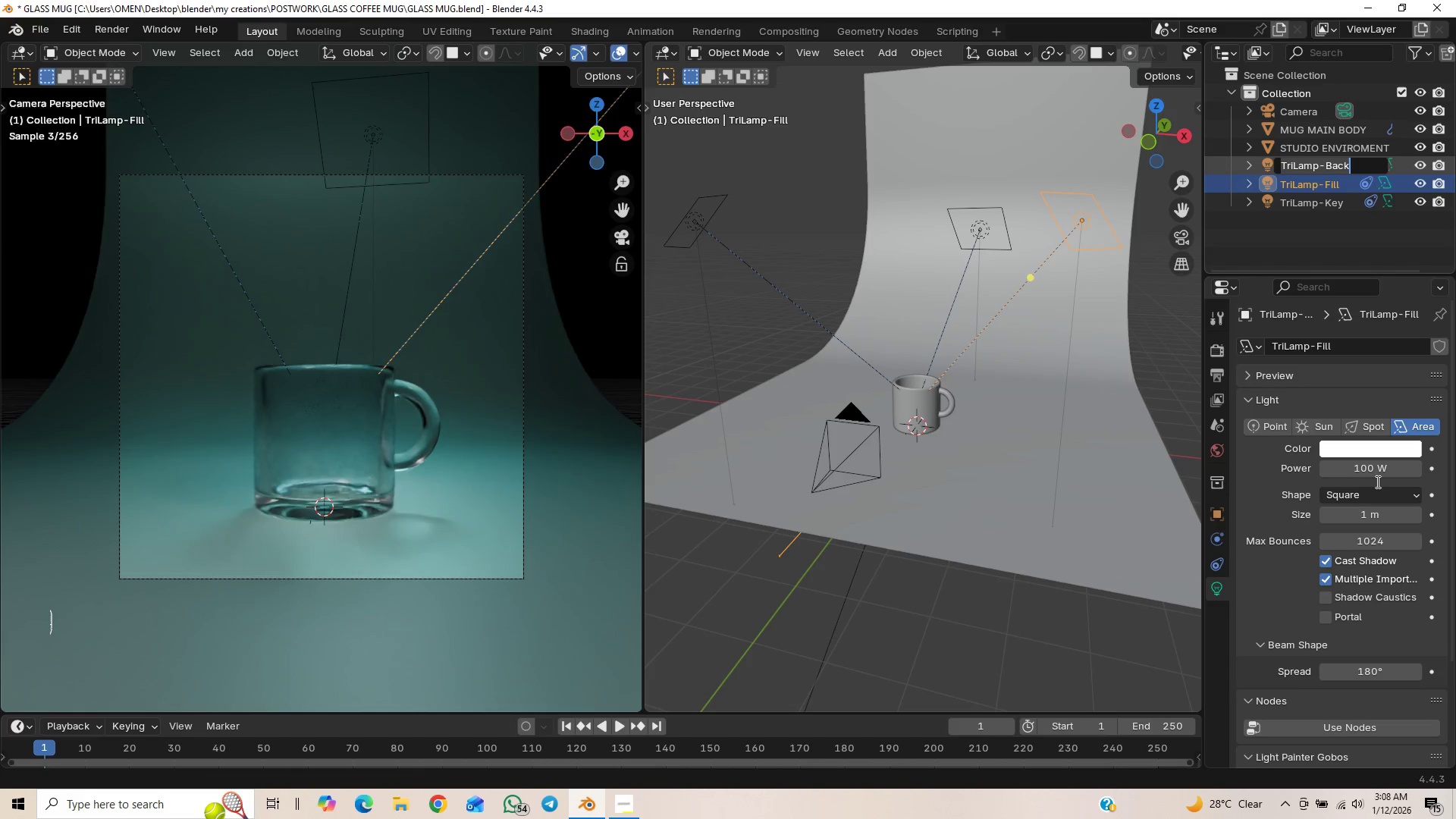 
left_click([1374, 471])
 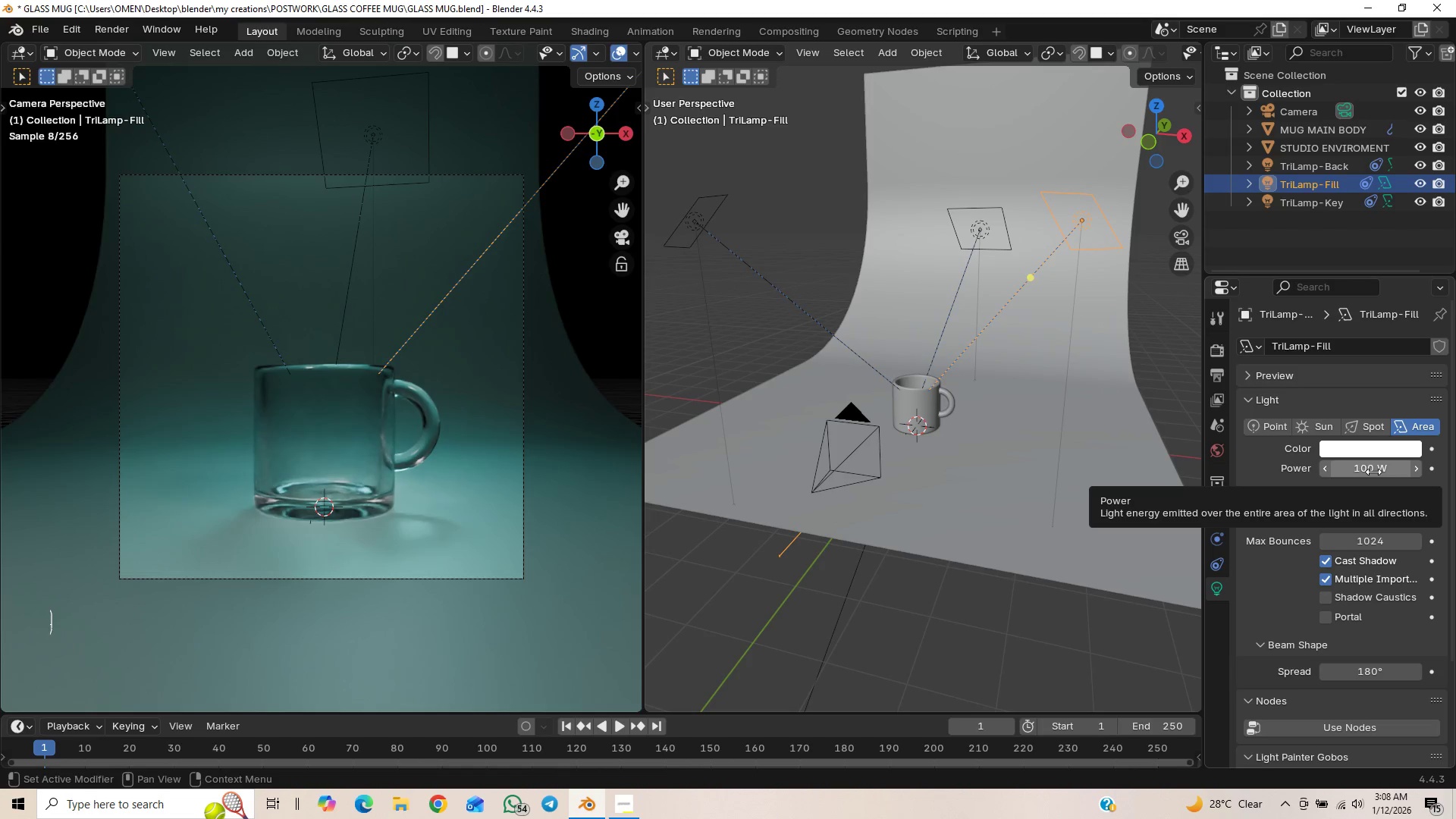 
left_click_drag(start_coordinate=[1370, 464], to_coordinate=[205, 464])
 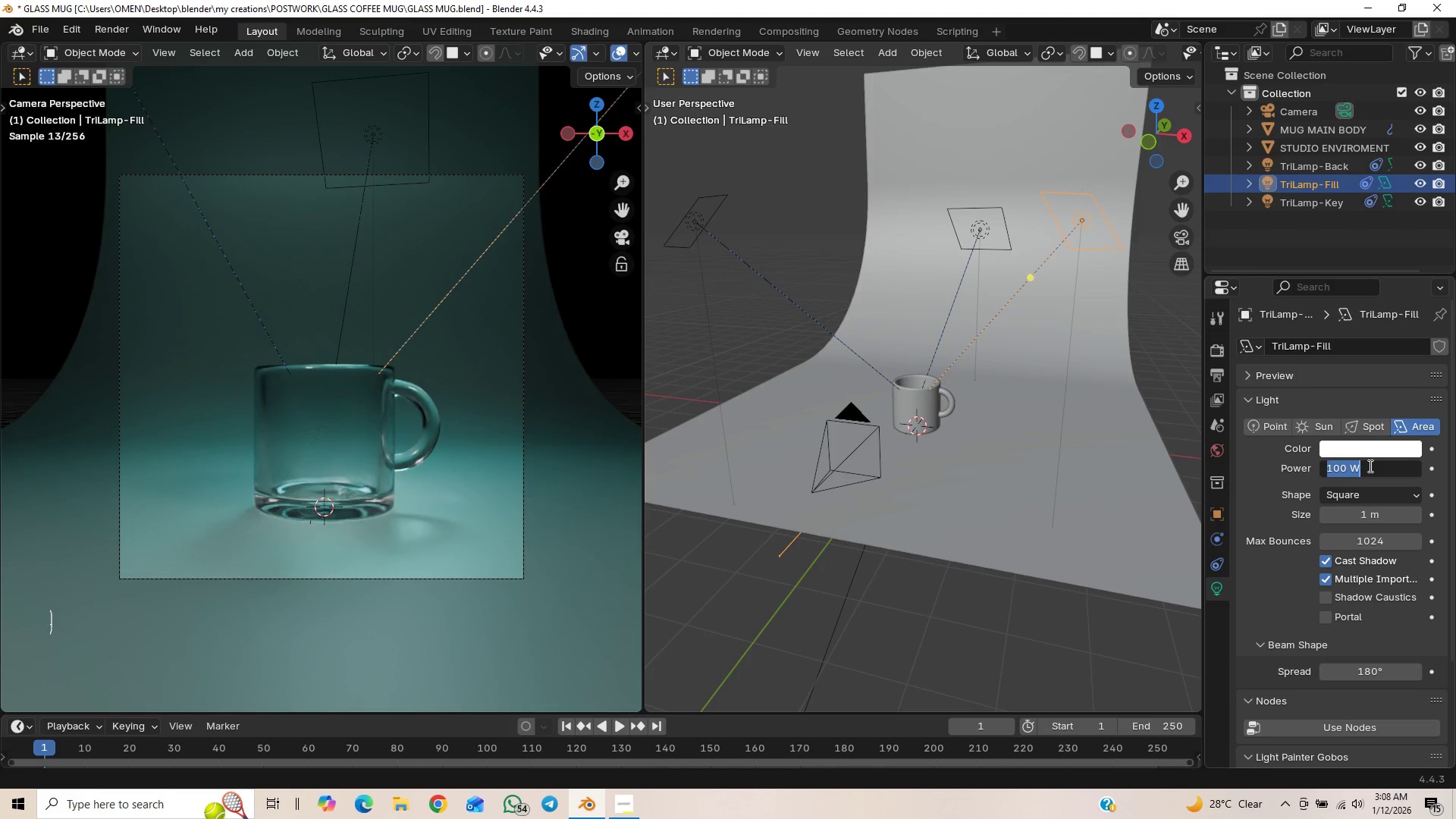 
type(150)
 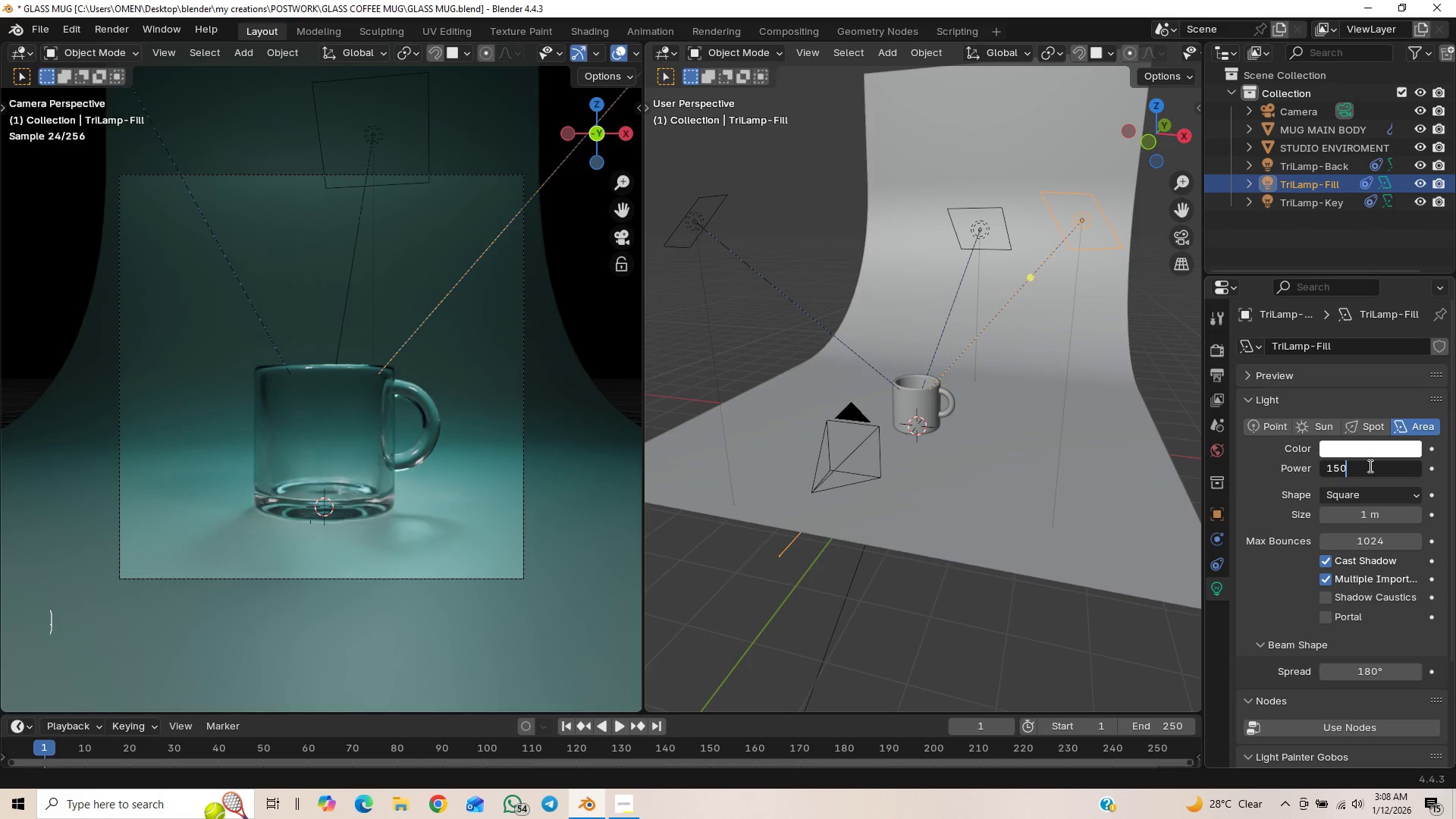 
key(Enter)
 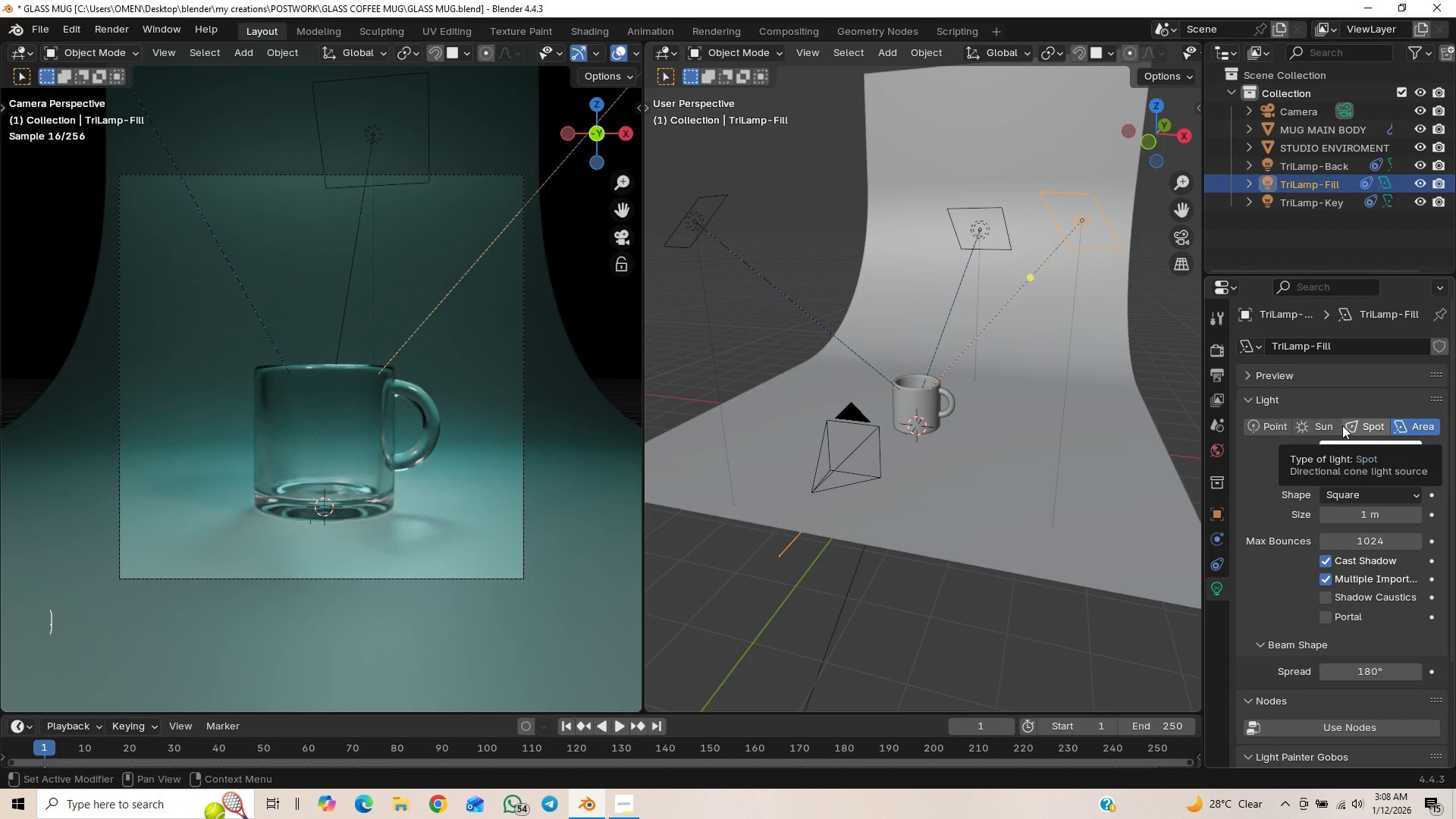 
wait(6.88)
 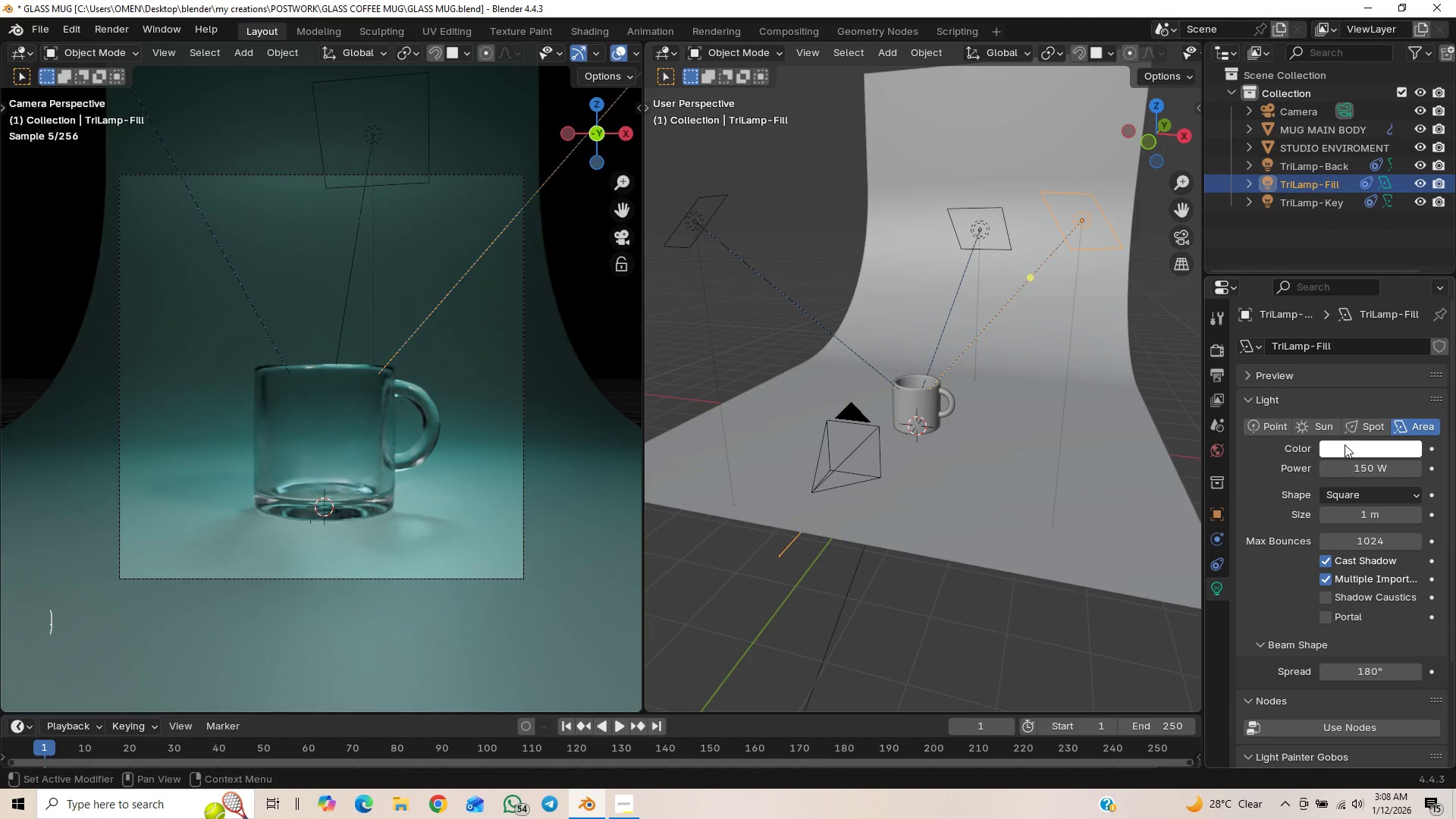 
left_click([1367, 425])
 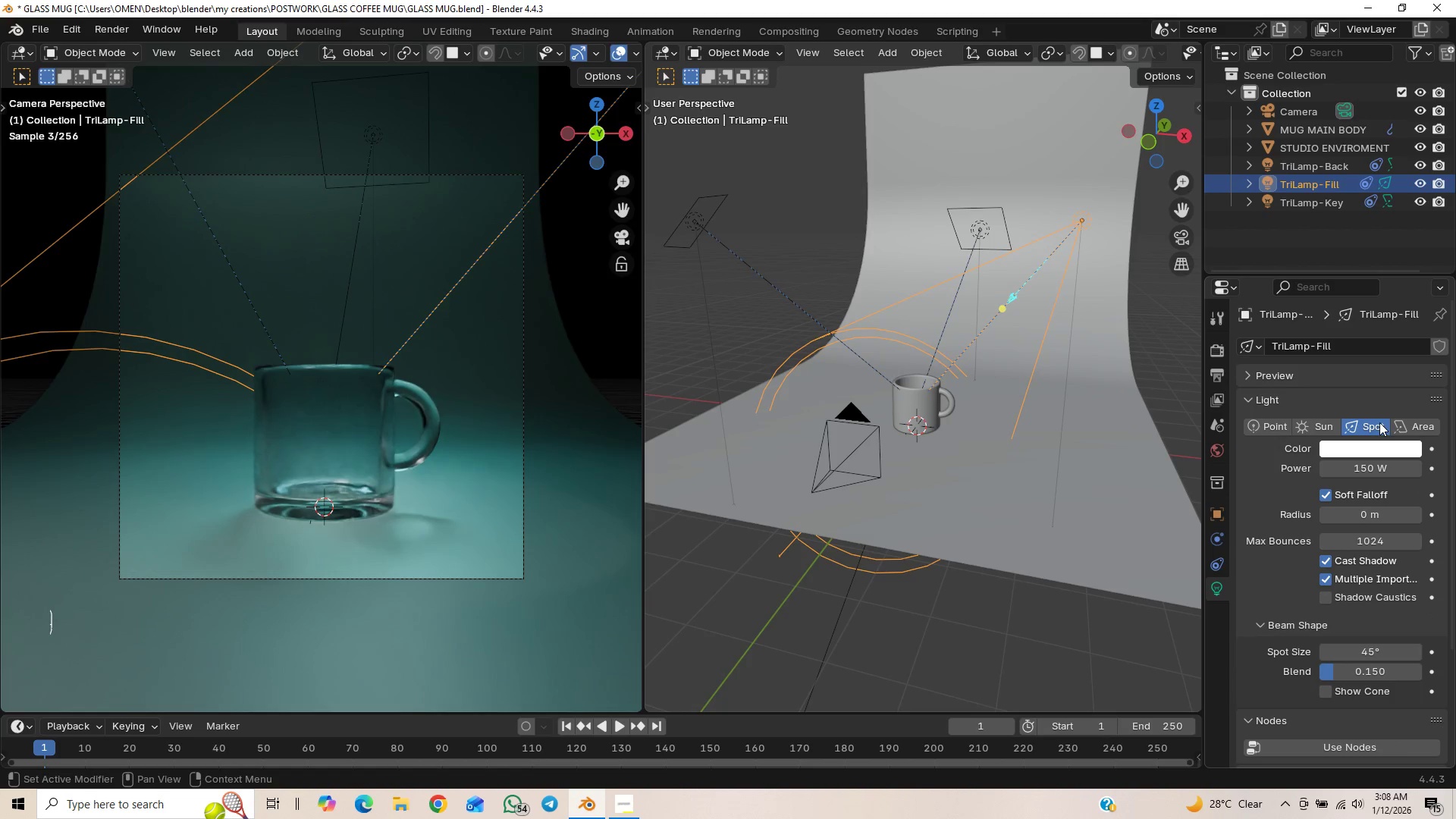 
mouse_move([1326, 449])
 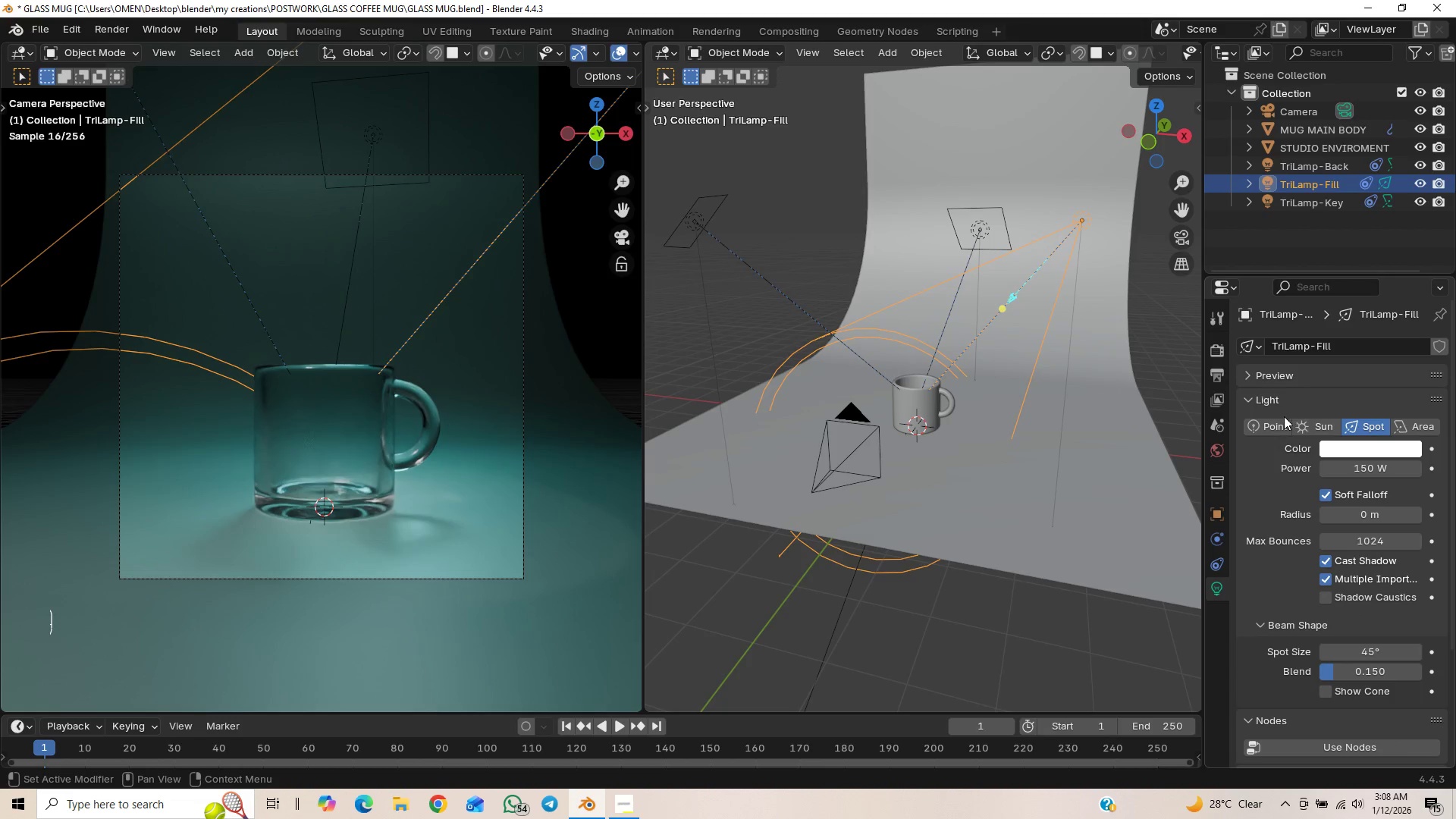 
left_click([1269, 422])
 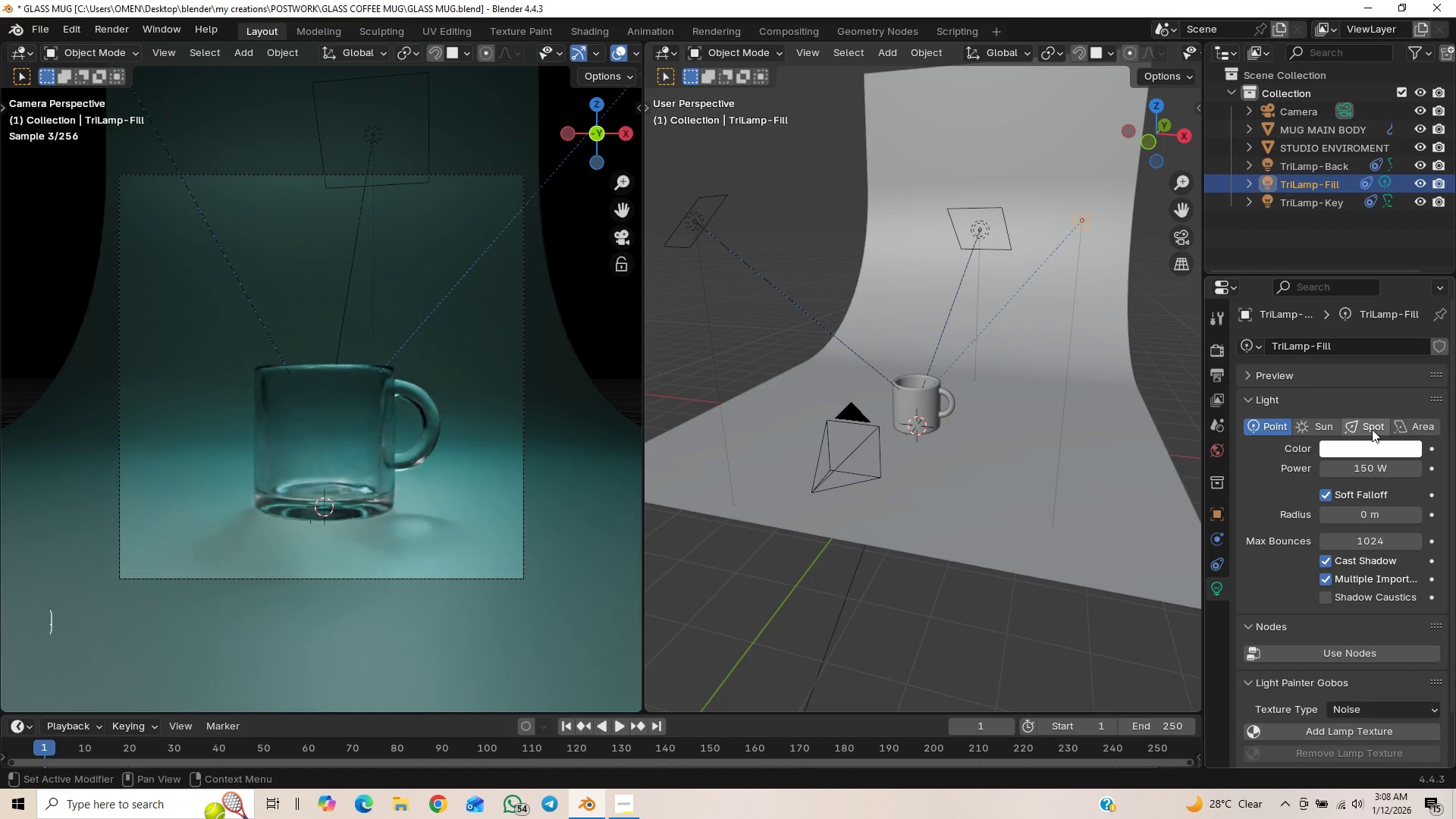 
left_click([1410, 430])
 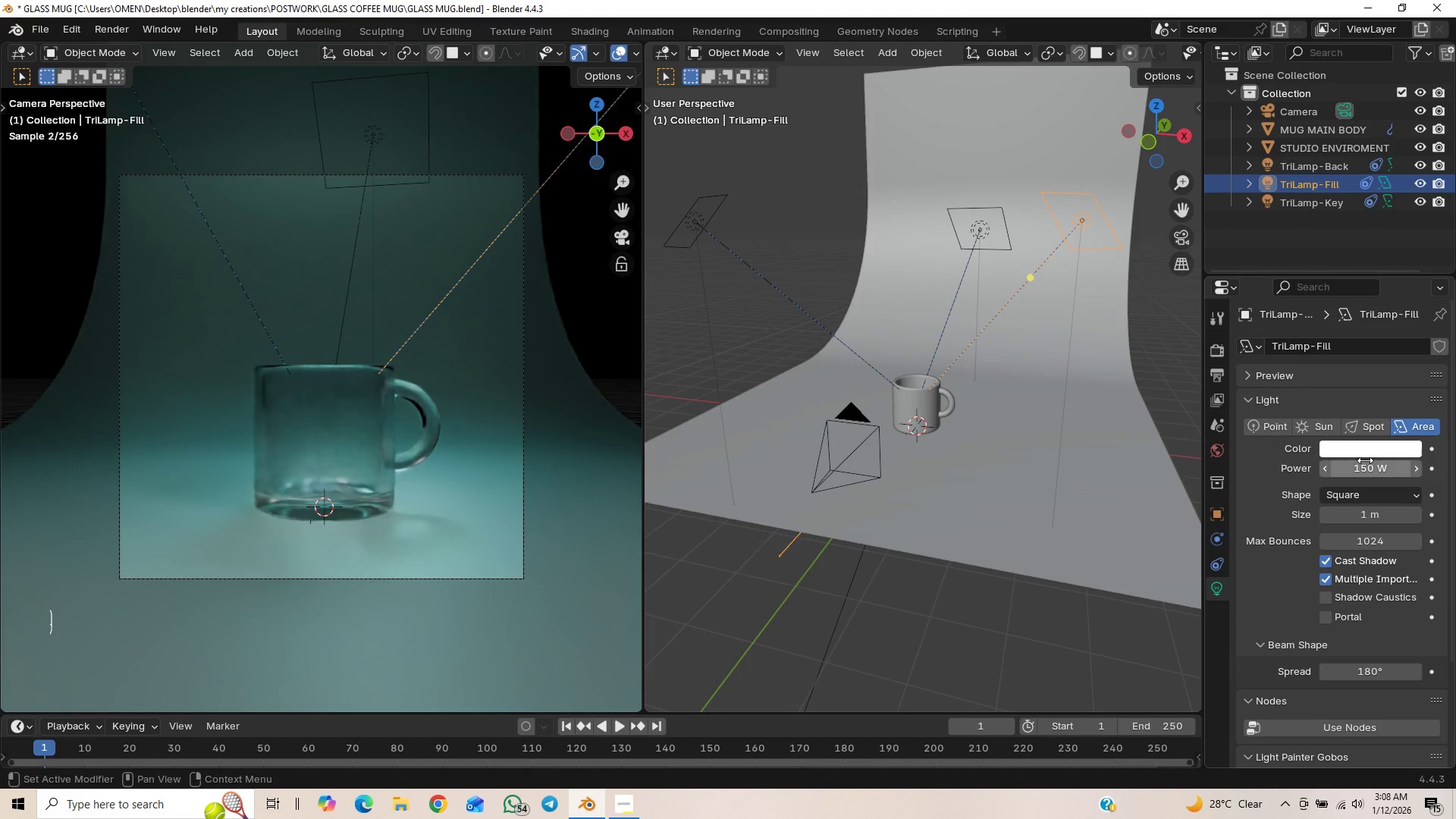 
left_click([1367, 450])
 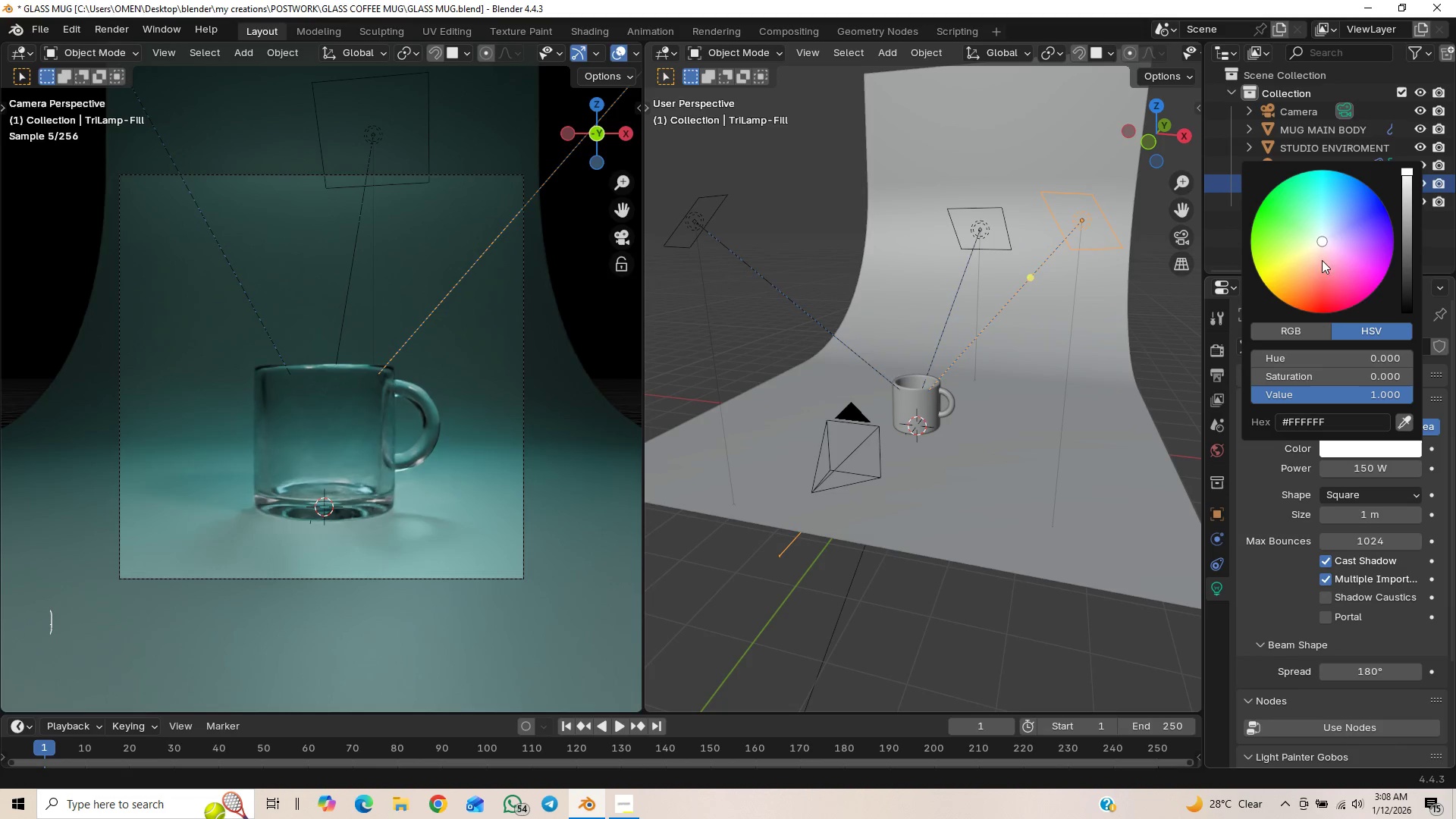 
left_click_drag(start_coordinate=[1321, 246], to_coordinate=[1376, 188])
 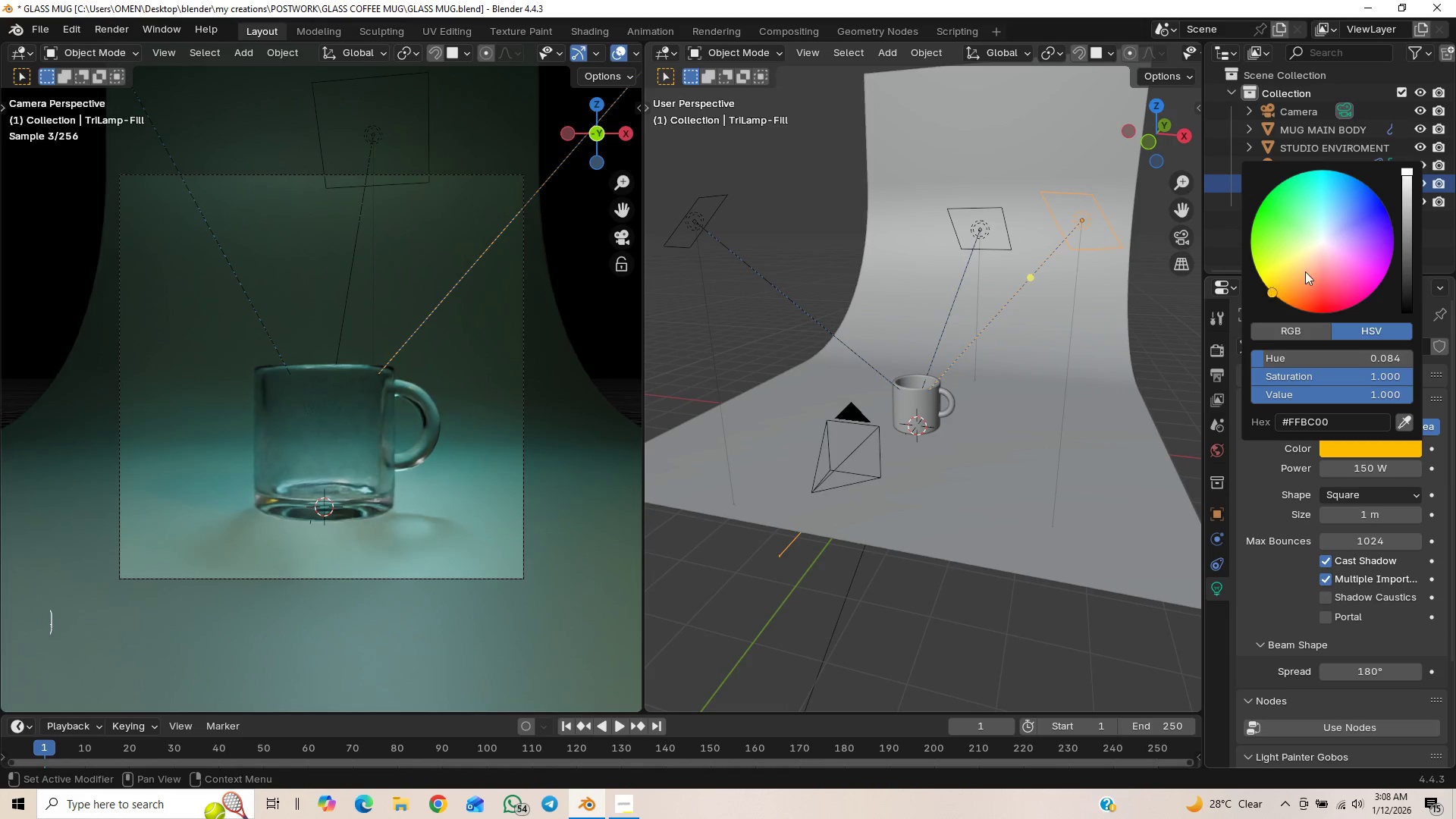 
mouse_move([1279, 258])
 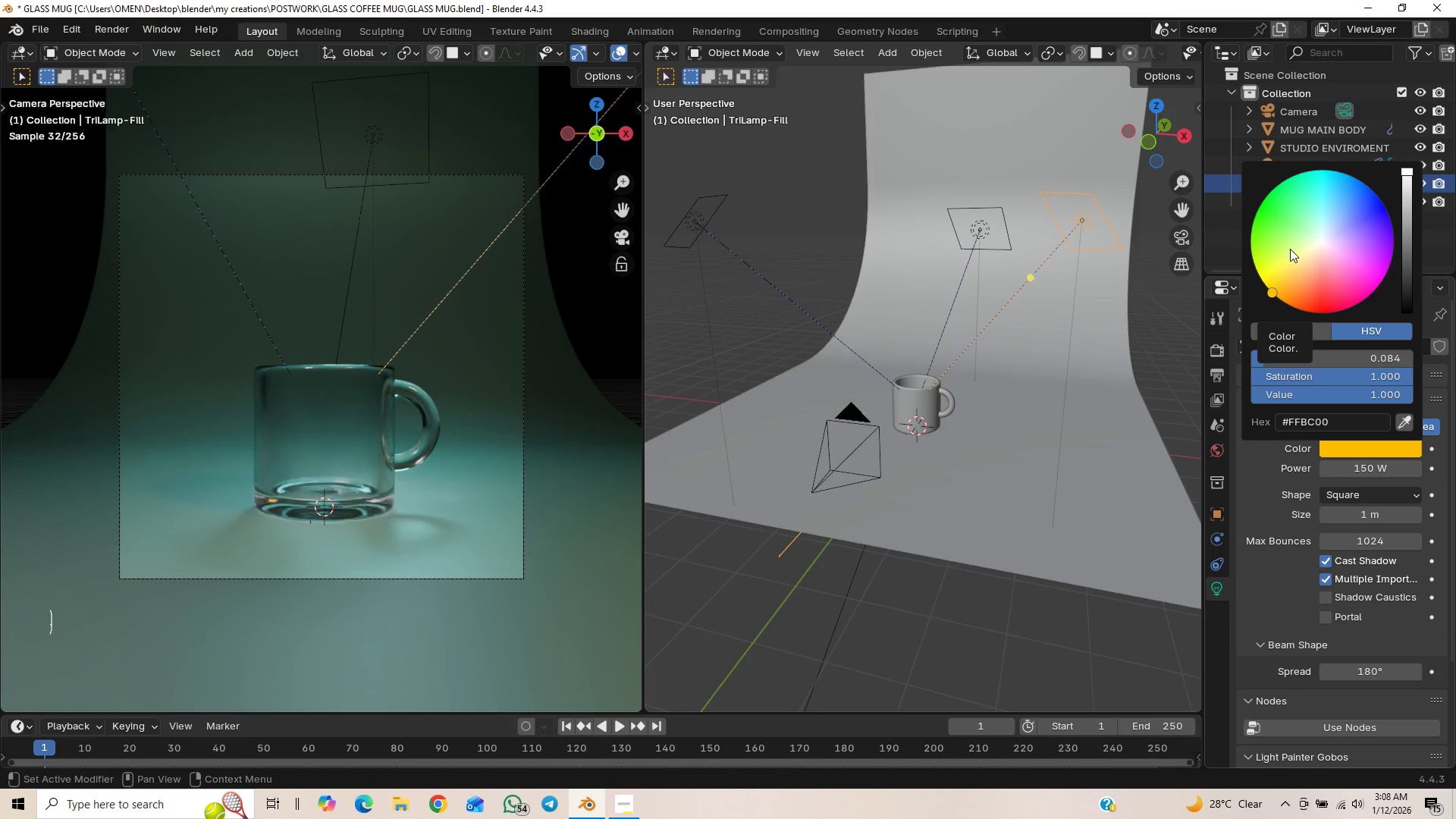 
left_click_drag(start_coordinate=[1292, 268], to_coordinate=[1354, 287])
 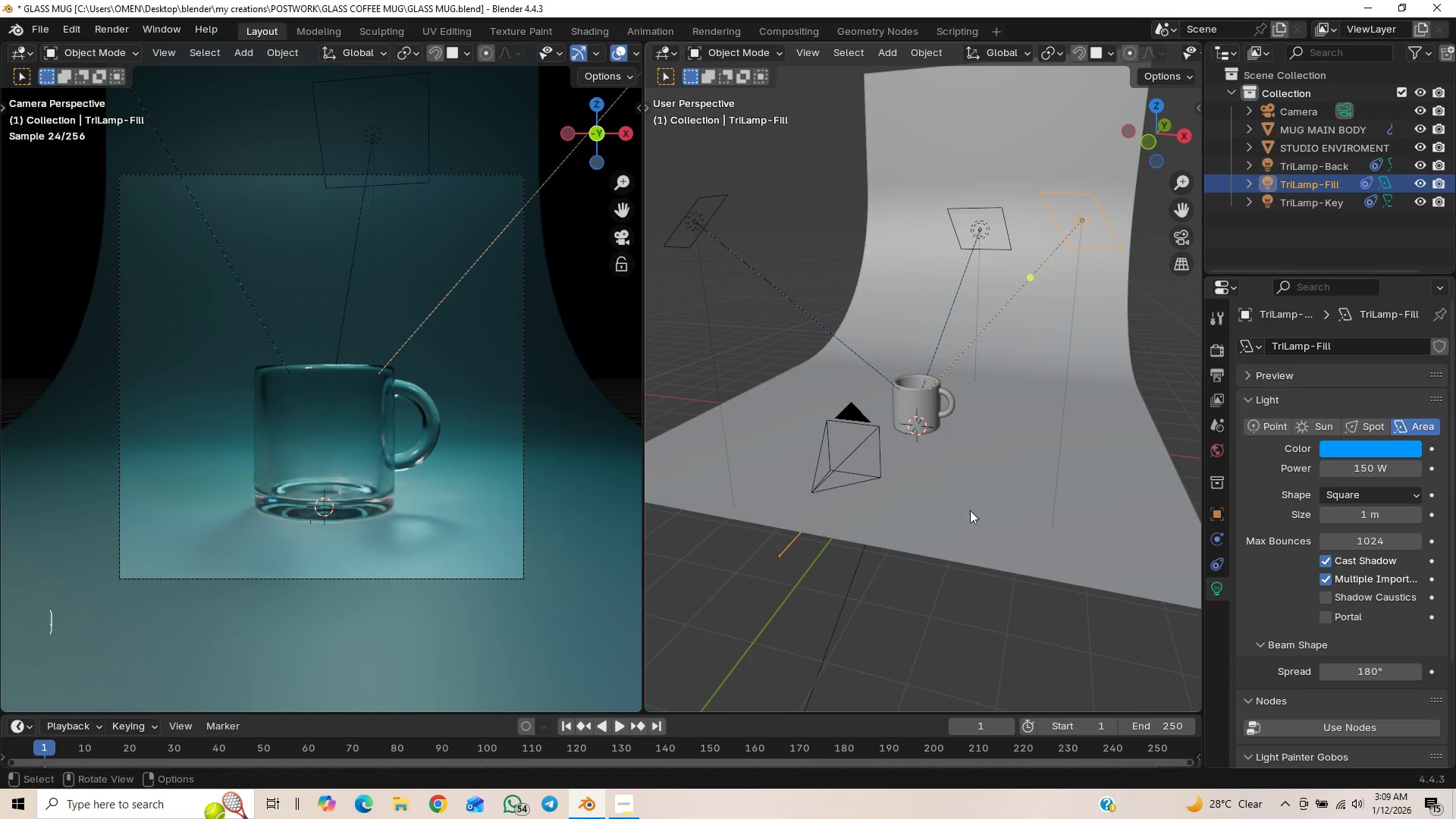 
wait(9.44)
 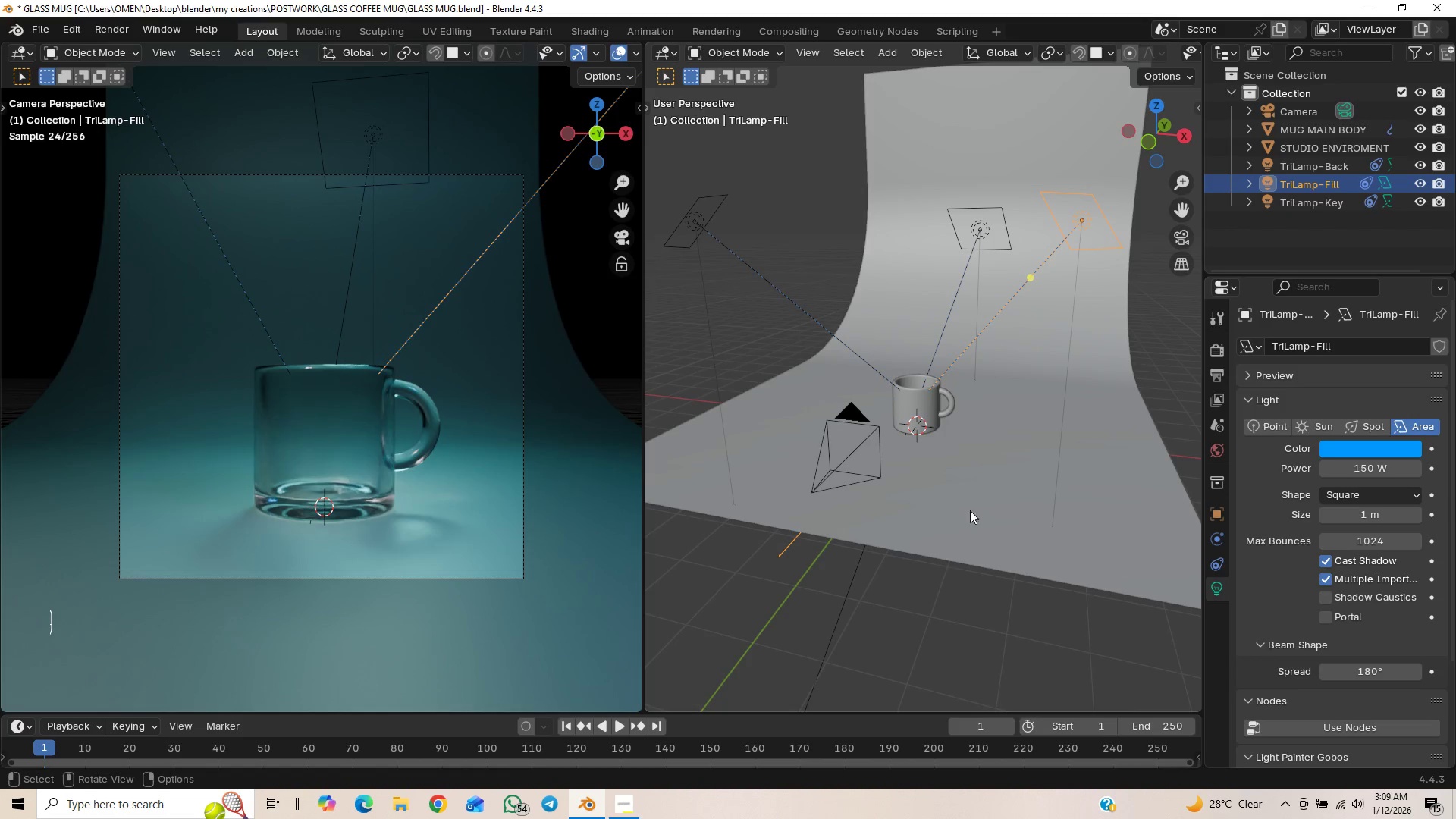 
left_click([1327, 561])
 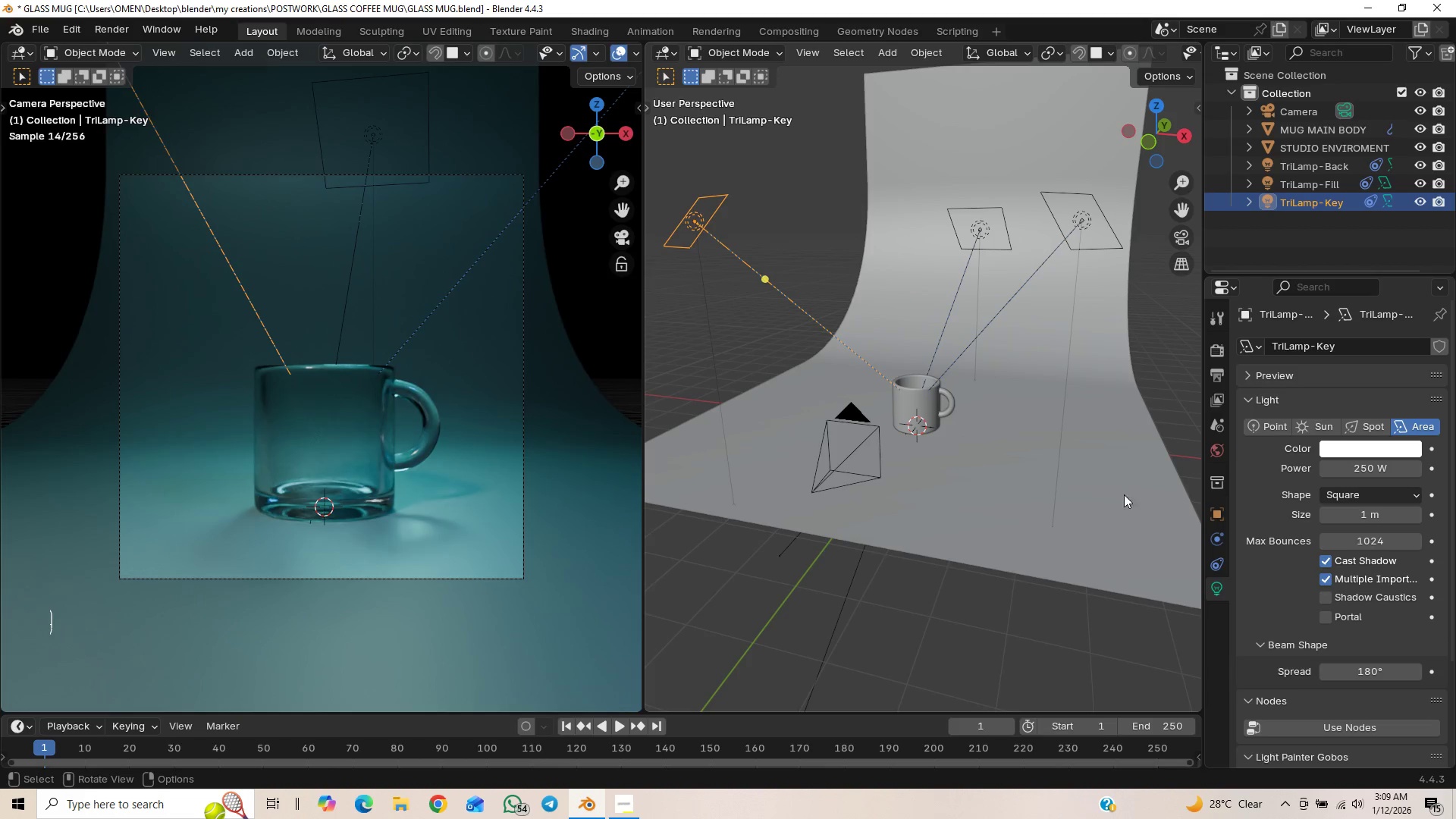 
wait(5.62)
 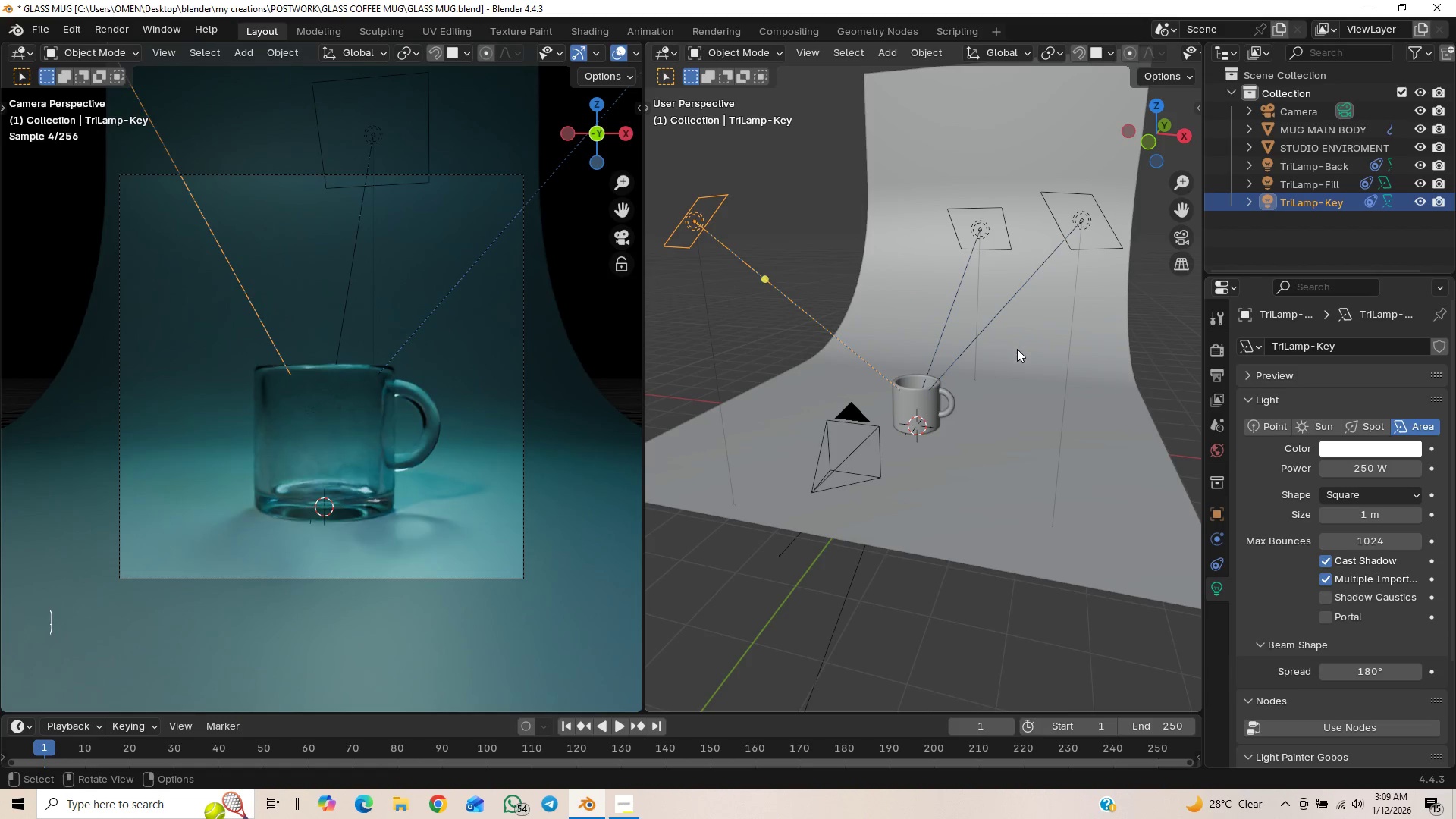 
left_click([547, 386])
 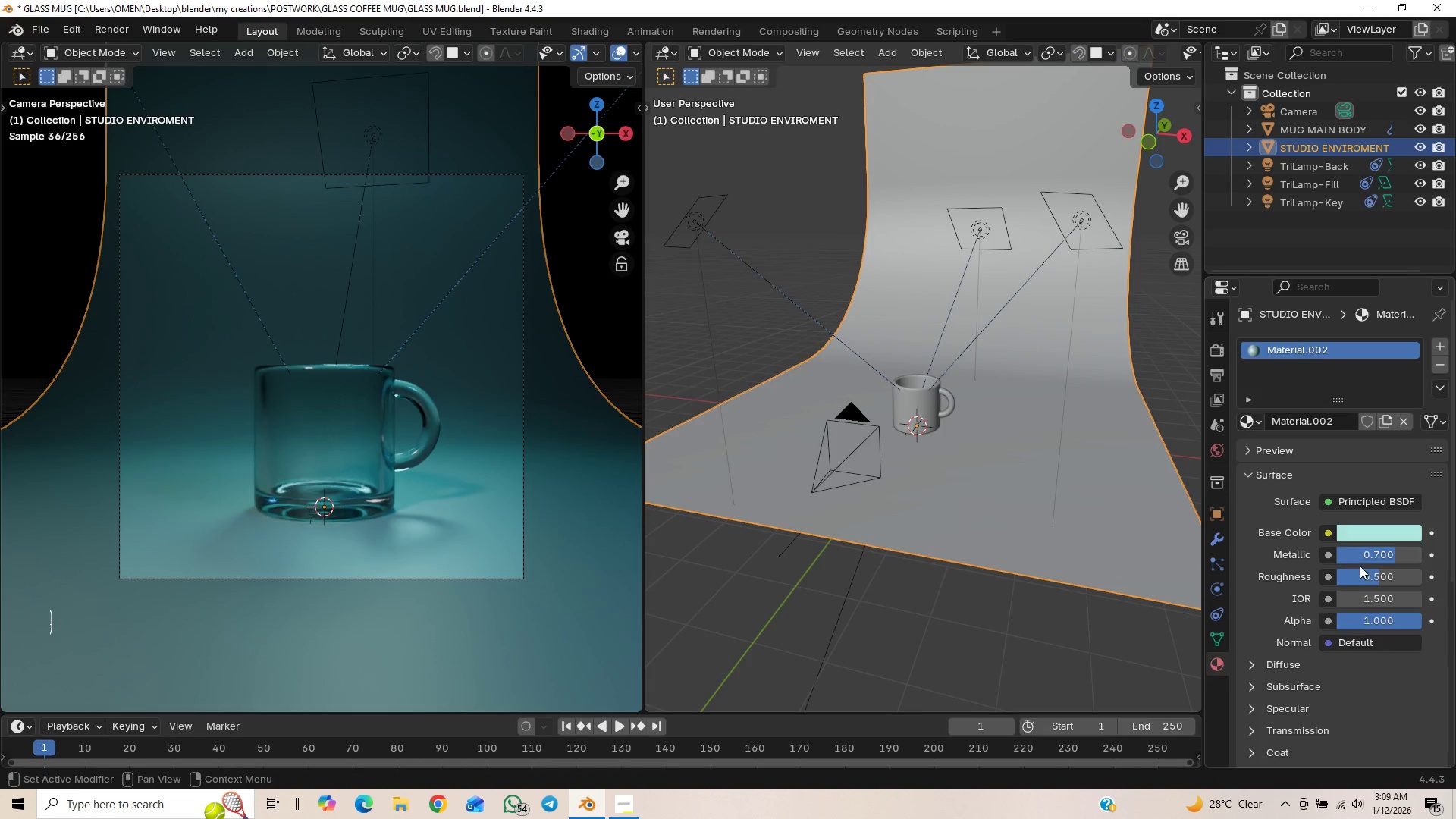 
left_click_drag(start_coordinate=[1401, 548], to_coordinate=[280, 548])
 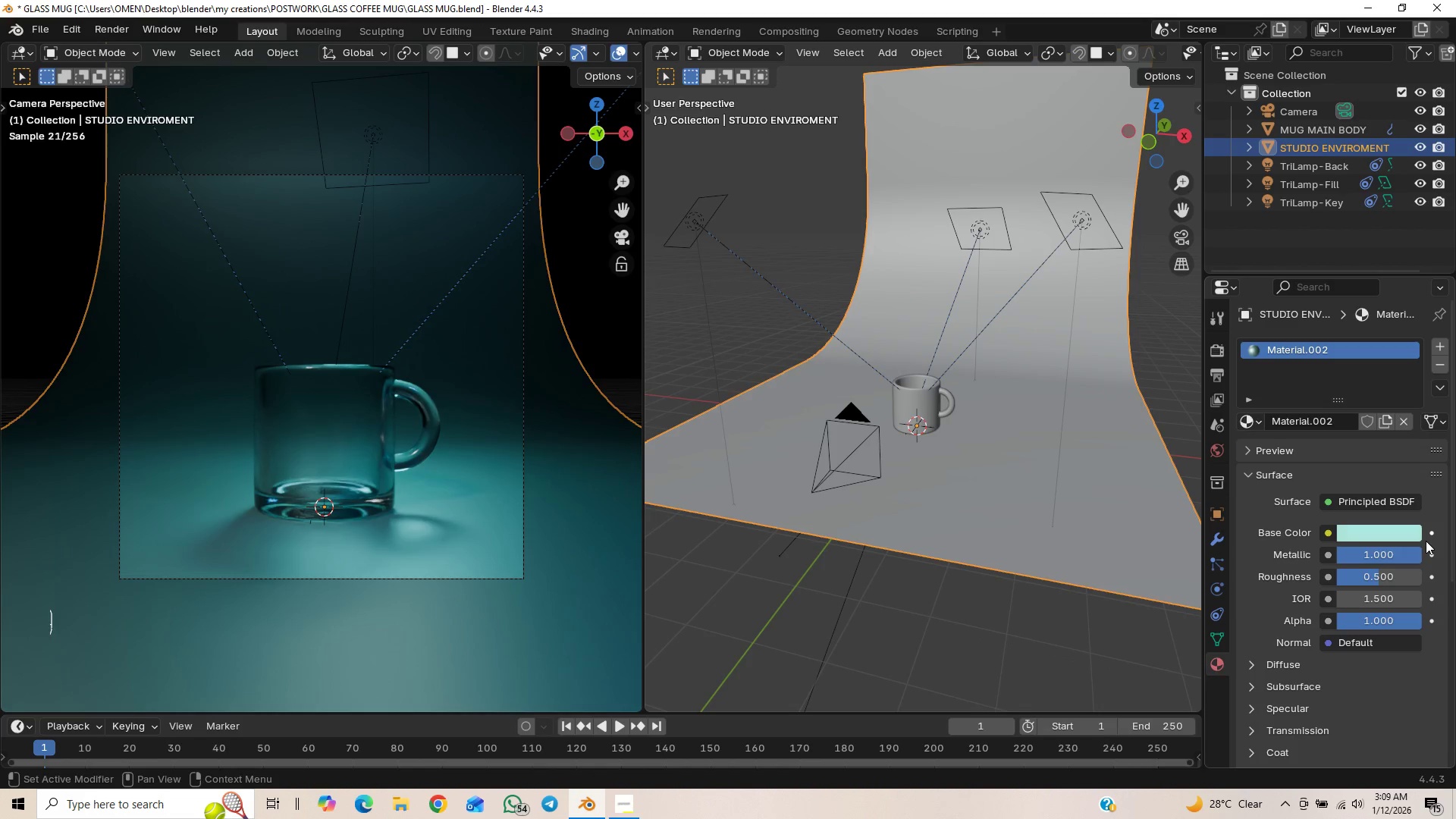 
wait(5.44)
 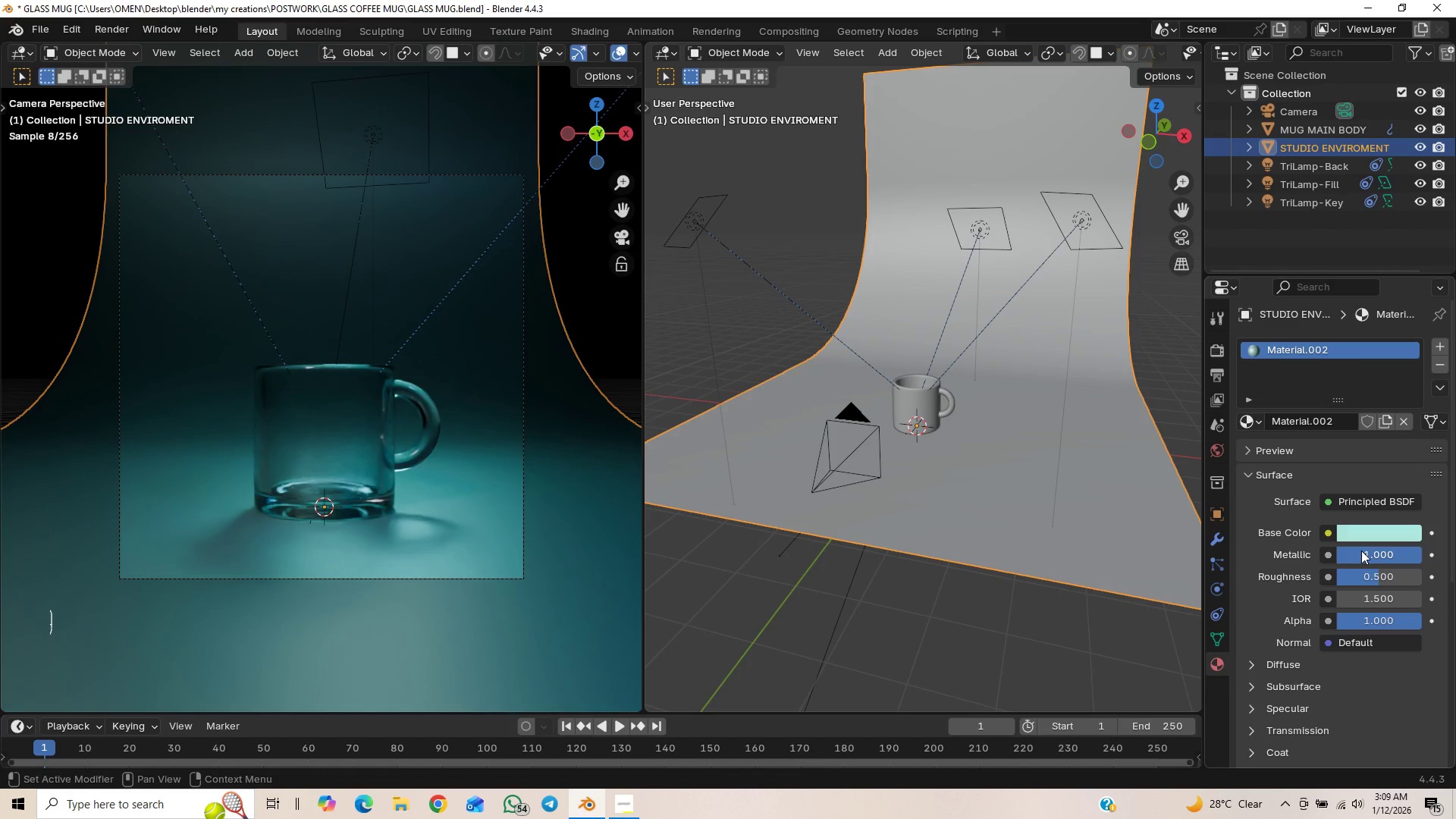 
left_click_drag(start_coordinate=[1416, 530], to_coordinate=[1351, 538])
 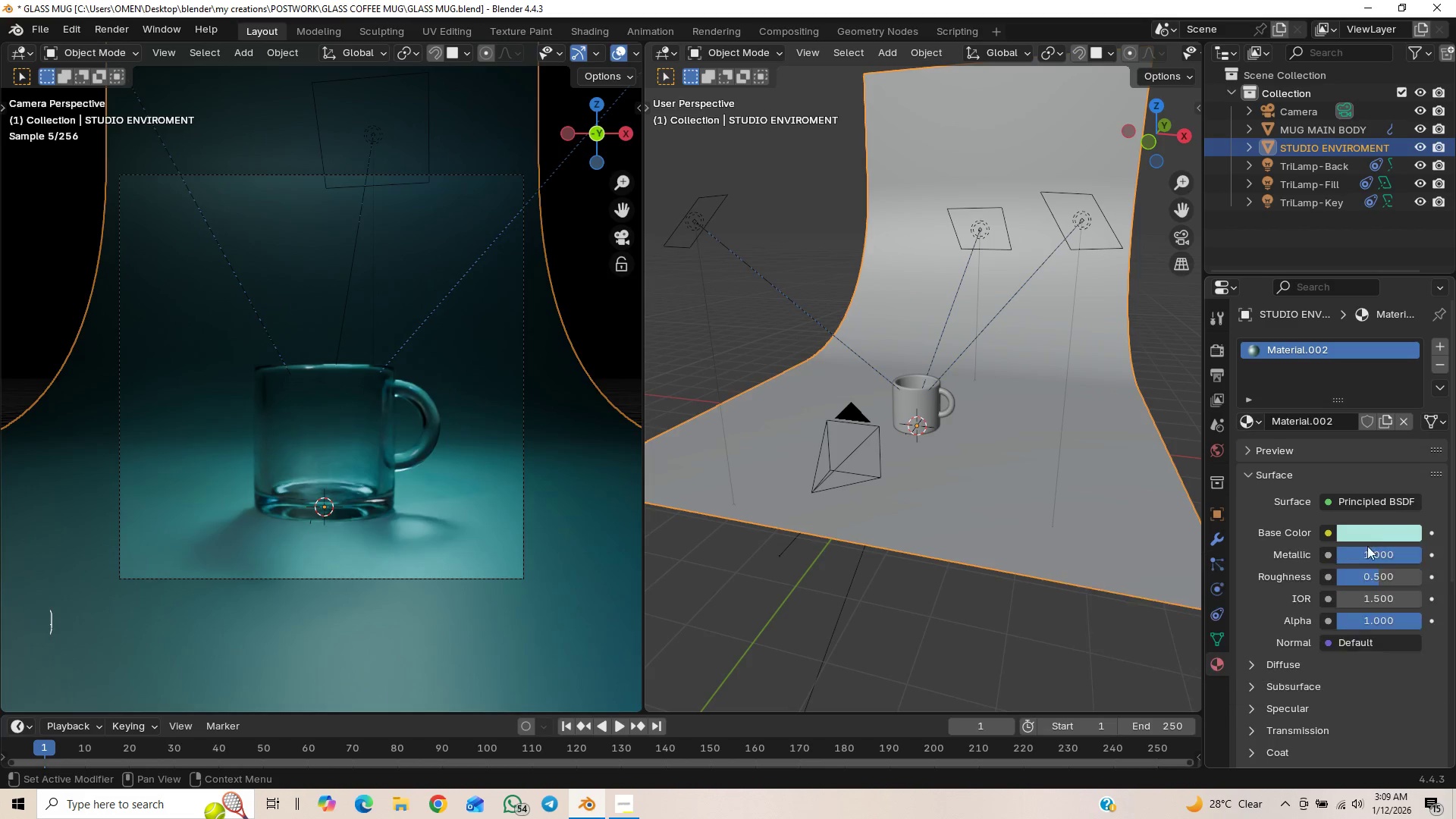 
left_click_drag(start_coordinate=[1410, 549], to_coordinate=[215, 527])
 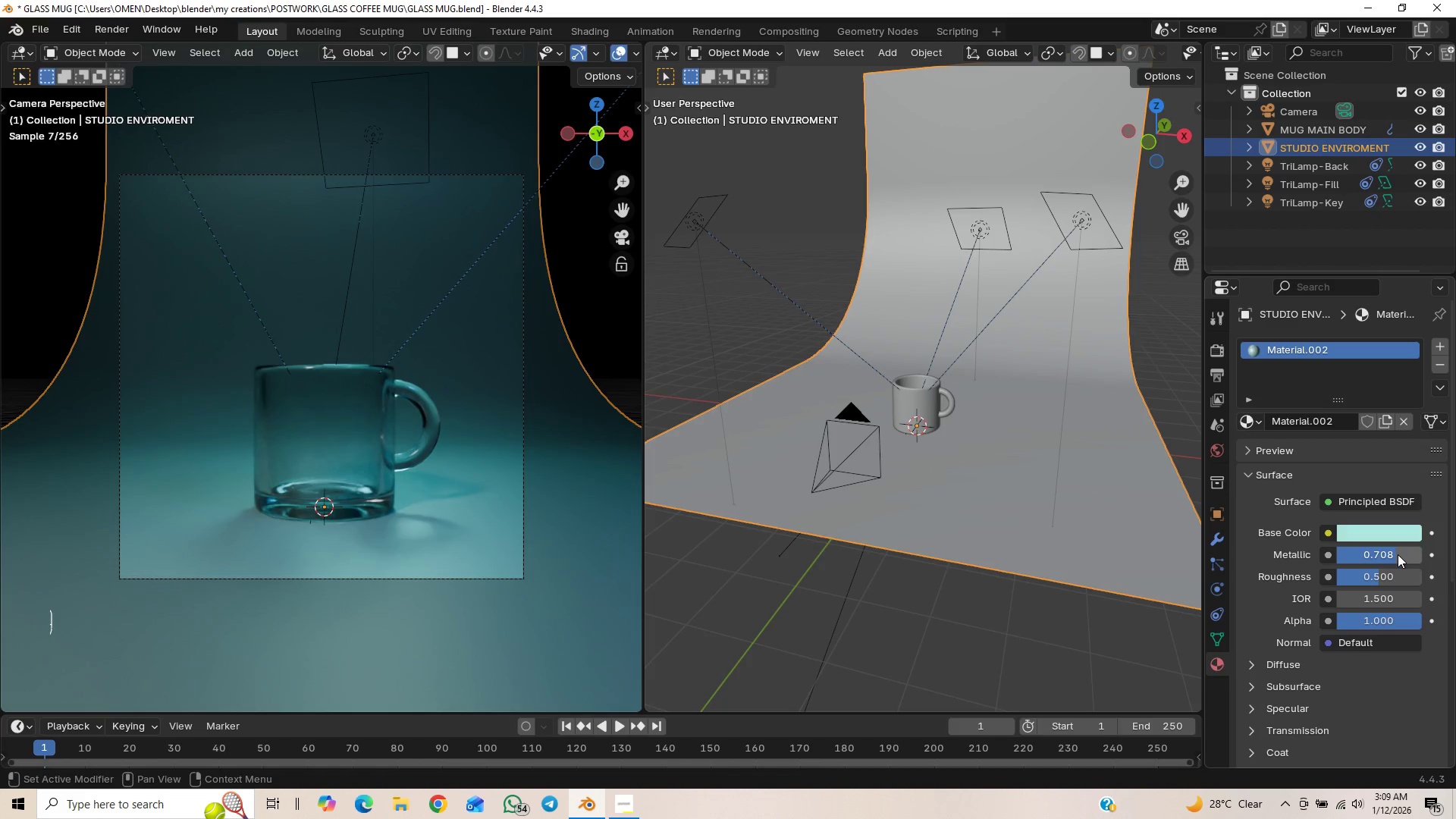 
mouse_move([1382, 560])
 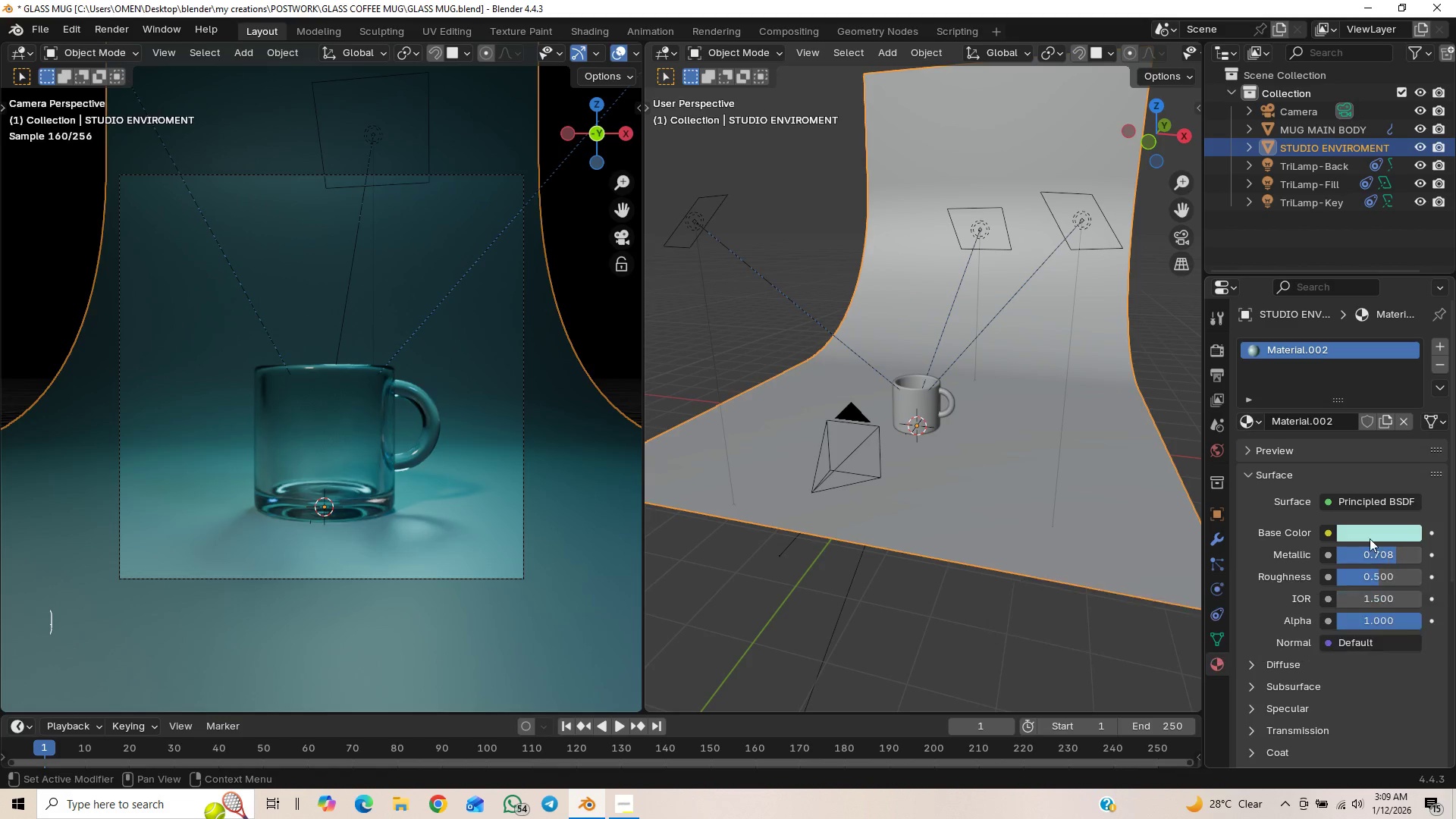 
wait(8.94)
 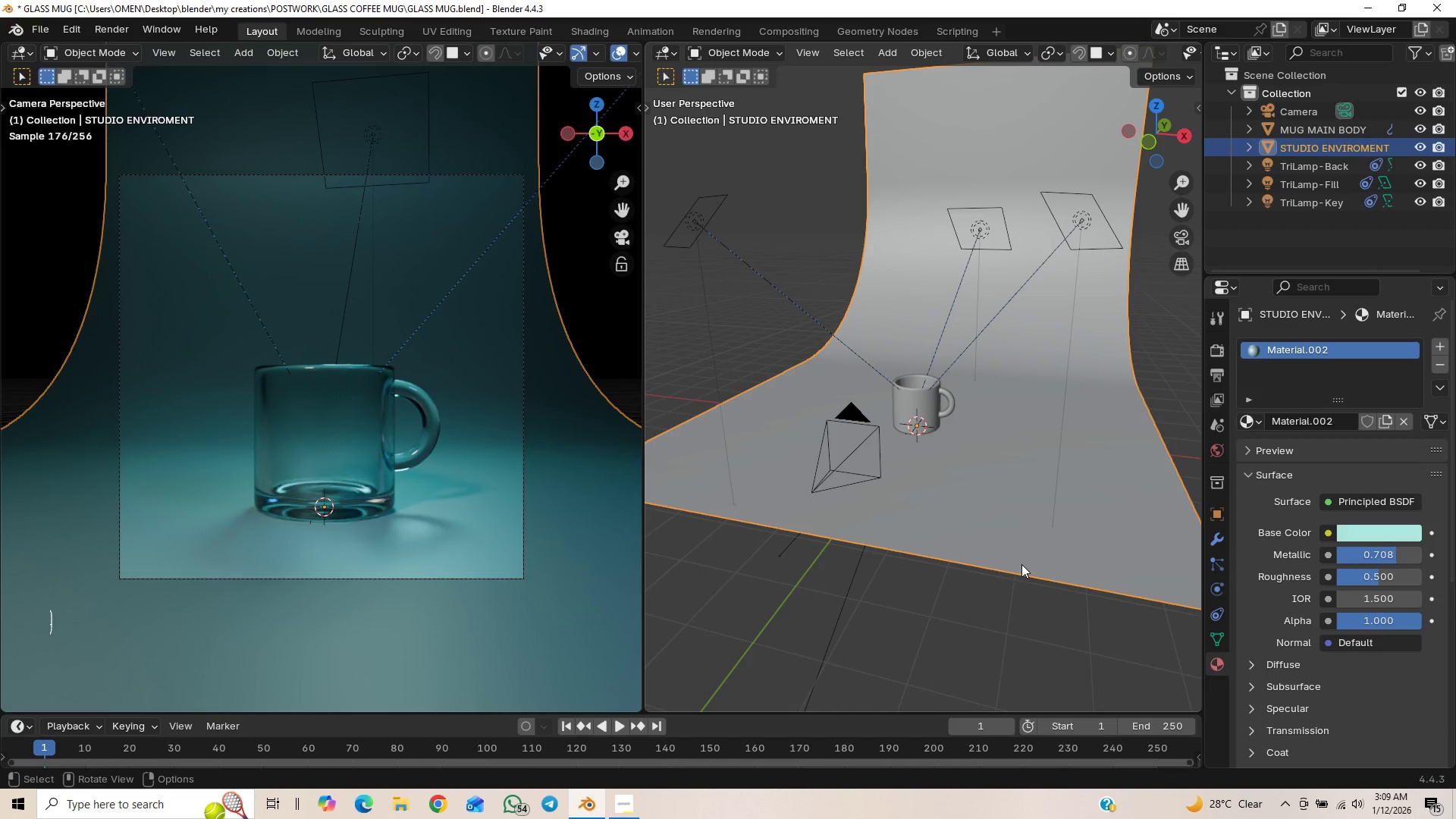 
key(Control+S)
 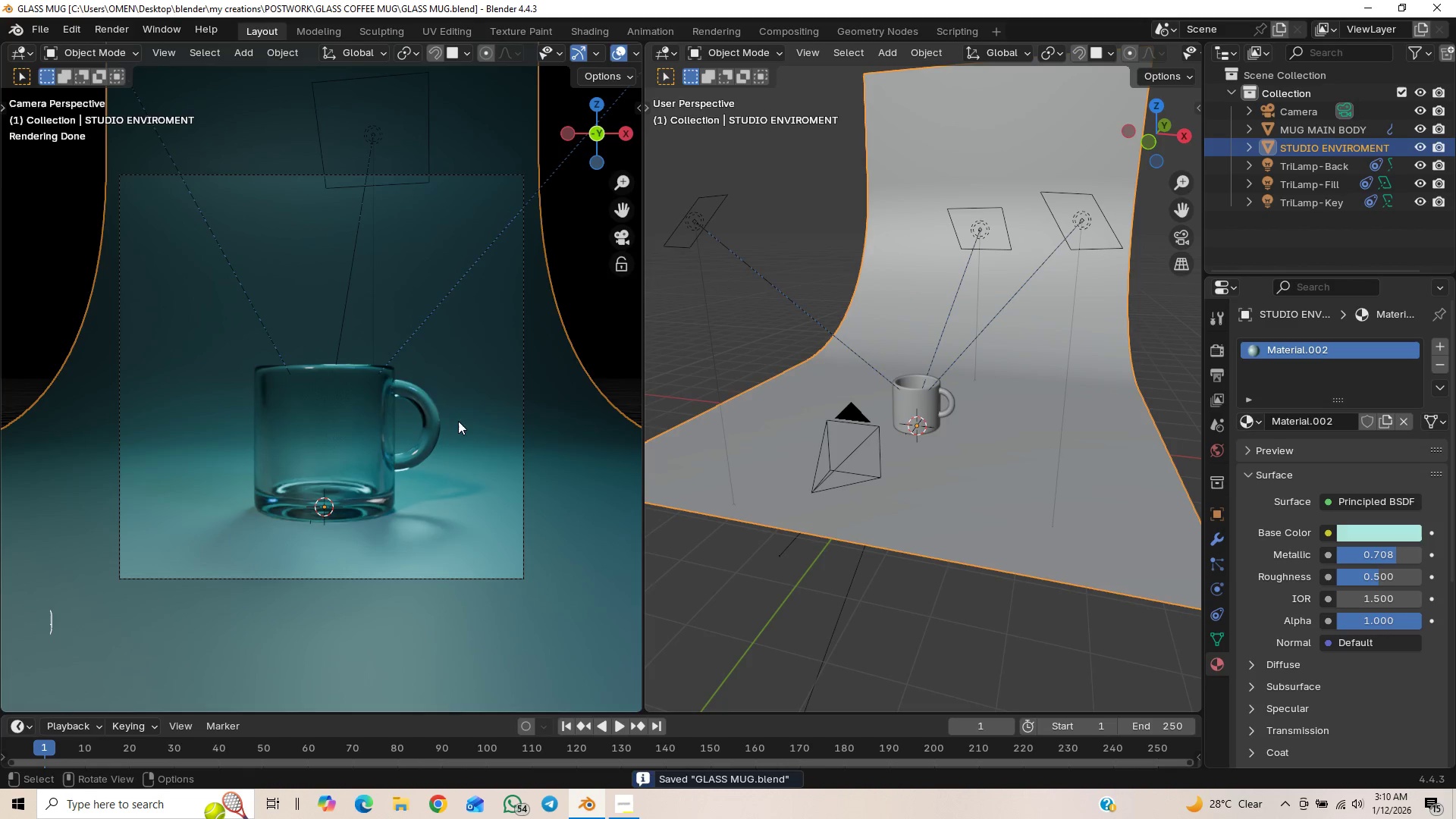 
wait(8.5)
 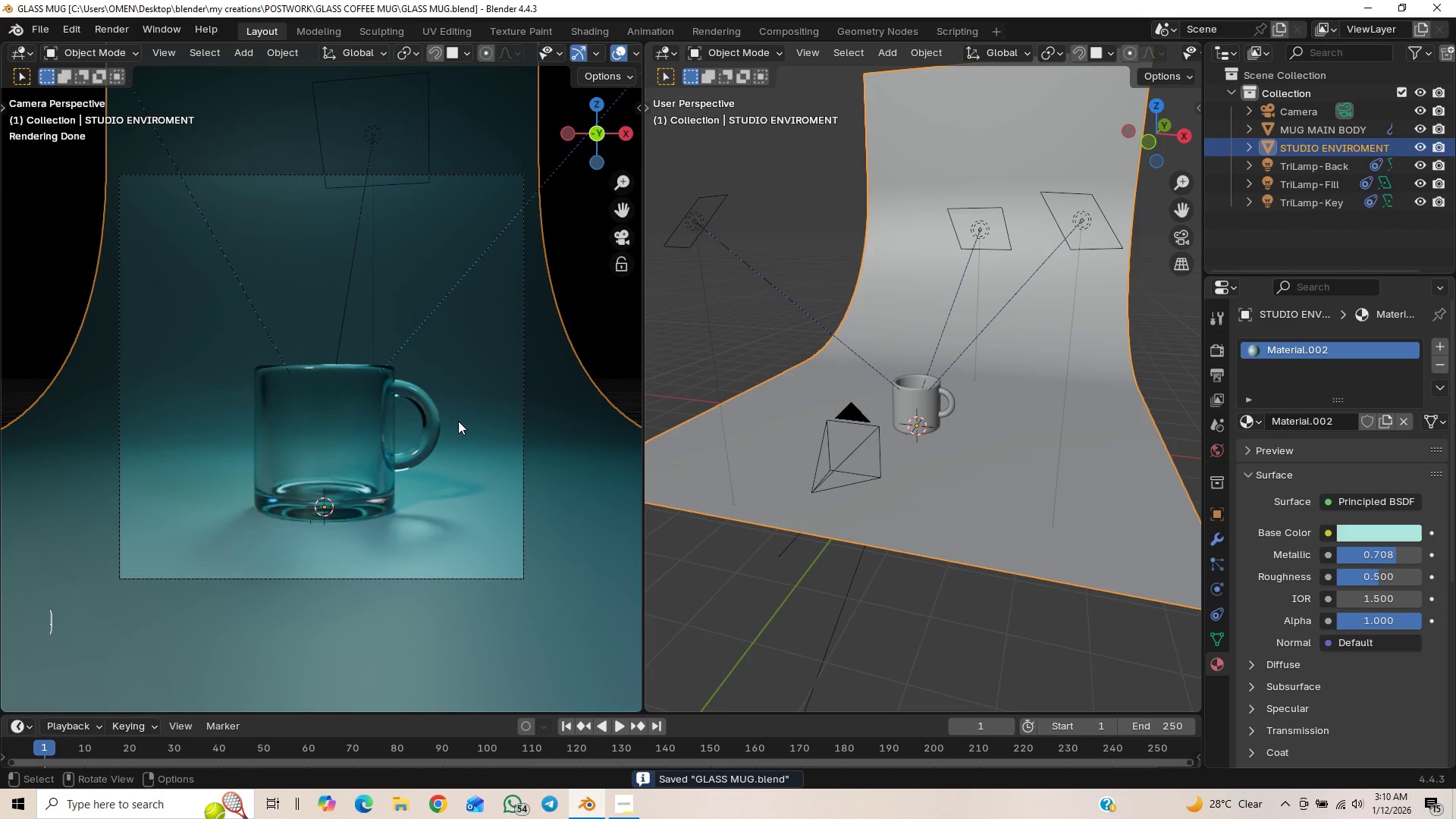 
left_click_drag(start_coordinate=[1392, 618], to_coordinate=[245, 568])
 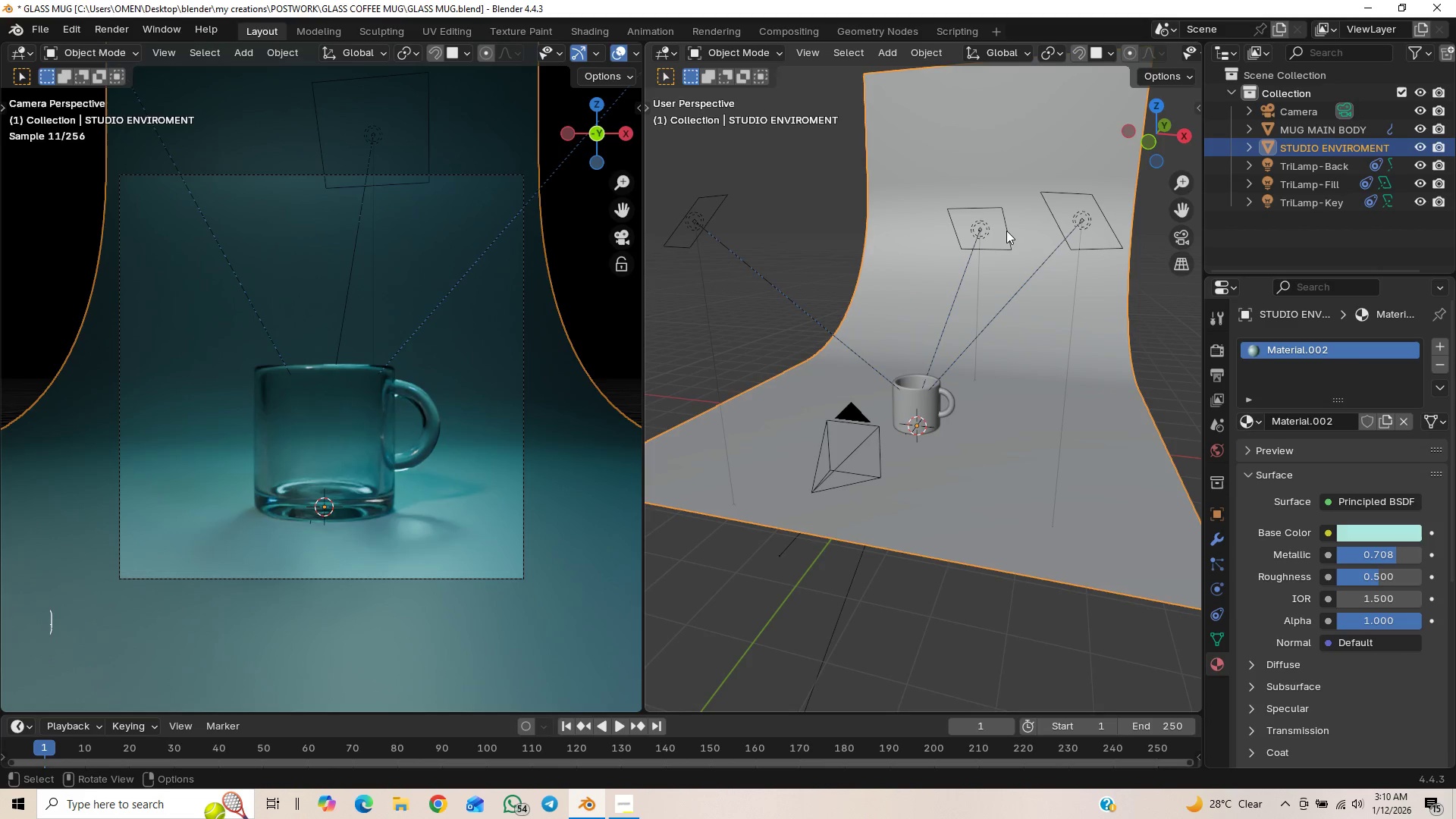 
left_click([1006, 237])
 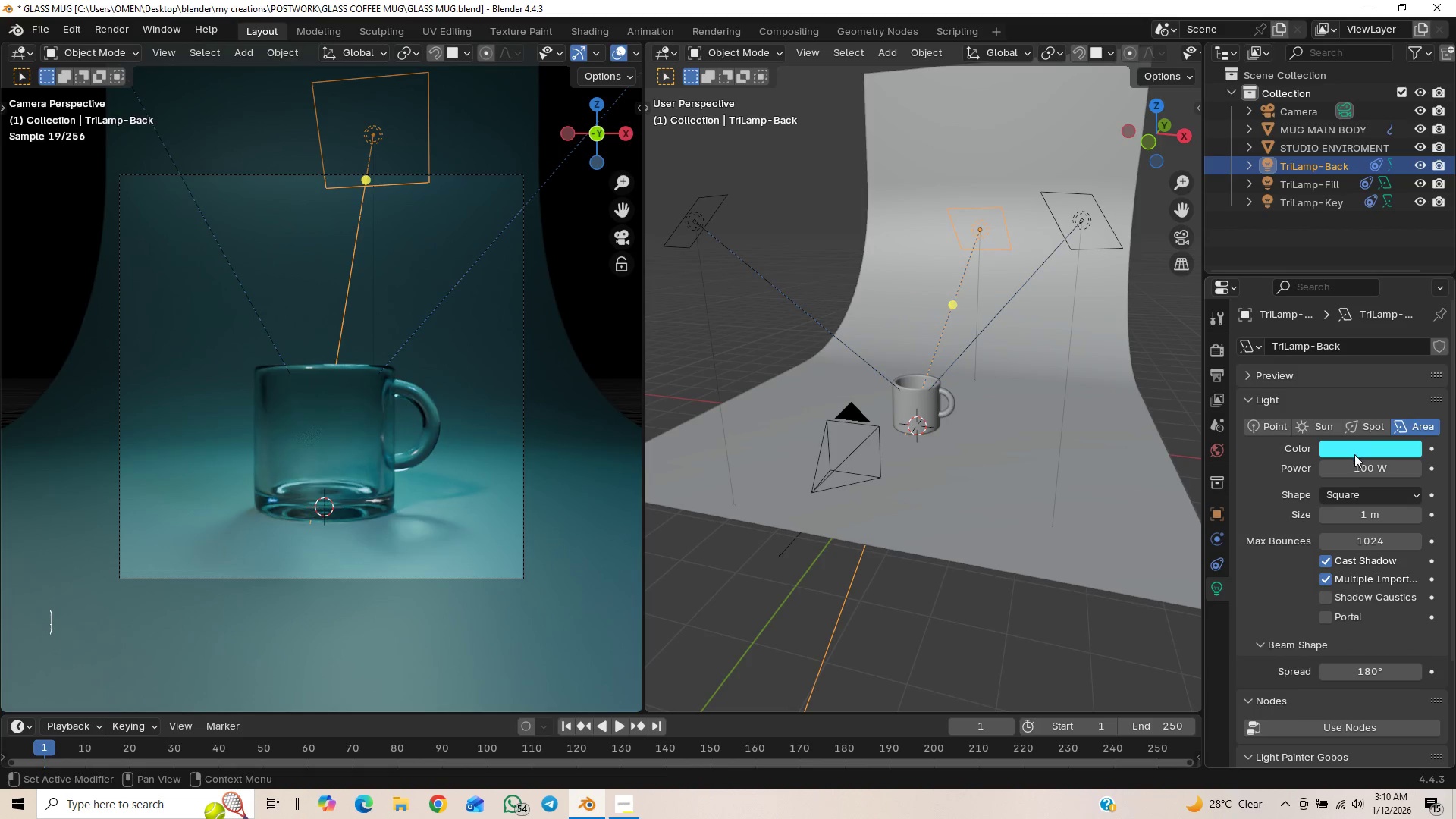 
left_click_drag(start_coordinate=[1354, 470], to_coordinate=[345, 429])
 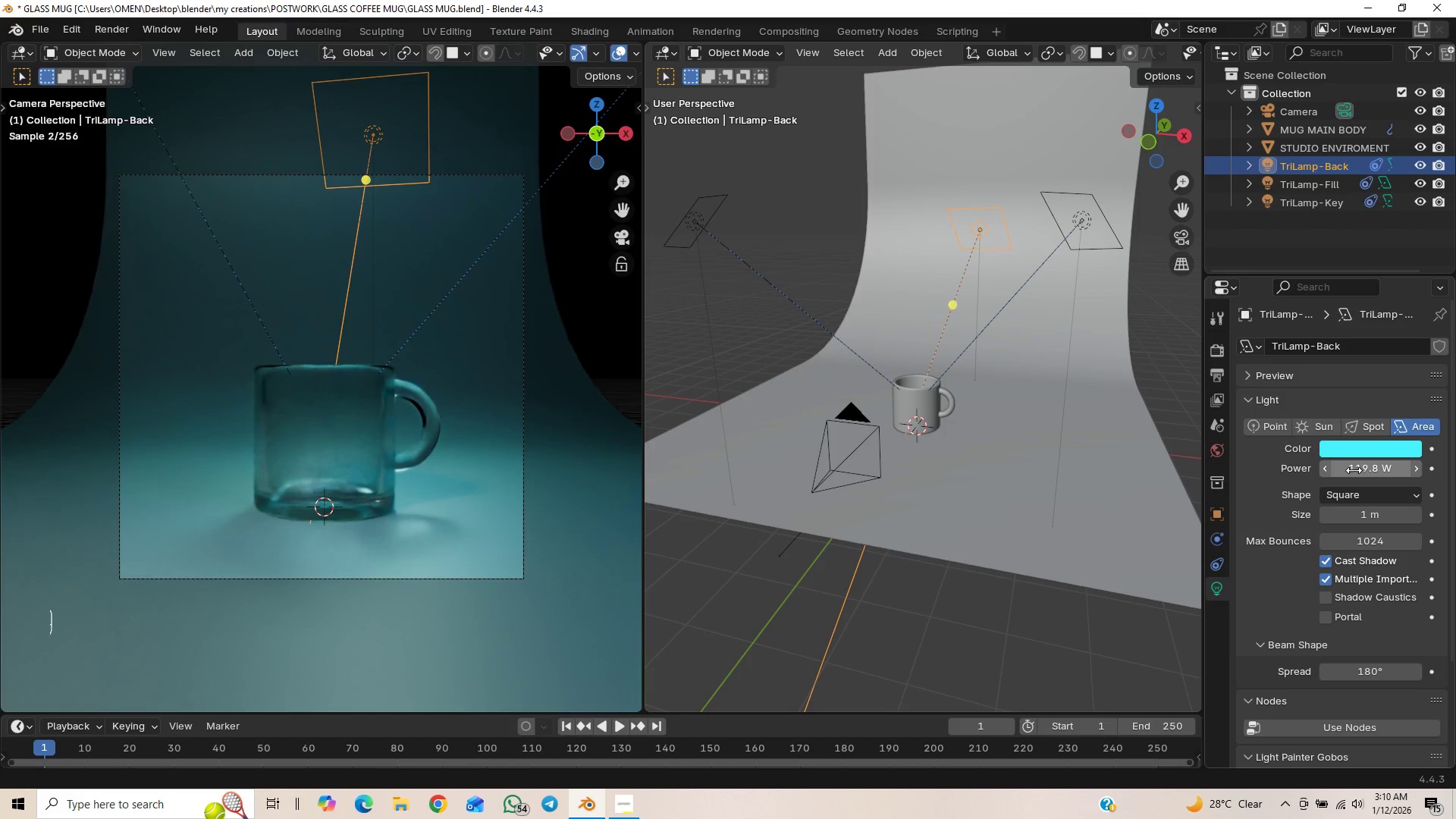 
left_click([1354, 470])
 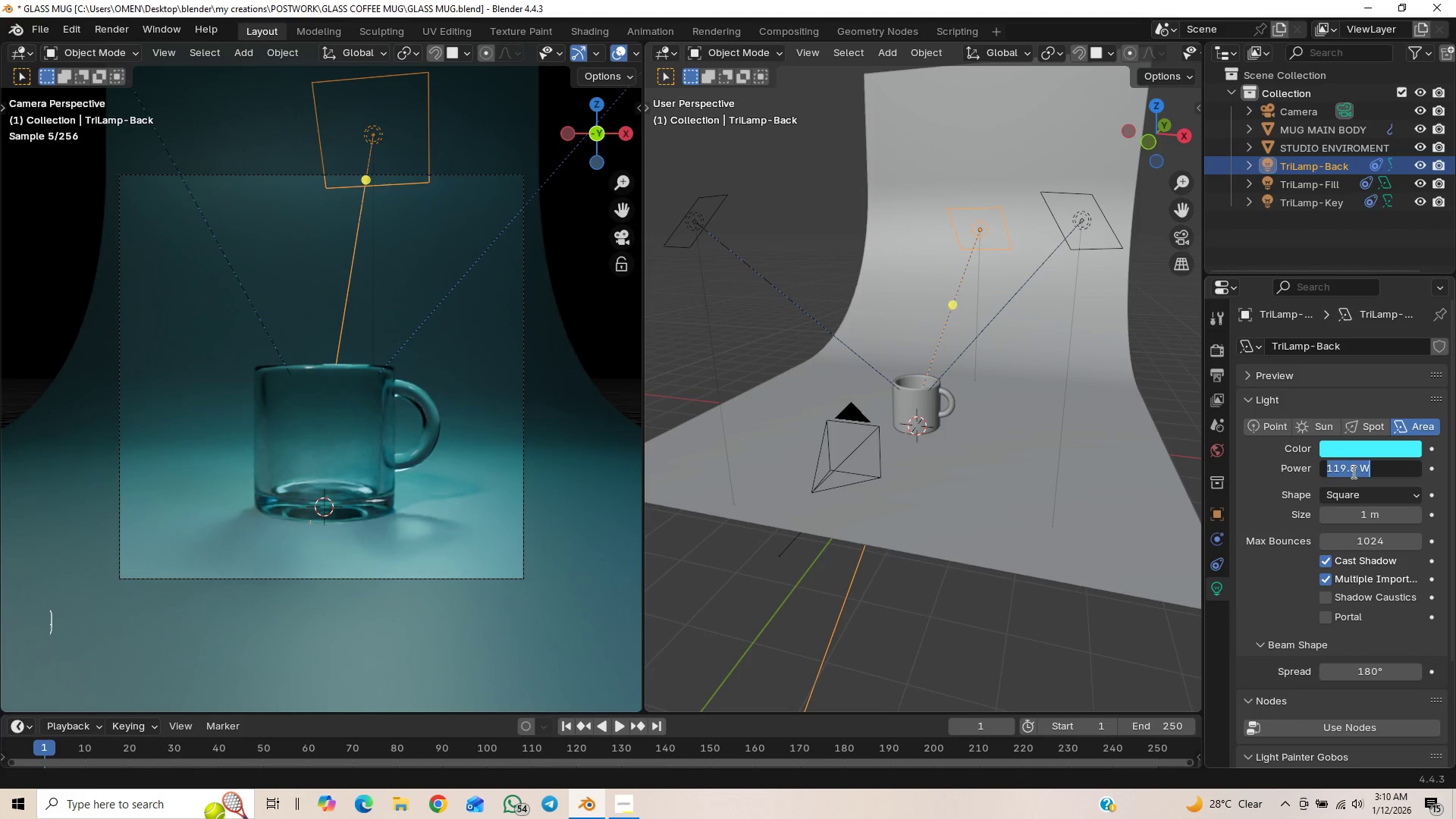 
type(200)
 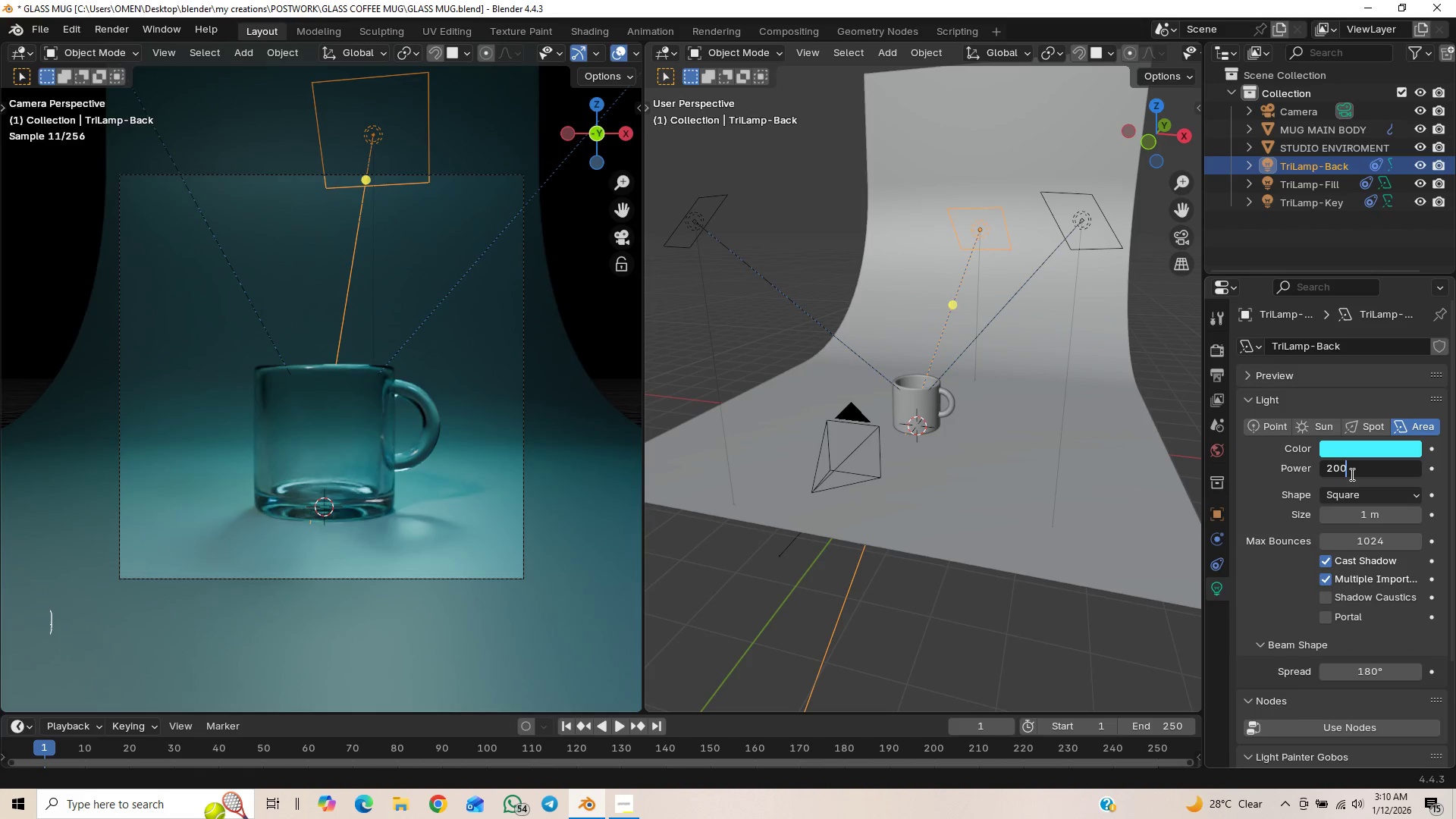 
key(Enter)
 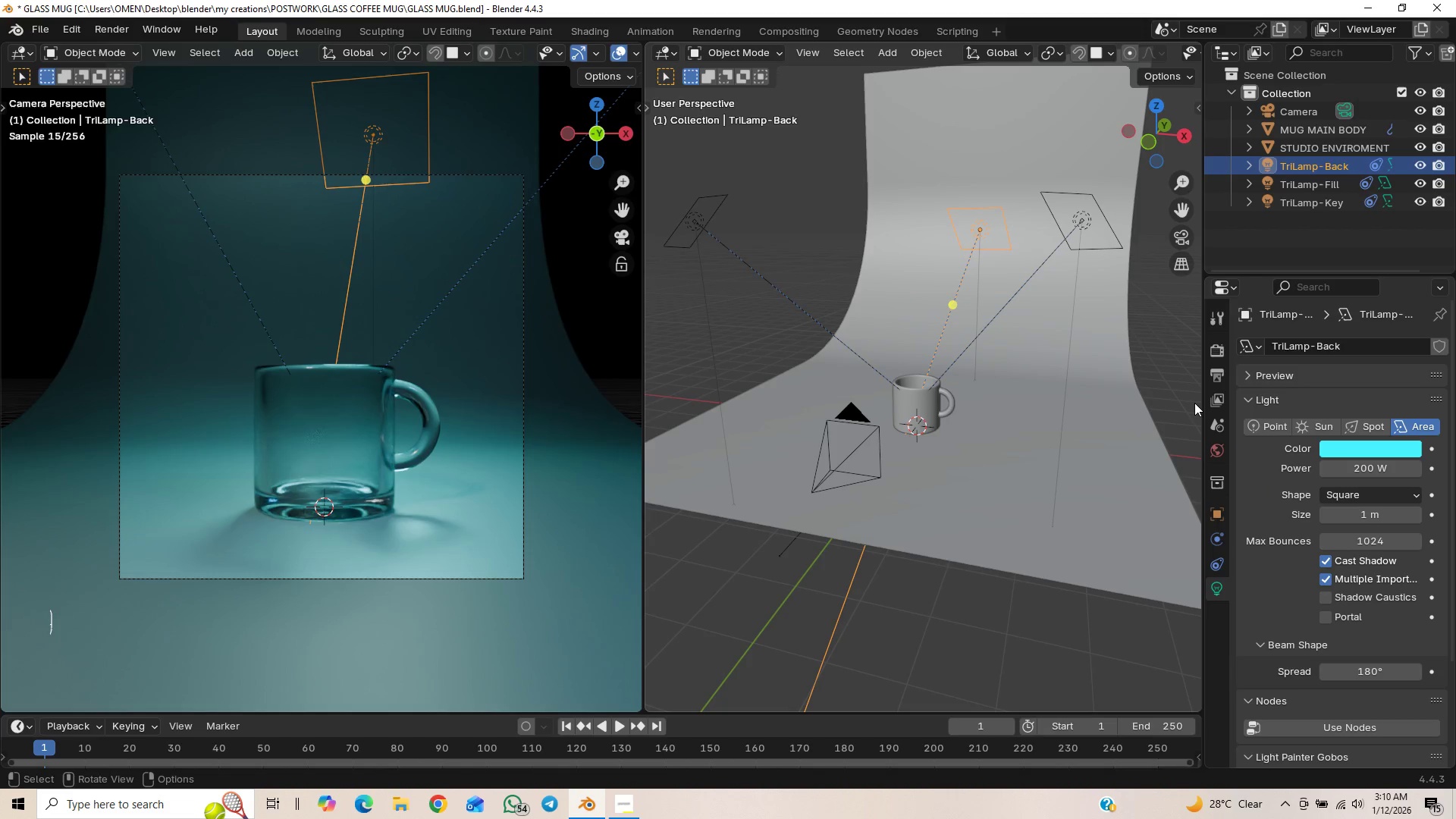 
wait(7.14)
 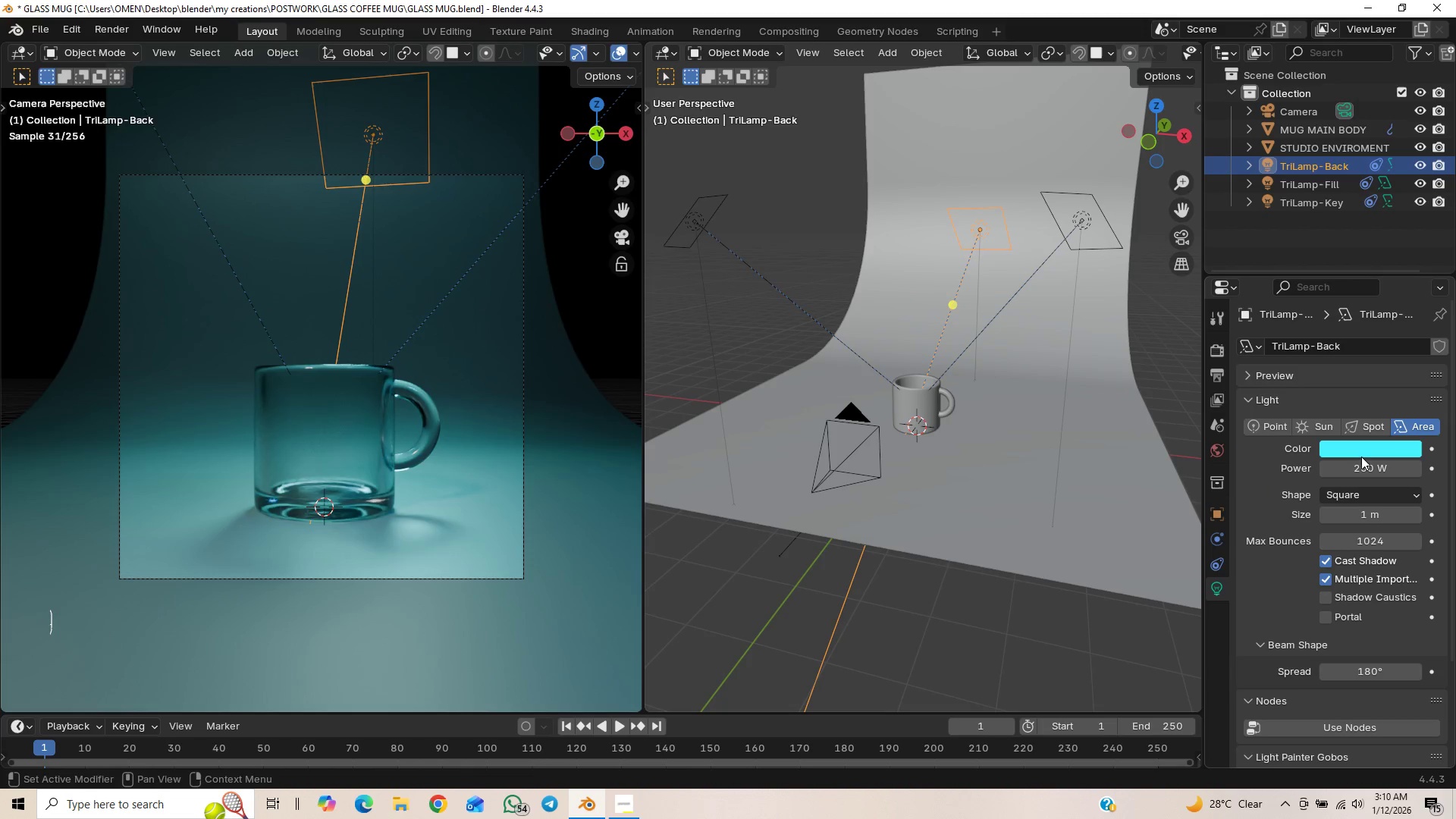 
key(Control+Shift+Z)
 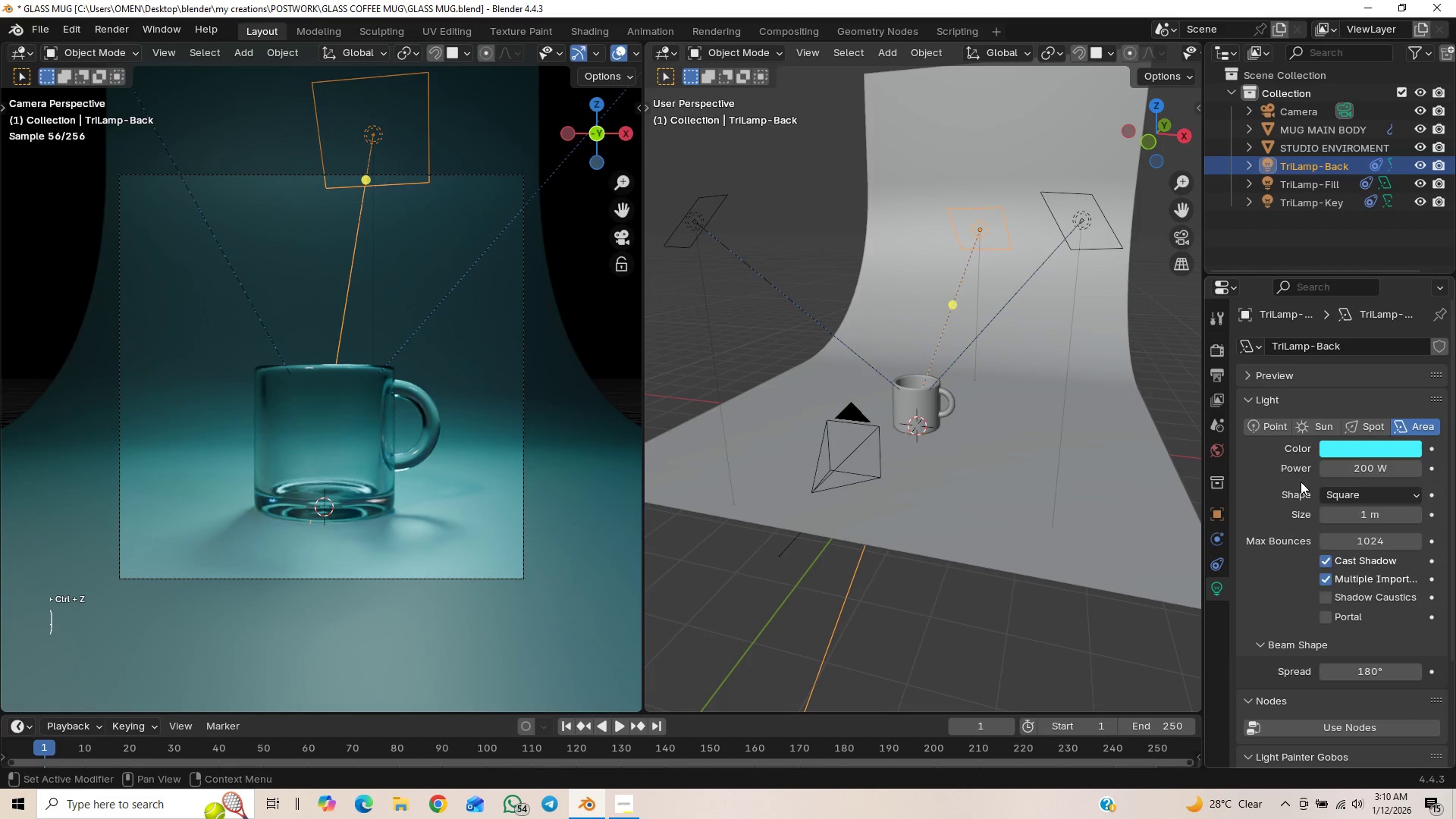 
key(Control+Shift+Z)
 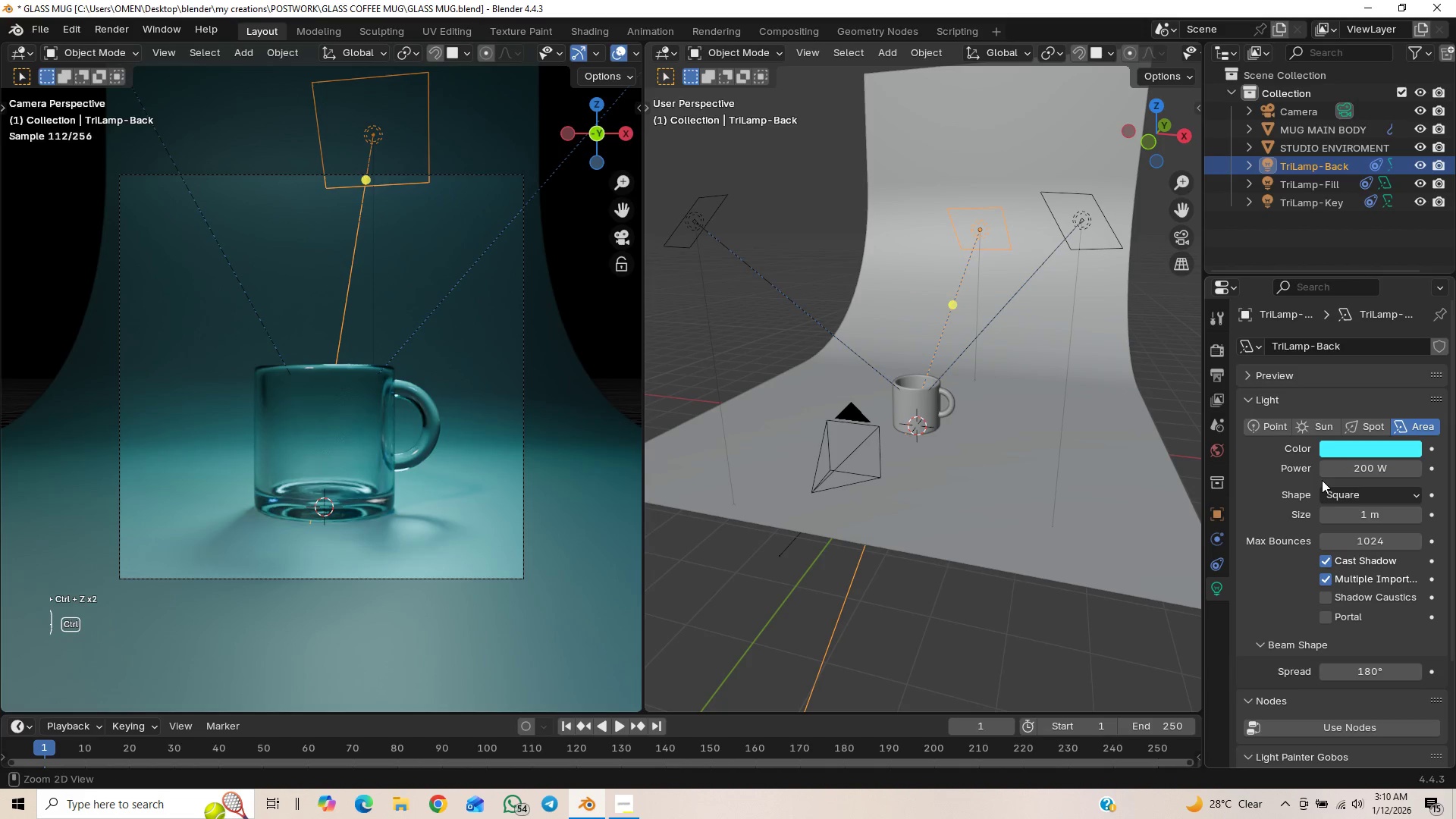 
key(Control+Shift+Z)
 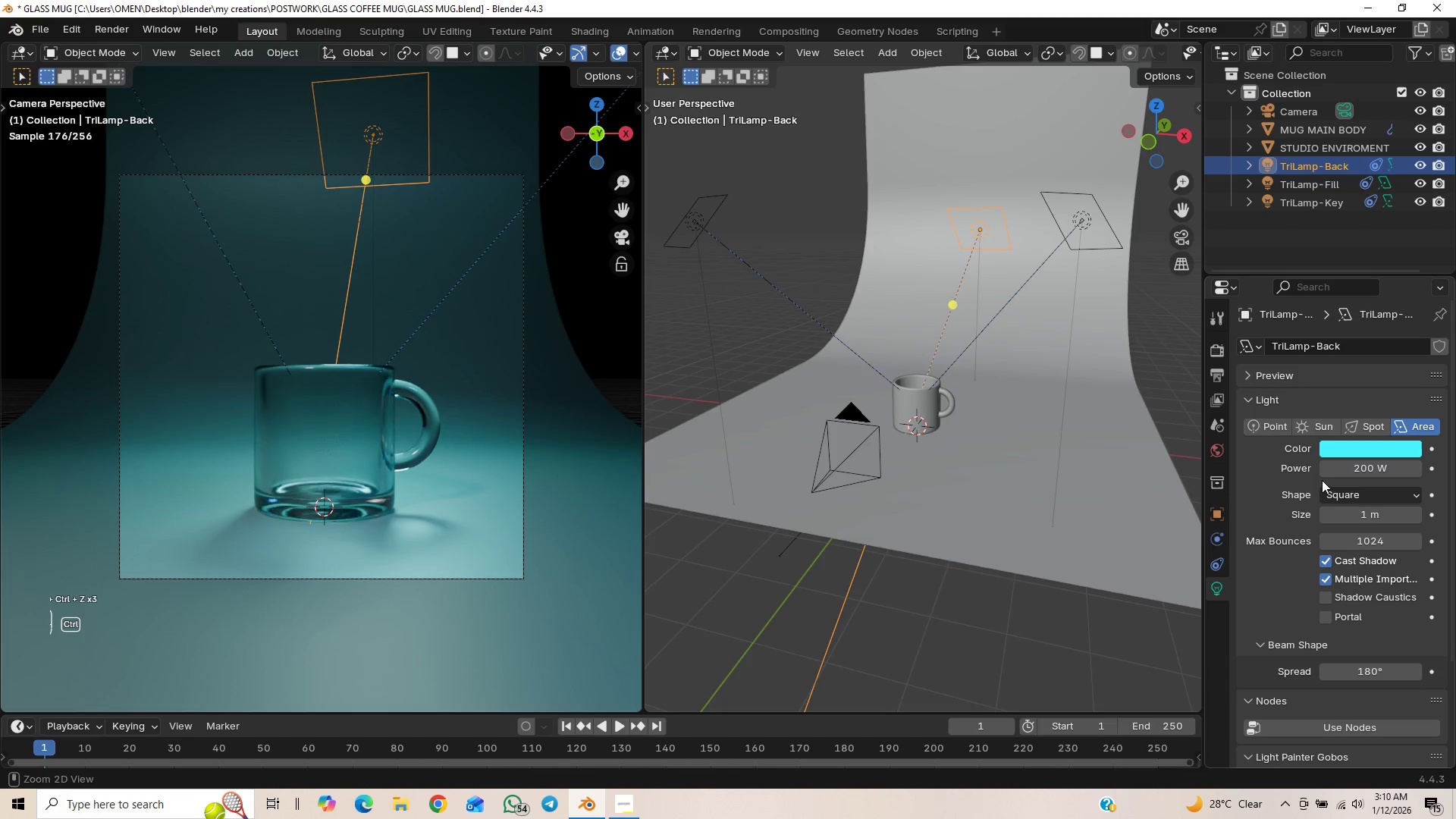 
key(Control+Shift+Z)
 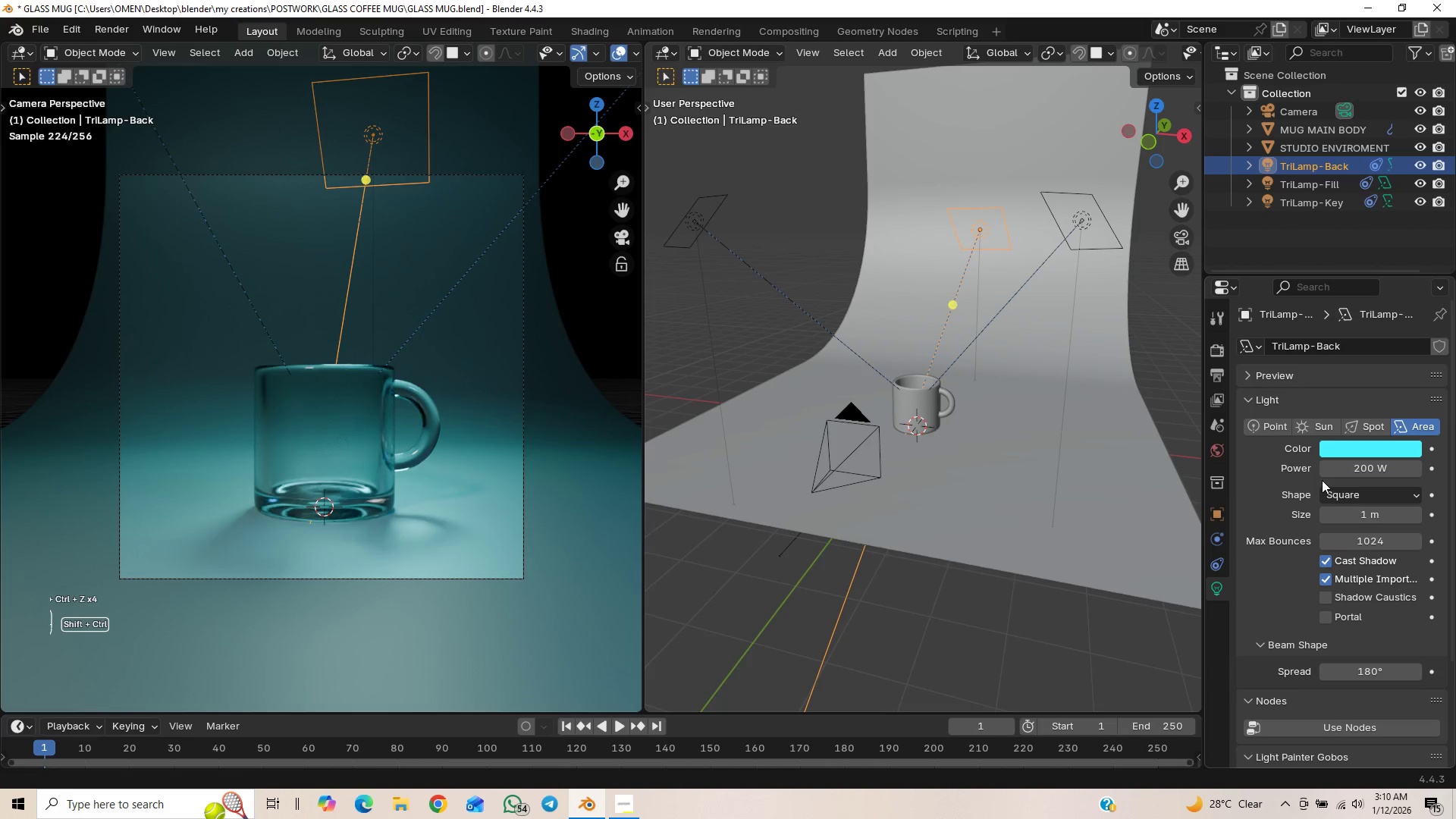 
key(Control+Shift+Z)
 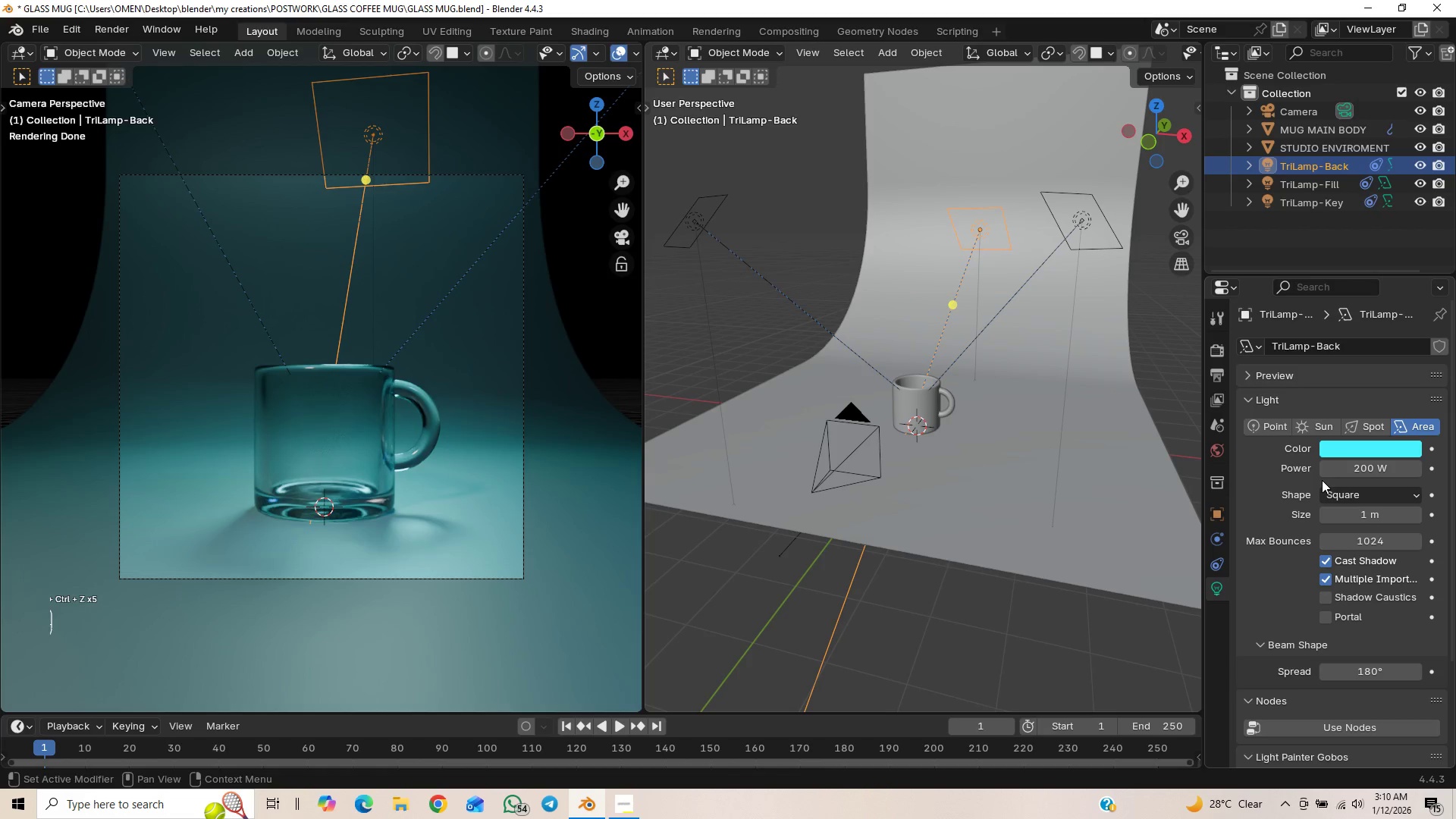 
key(Control+Z)
 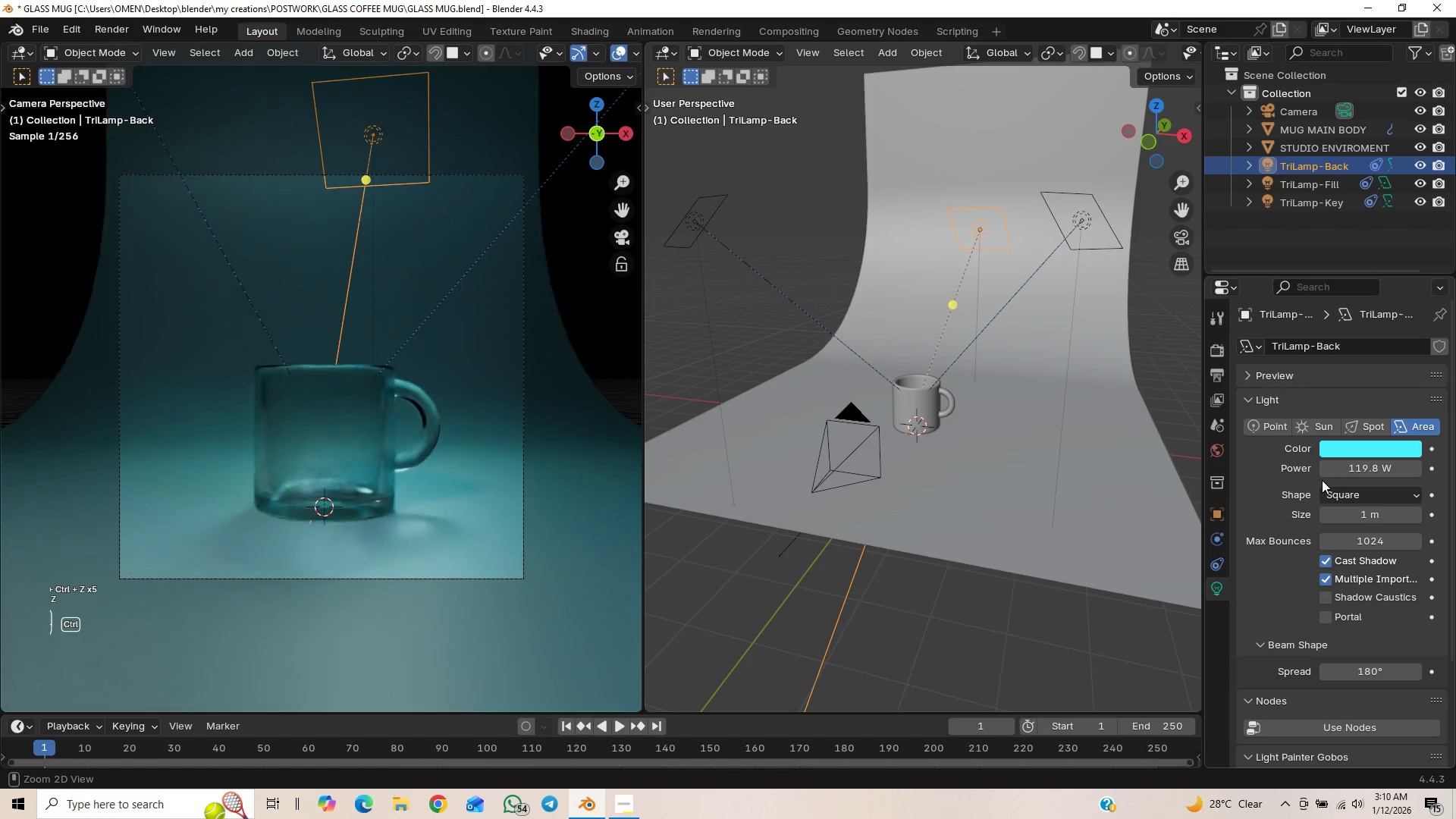 
key(Control+Shift+ShiftLeft)
 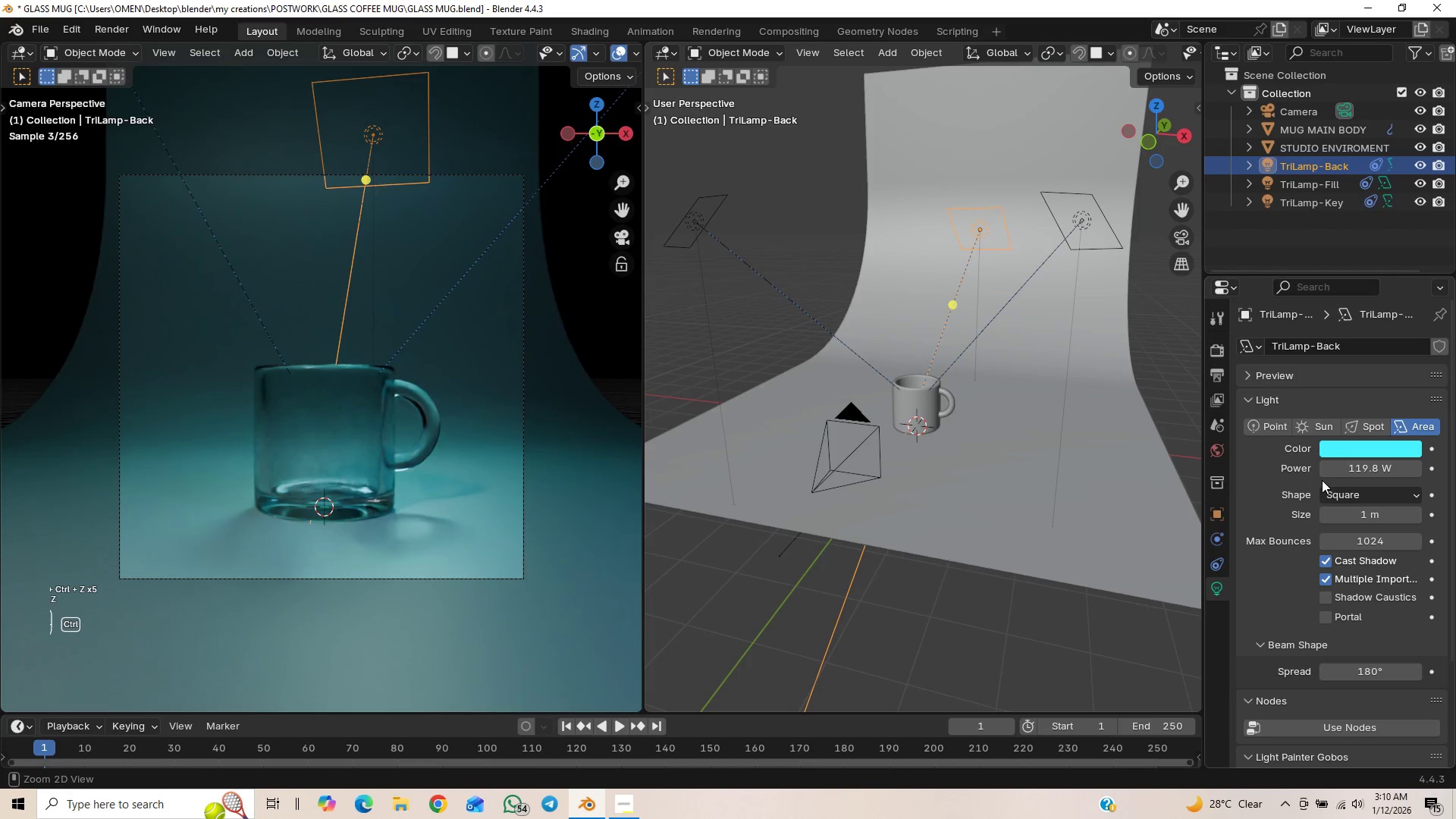 
key(Control+Z)
 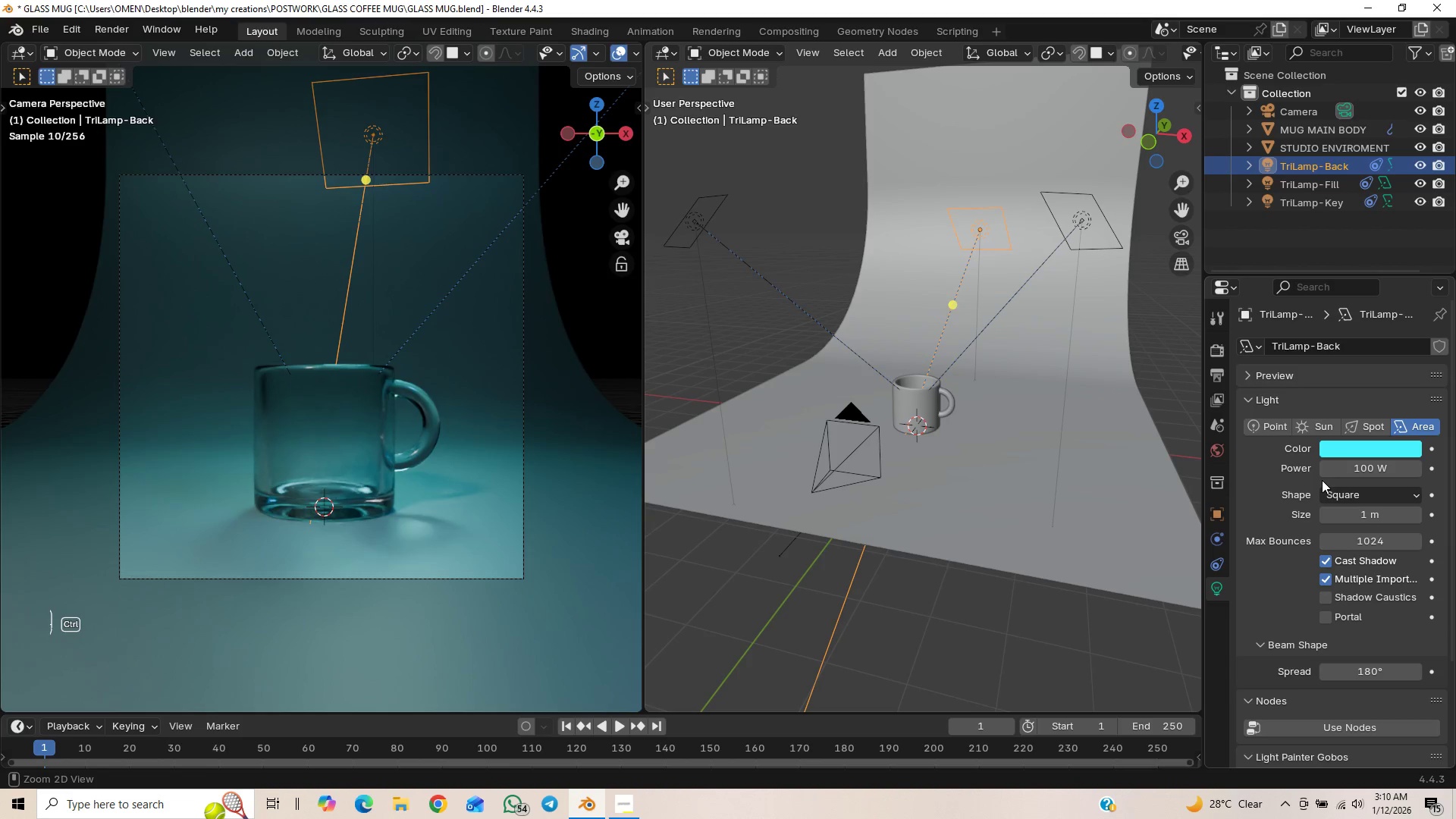 
key(Control+Shift+Z)
 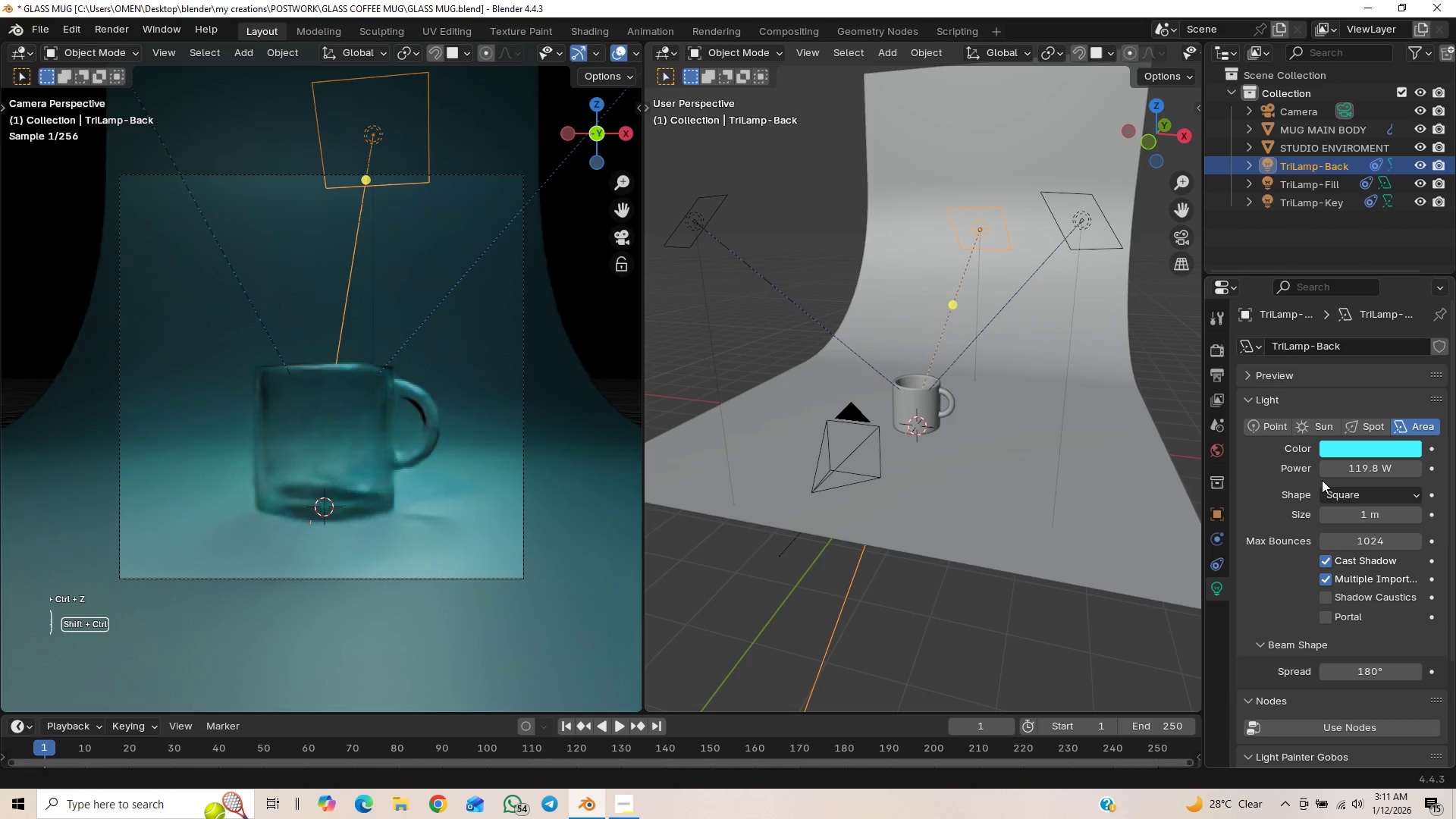 
key(Control+Shift+Z)
 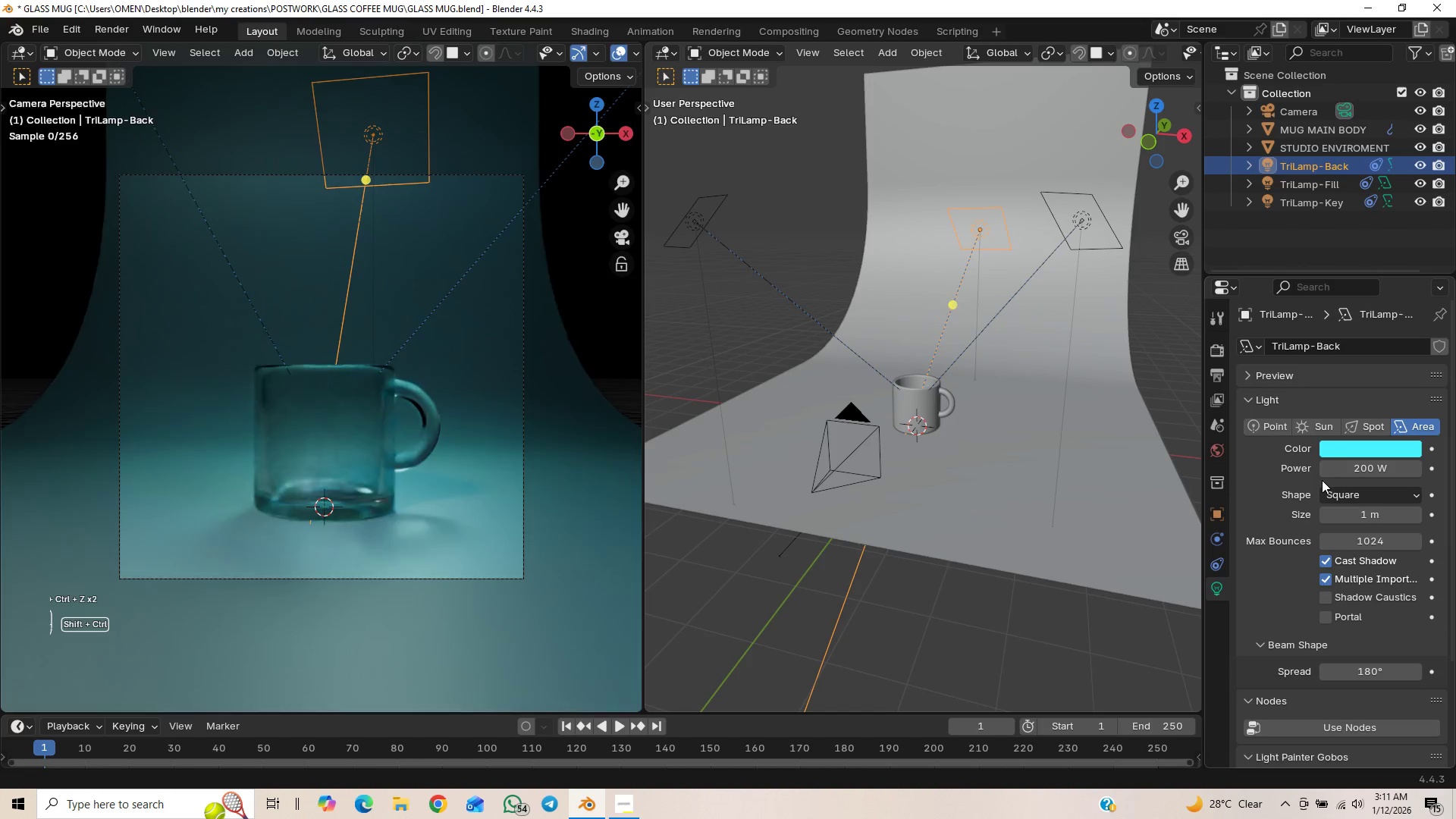 
key(Control+Shift+Z)
 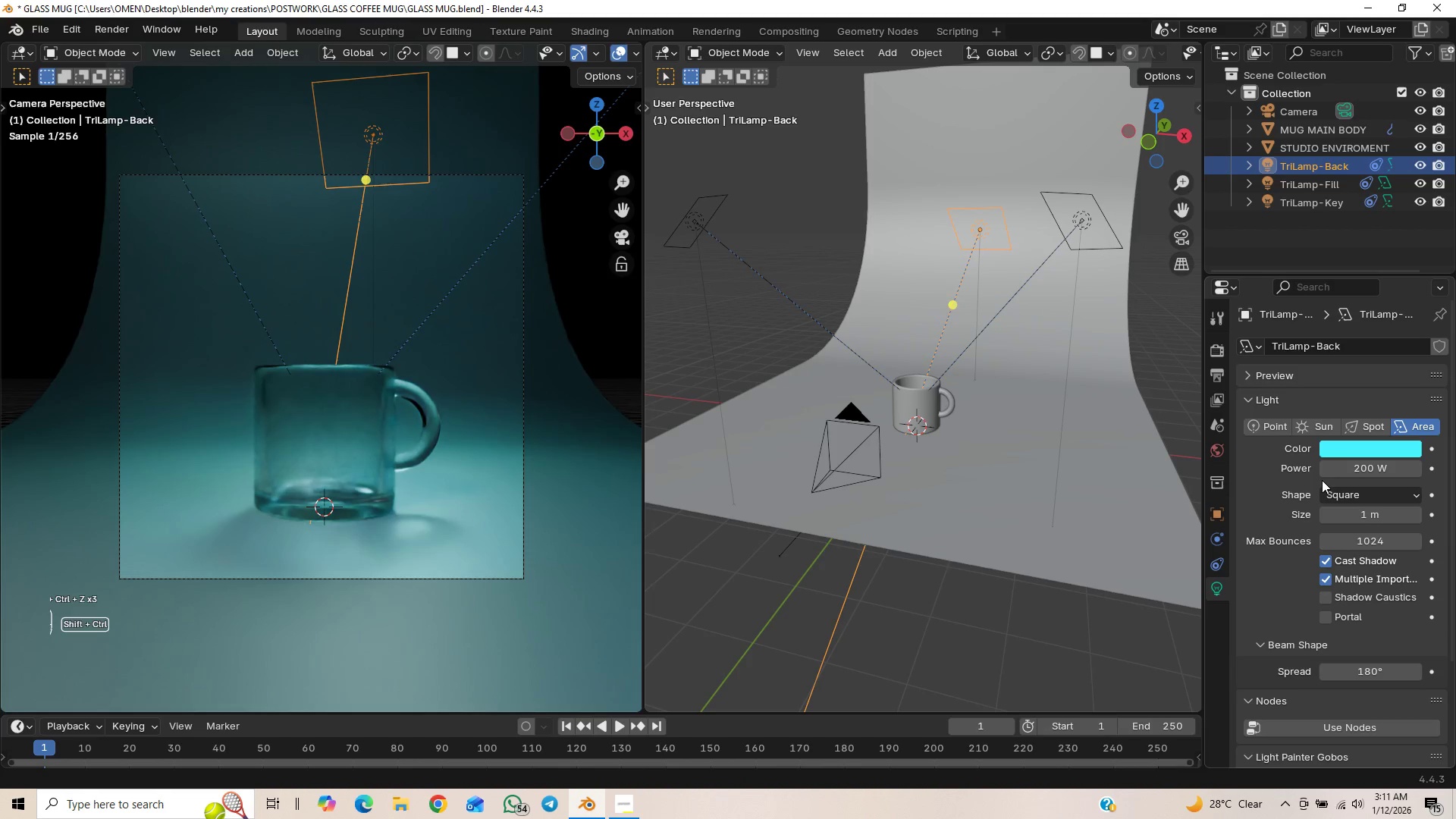 
key(Control+Shift+Z)
 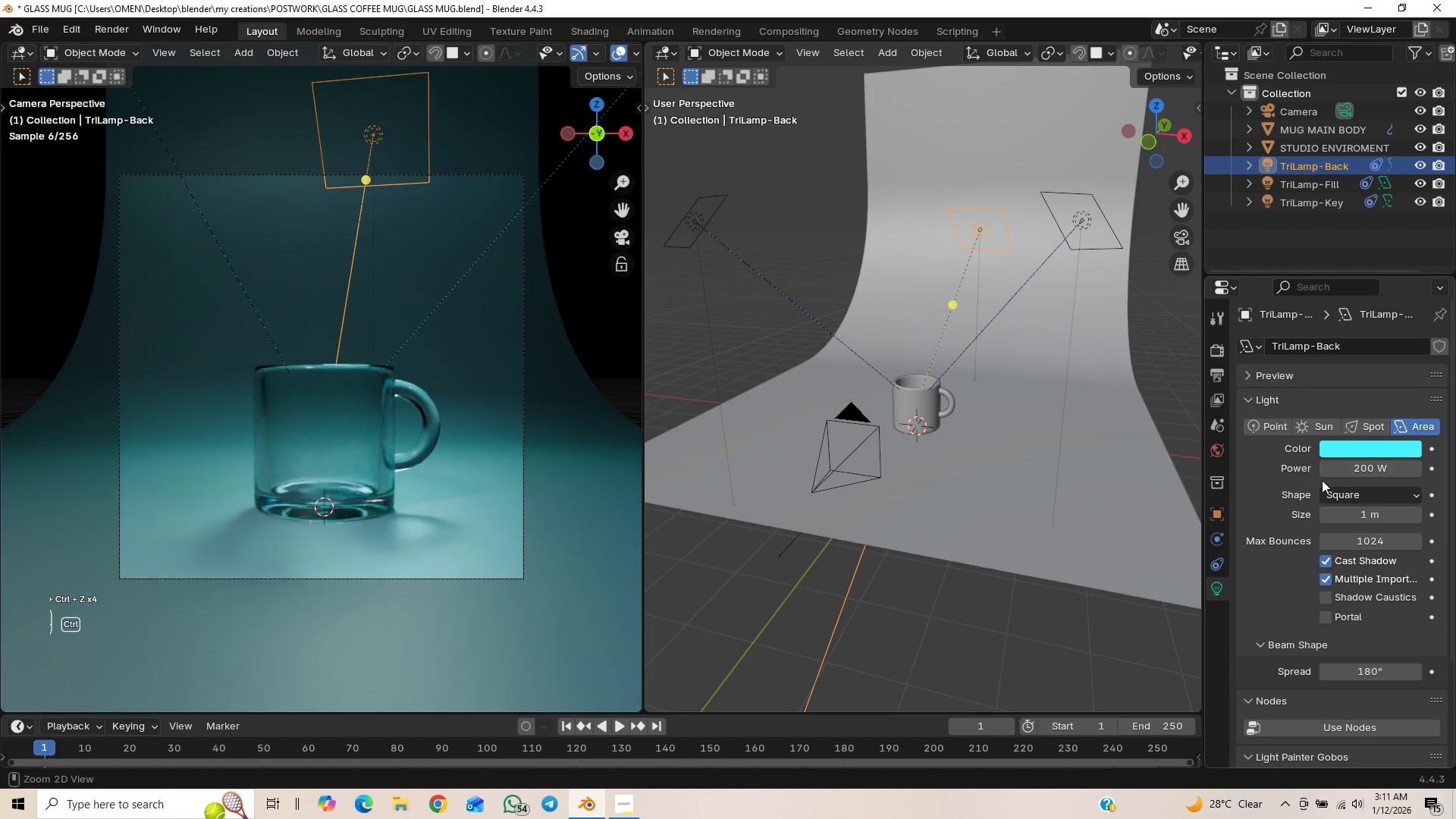 
key(Control+Z)
 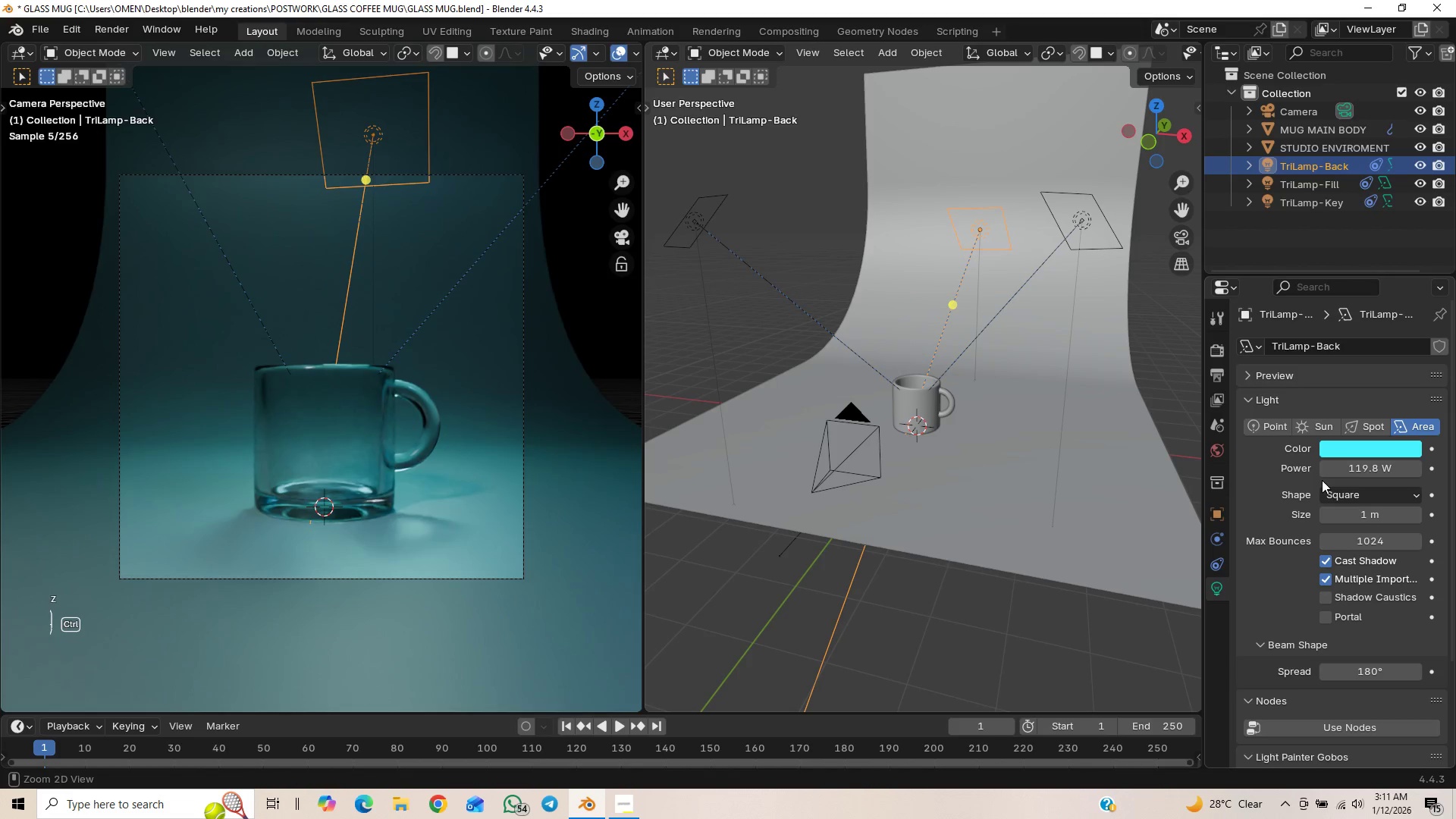 
left_click([1369, 468])
 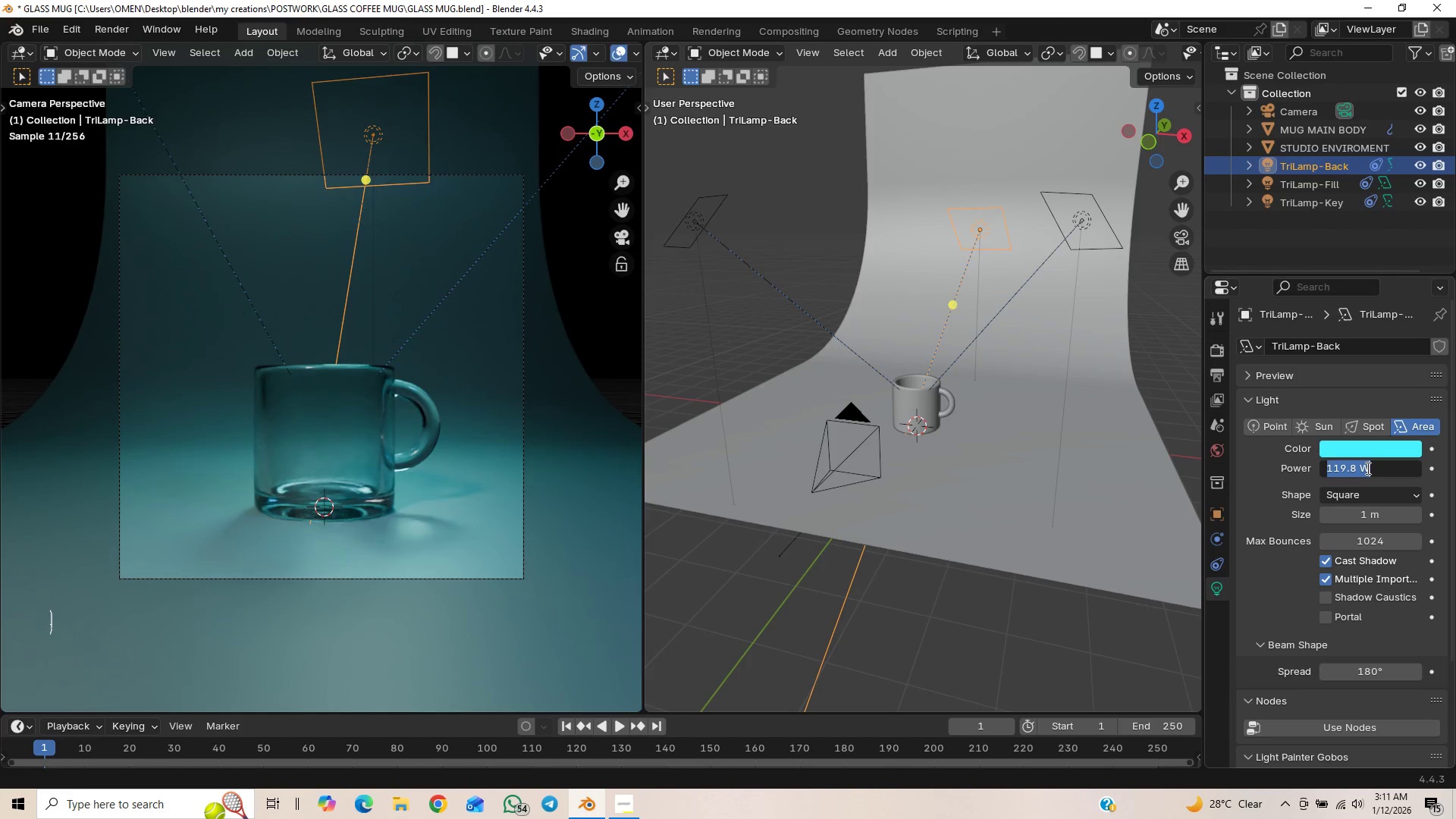 
type(13)
key(Backspace)
type(50)
 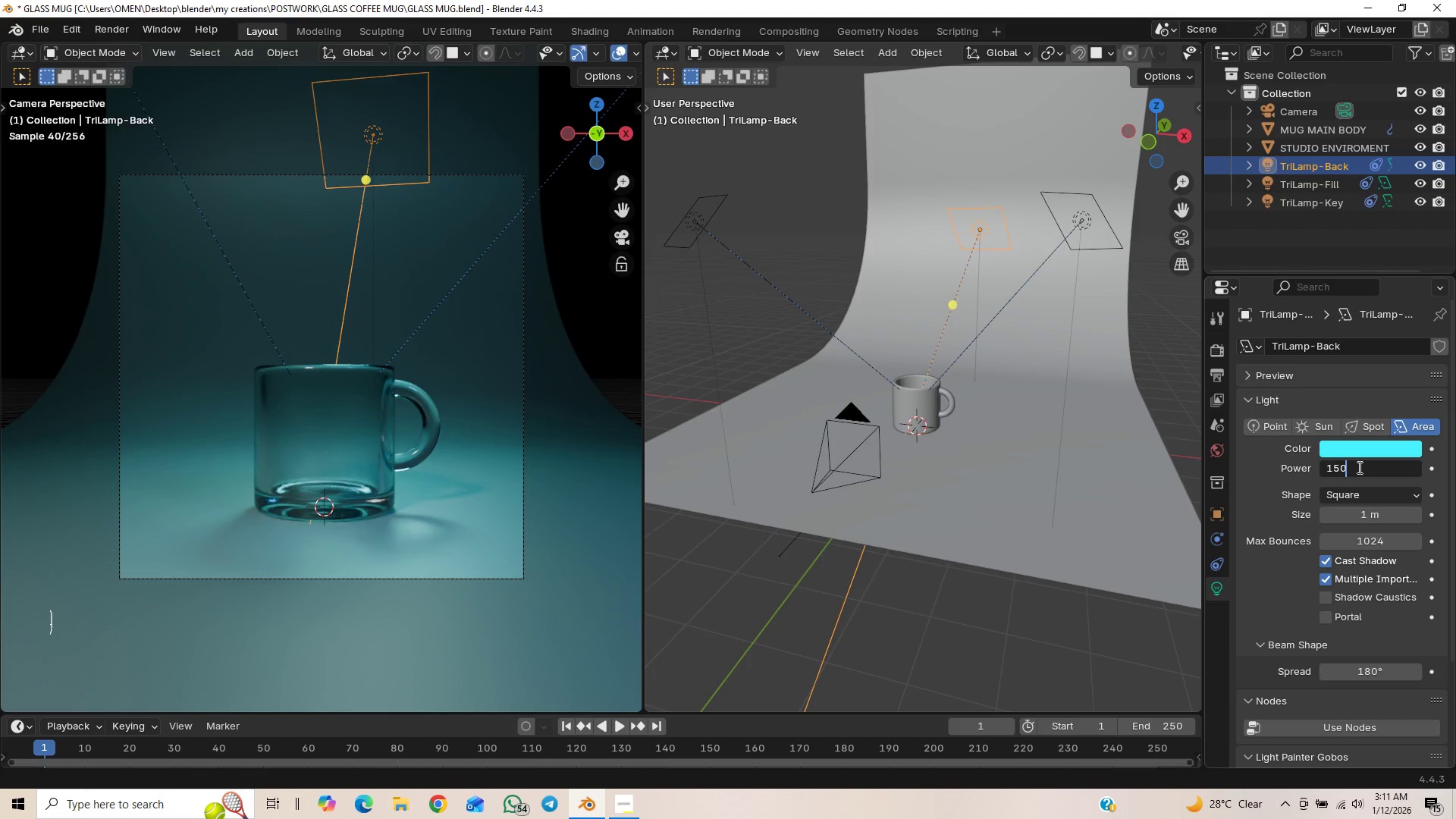 
key(Enter)
 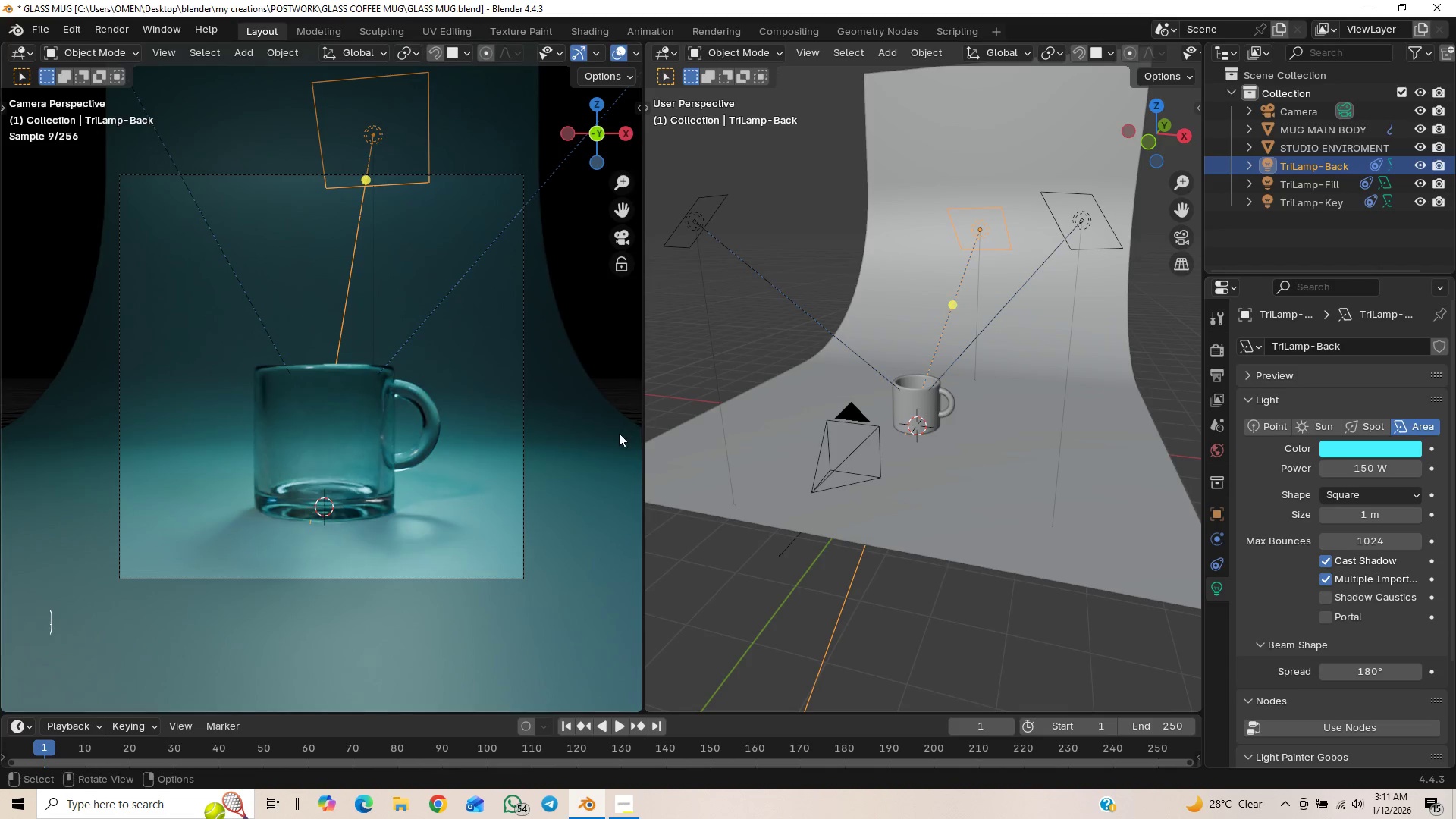 
key(Control+S)
 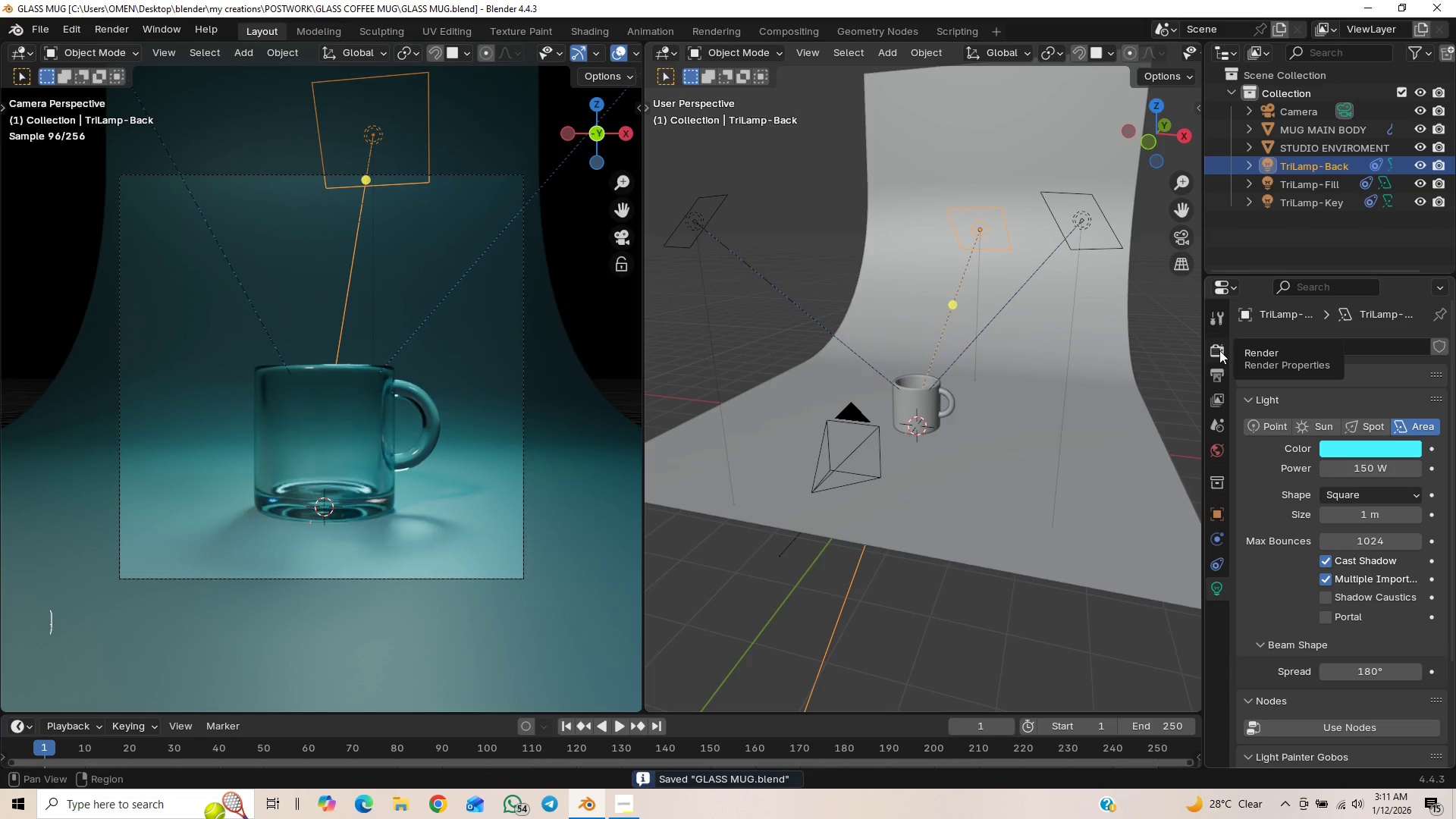 
wait(6.5)
 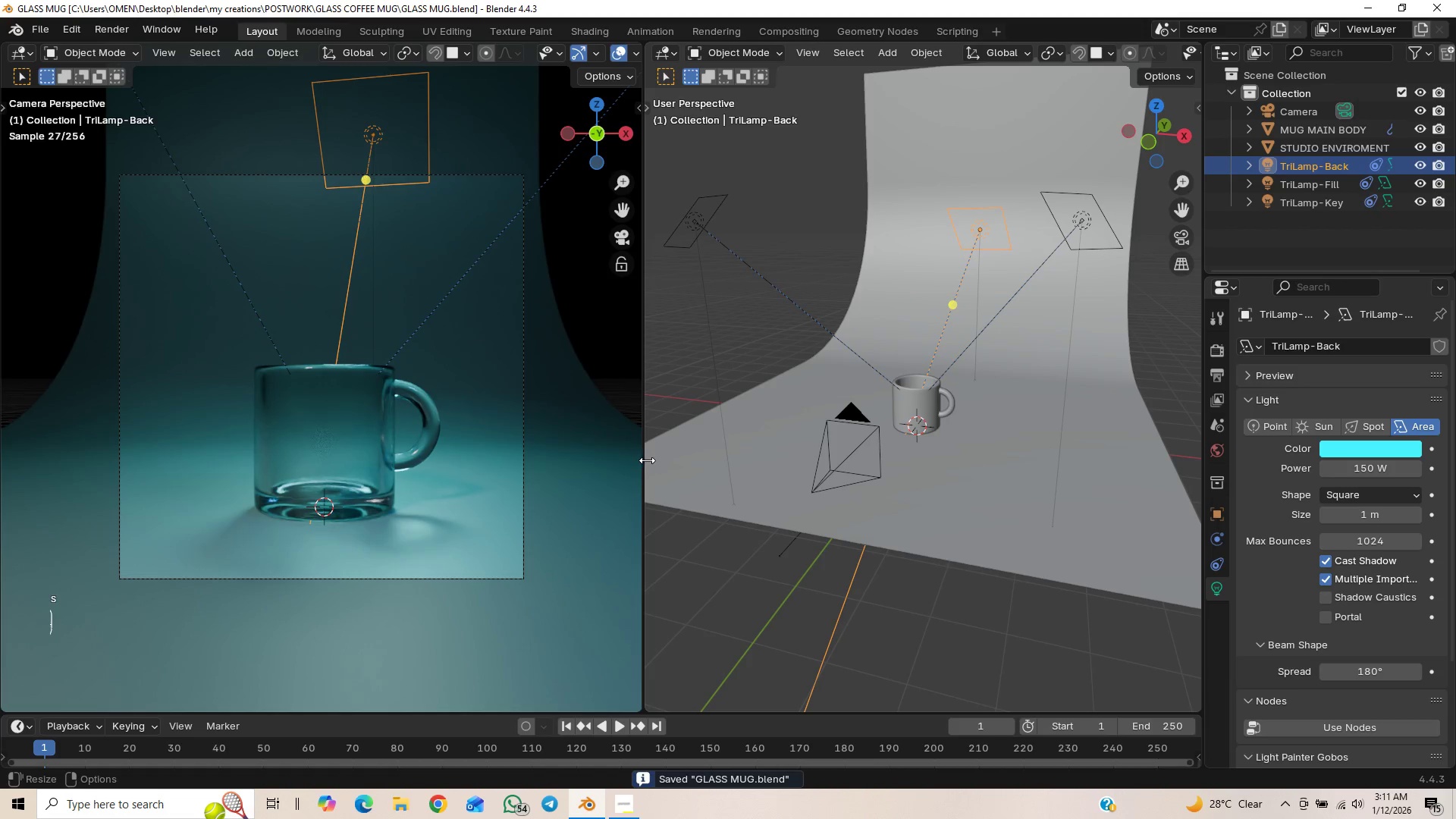 
left_click([1212, 348])
 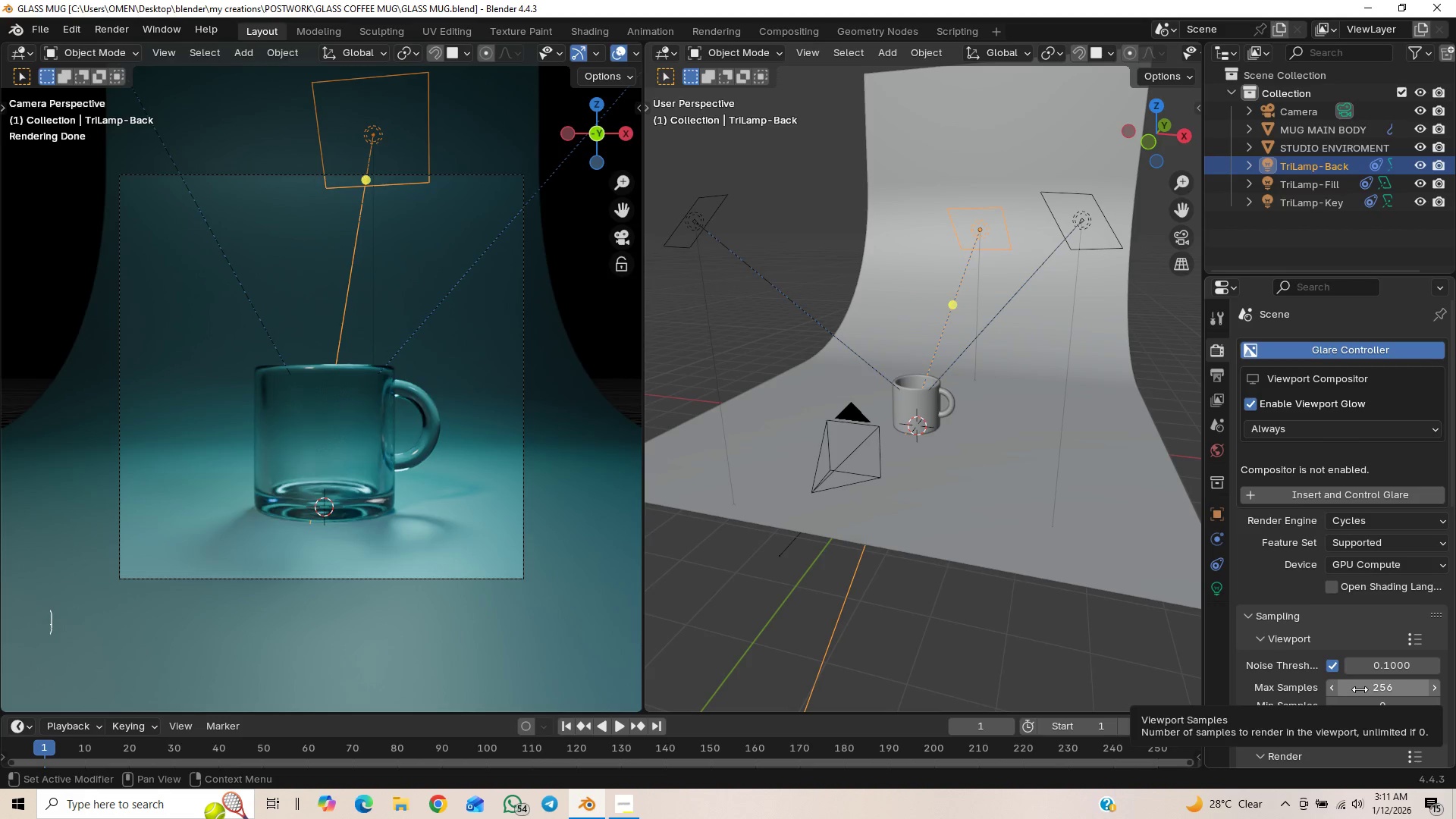 
left_click([1360, 689])
 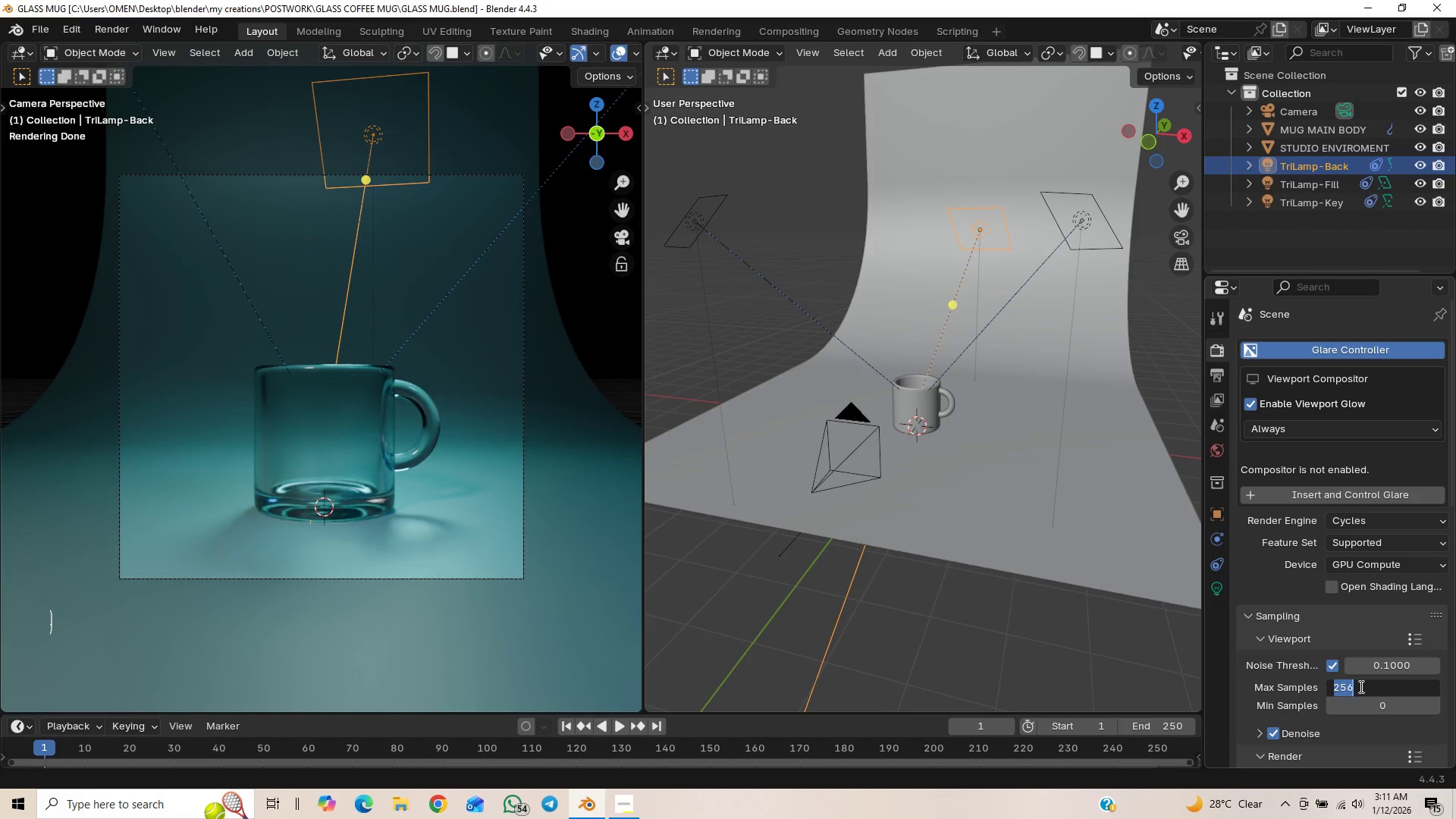 
type(1024)
 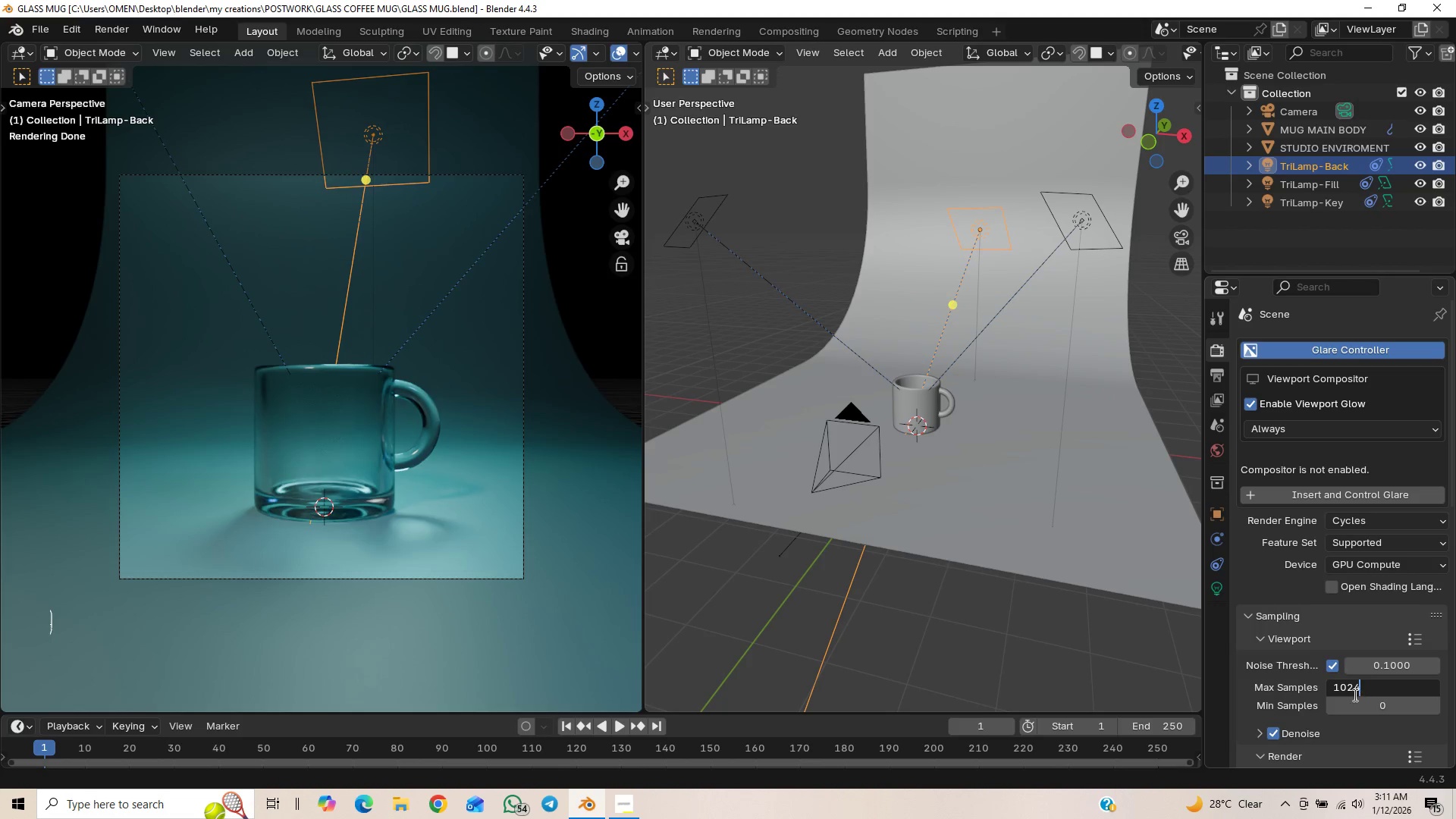 
scroll: coordinate [1352, 686], scroll_direction: down, amount: 2.0
 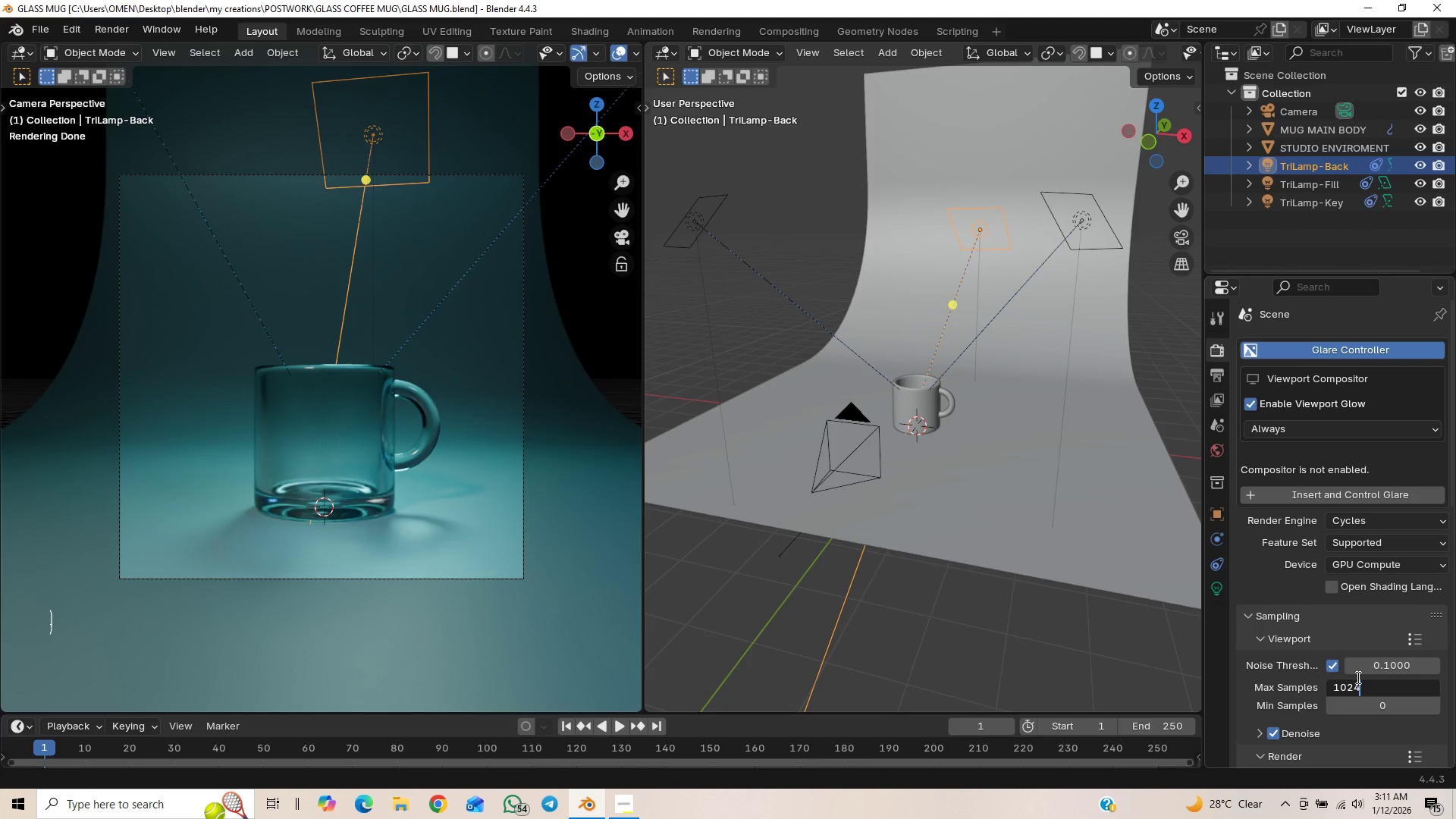 
key(Backspace)
key(Backspace)
key(Backspace)
key(Backspace)
type(32)
 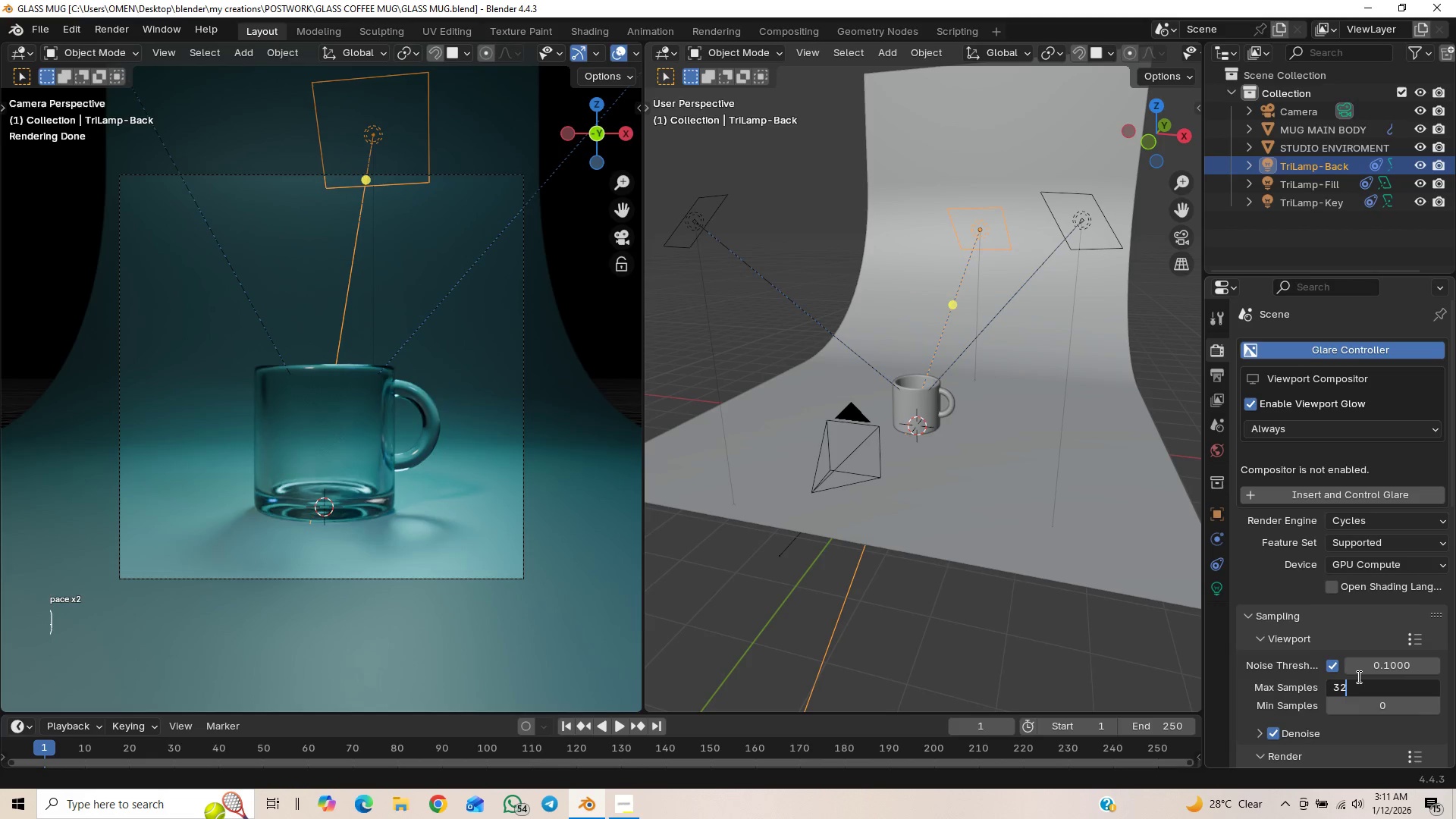 
key(Enter)
 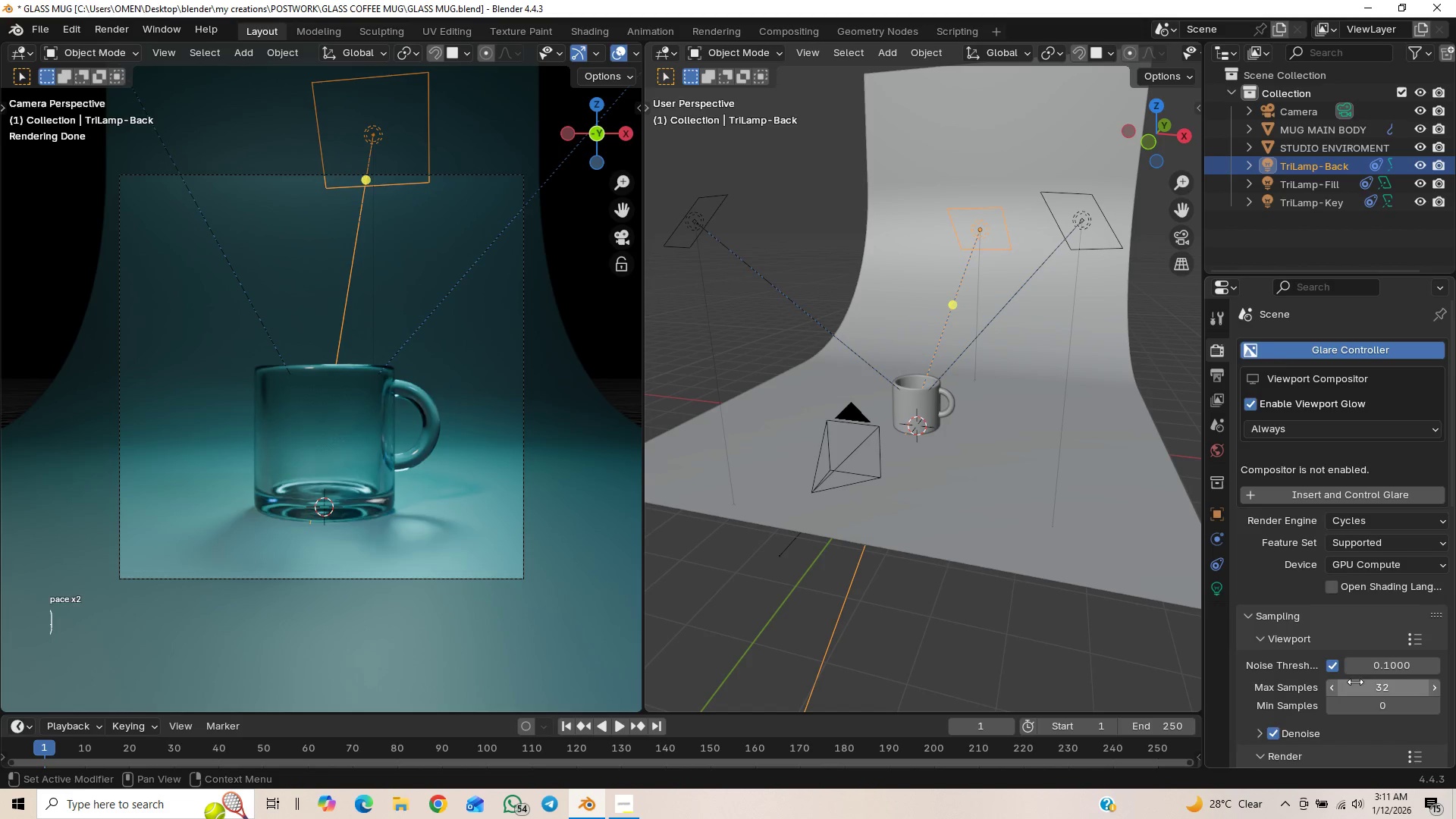 
scroll: coordinate [1338, 682], scroll_direction: down, amount: 5.0
 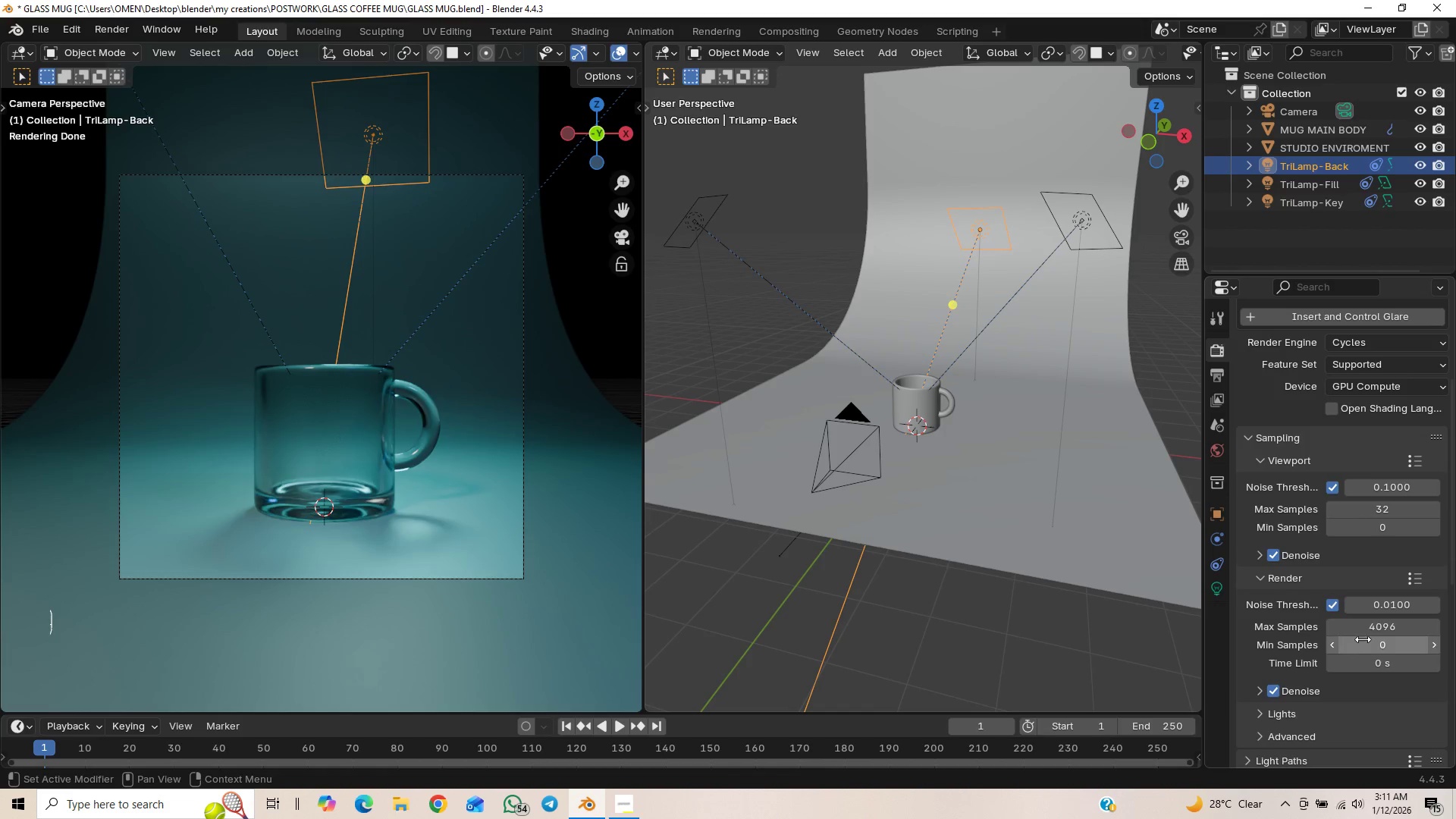 
left_click_drag(start_coordinate=[1367, 630], to_coordinate=[201, 631])
 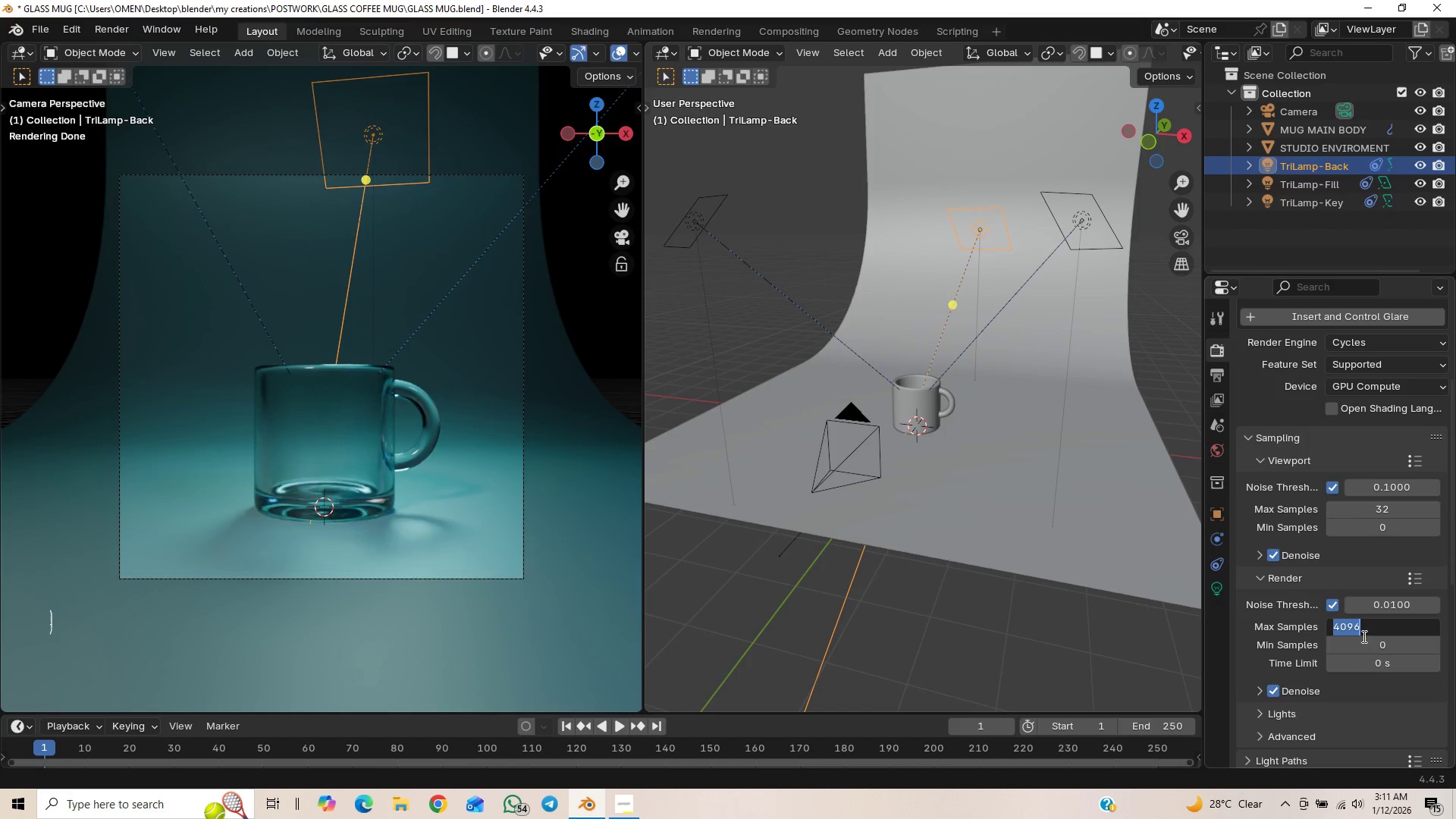 
type(1024)
 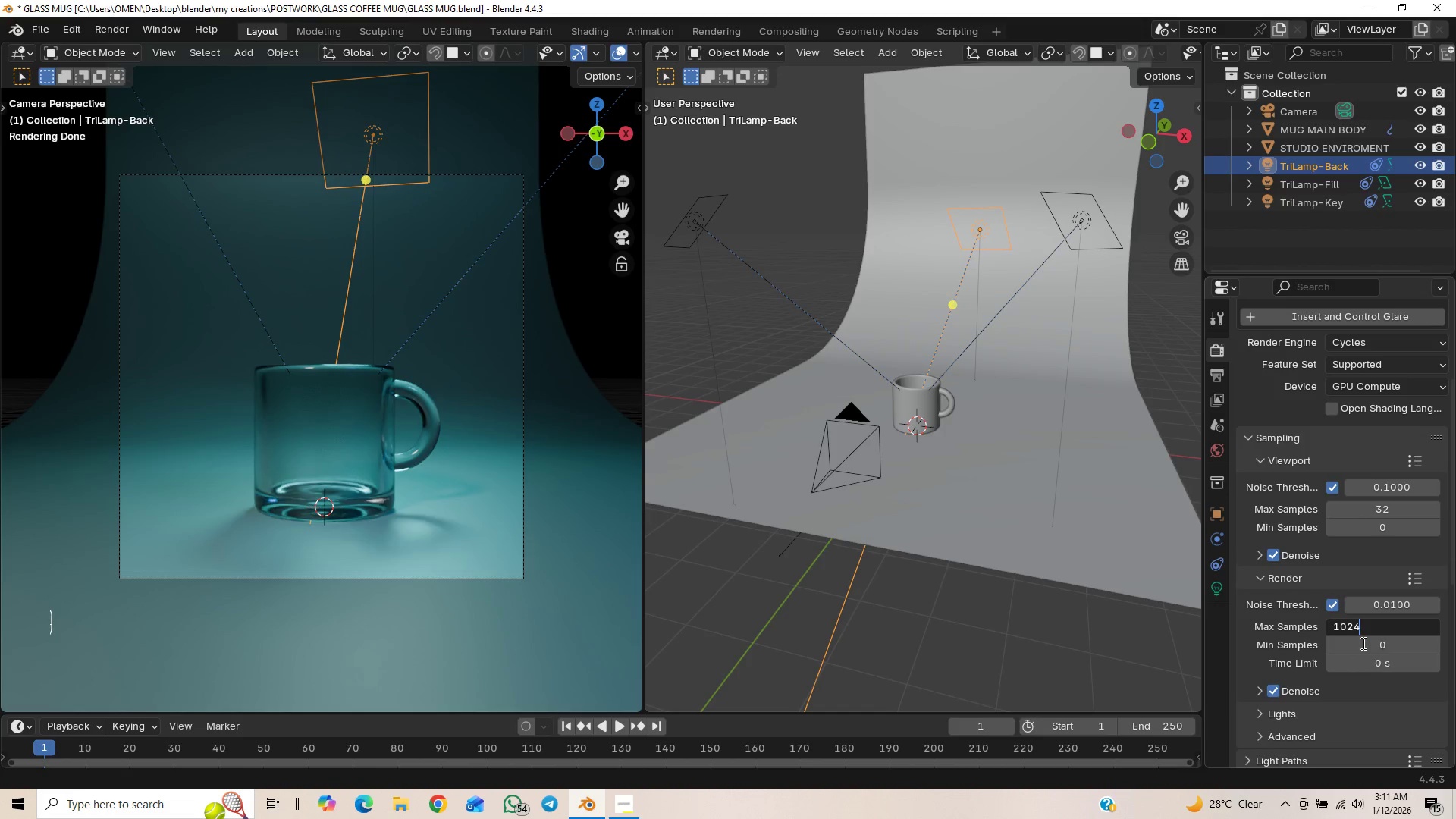 
key(Enter)
 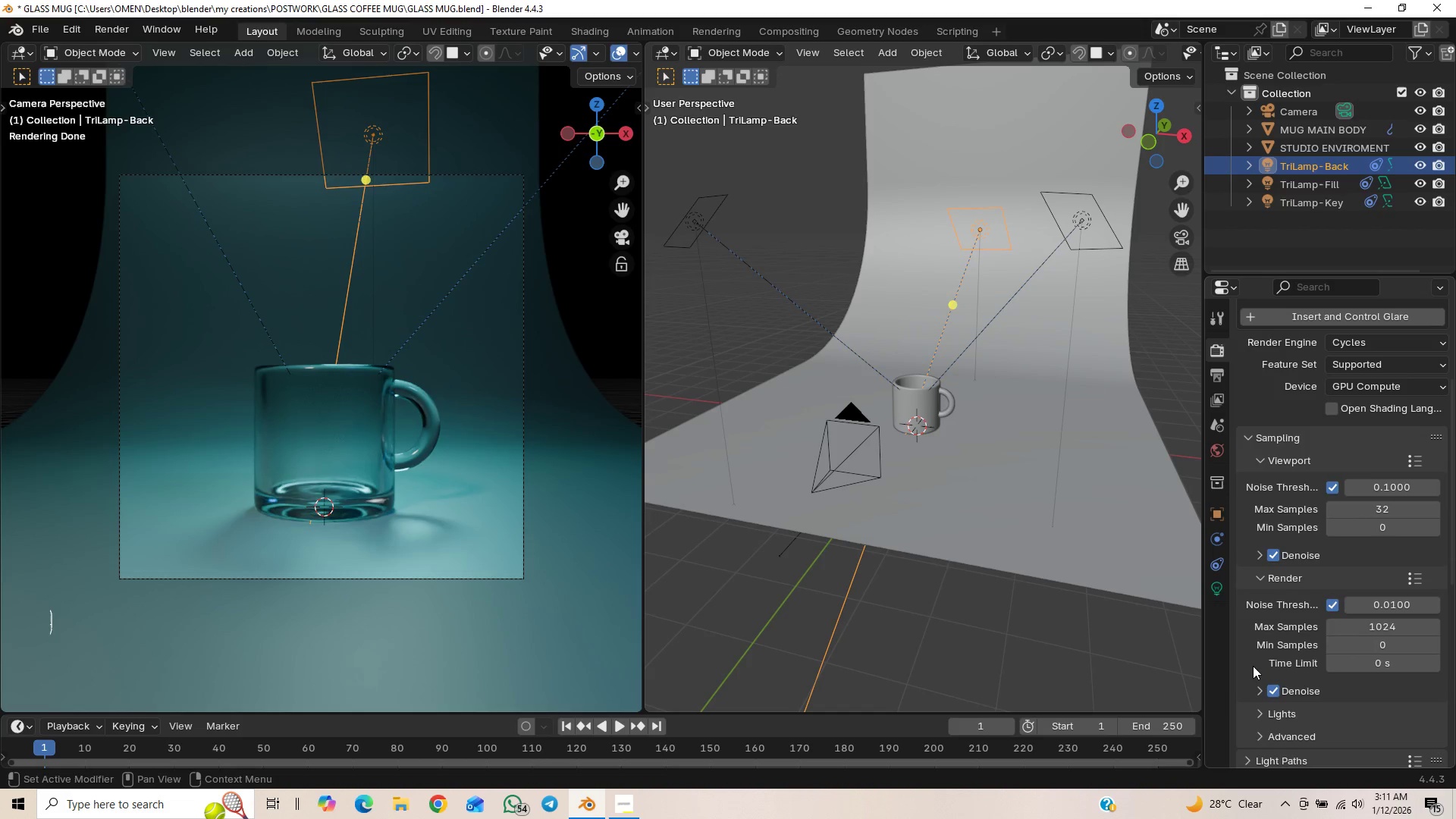 
scroll: coordinate [1244, 647], scroll_direction: down, amount: 5.0
 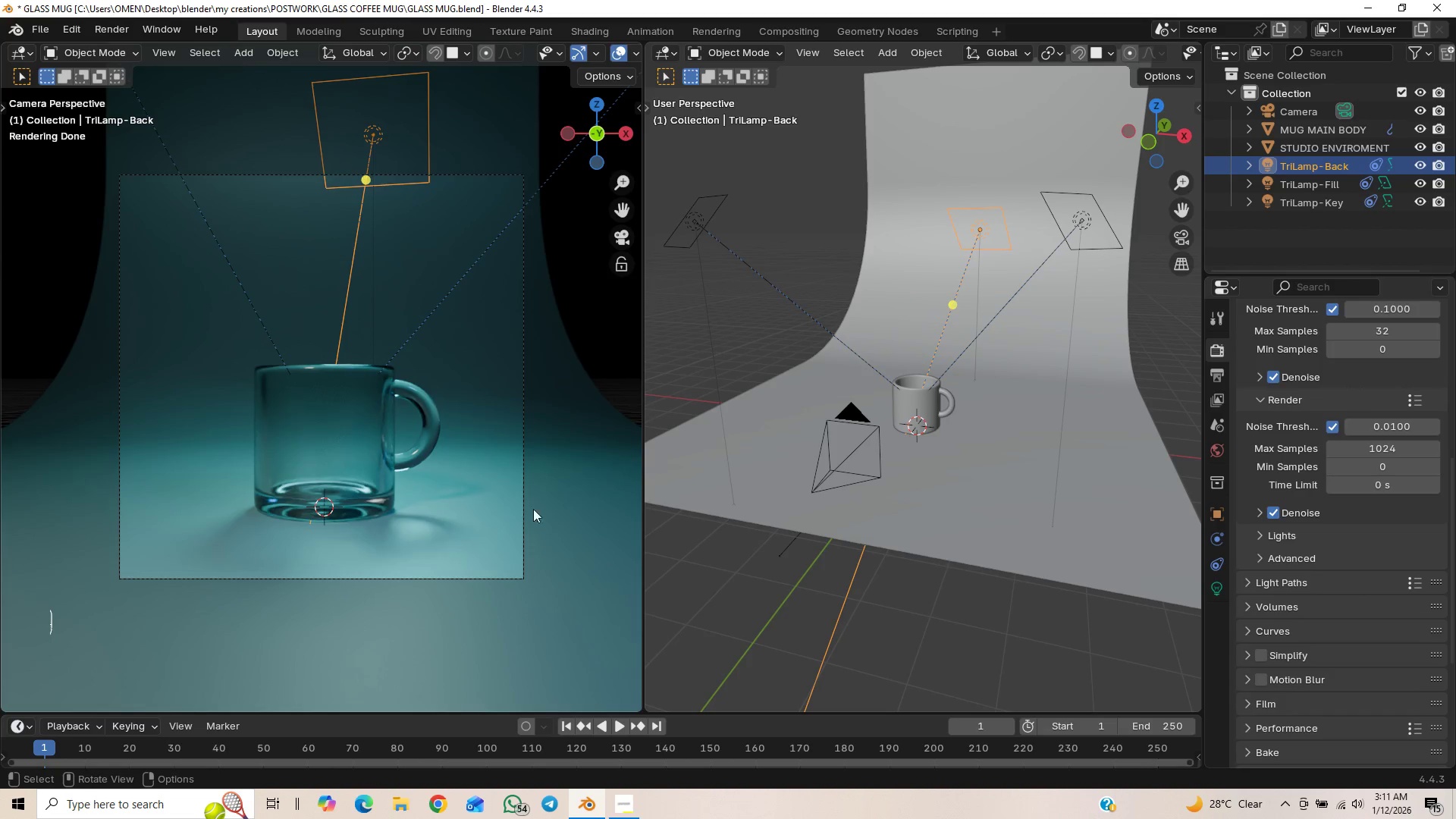 
left_click([522, 390])
 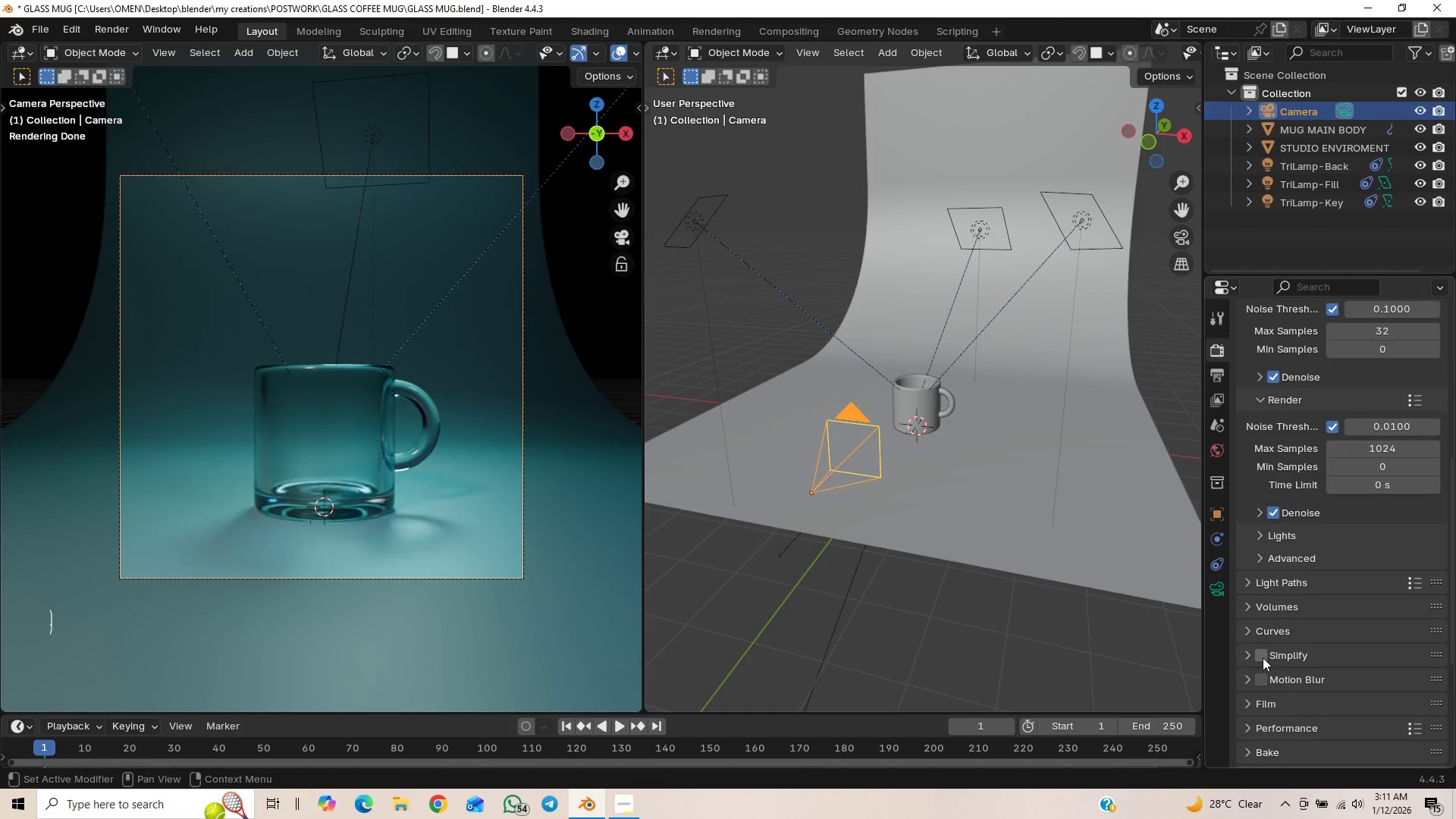 
left_click([1263, 654])
 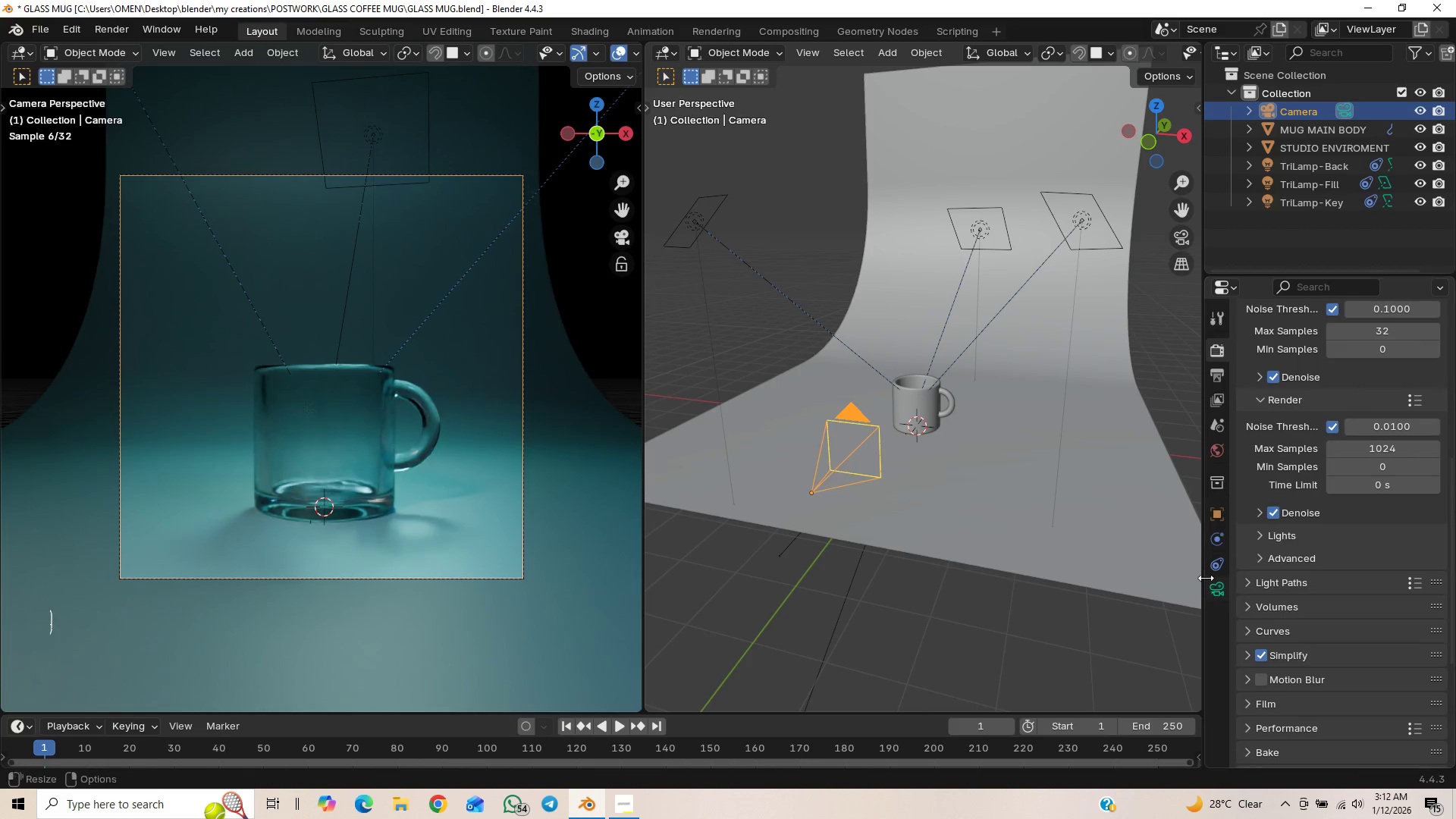 
left_click([1222, 595])
 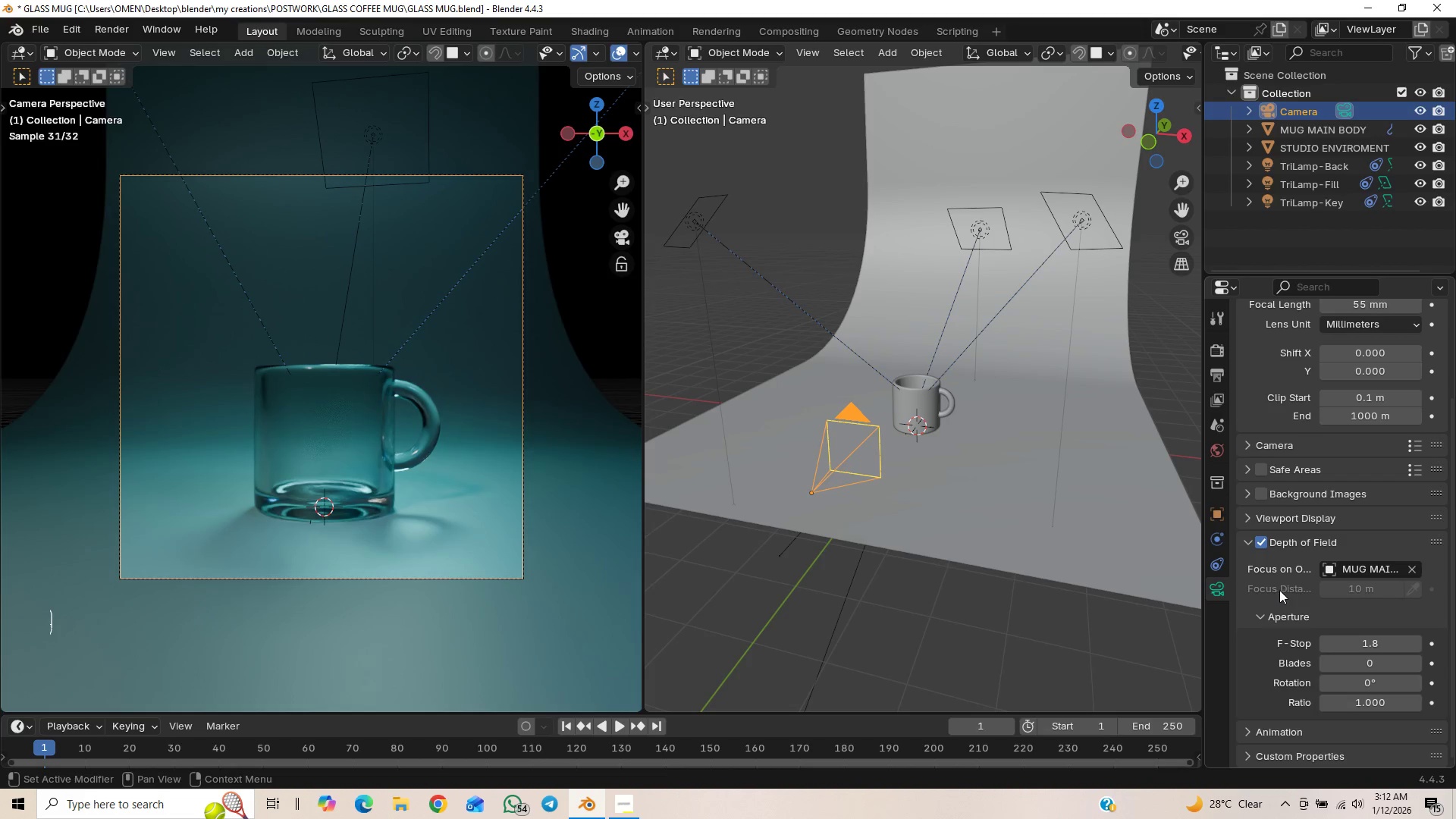 
scroll: coordinate [1277, 577], scroll_direction: down, amount: 1.0
 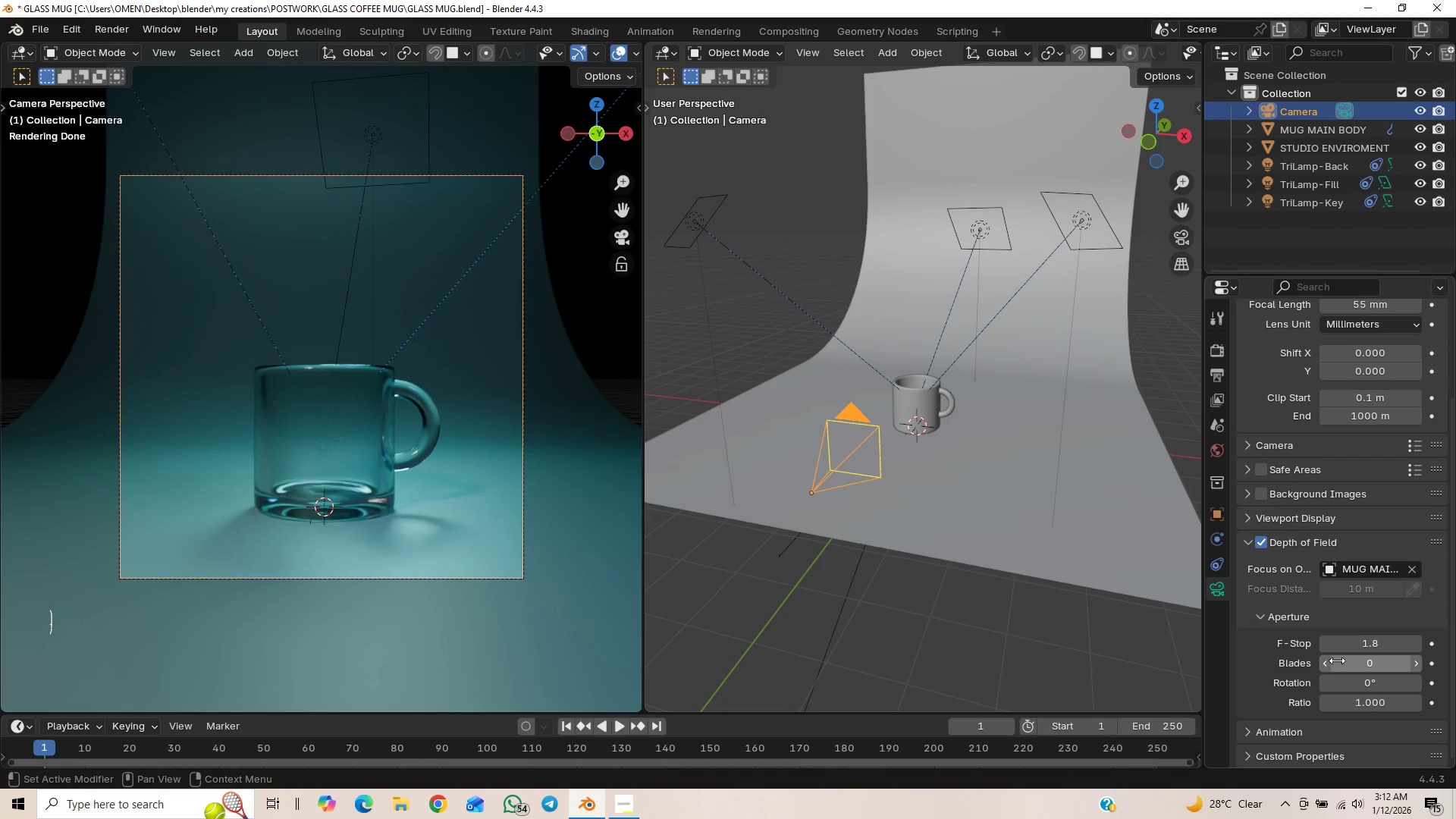 
left_click_drag(start_coordinate=[1361, 648], to_coordinate=[187, 174])
 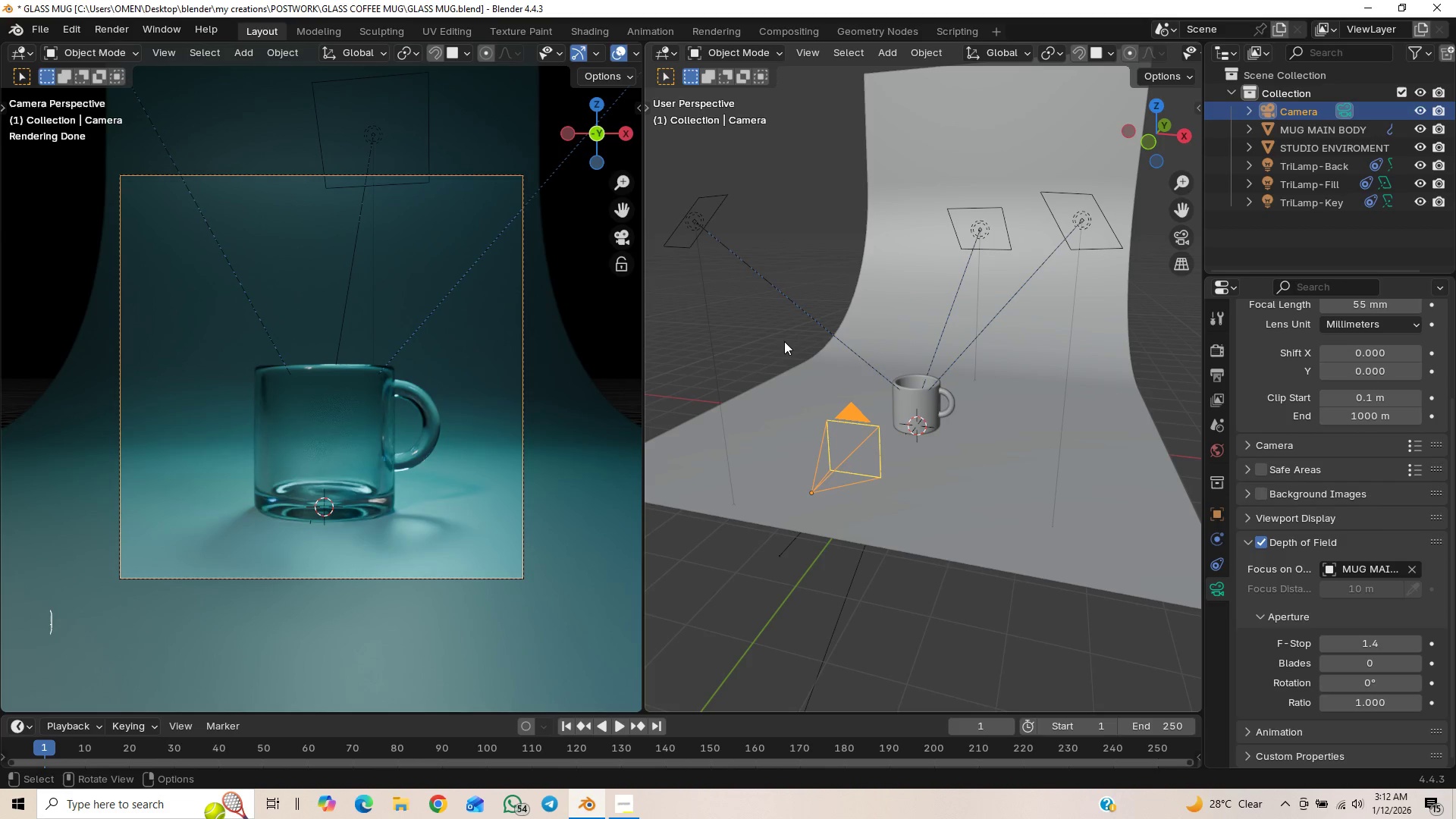 
wait(12.77)
 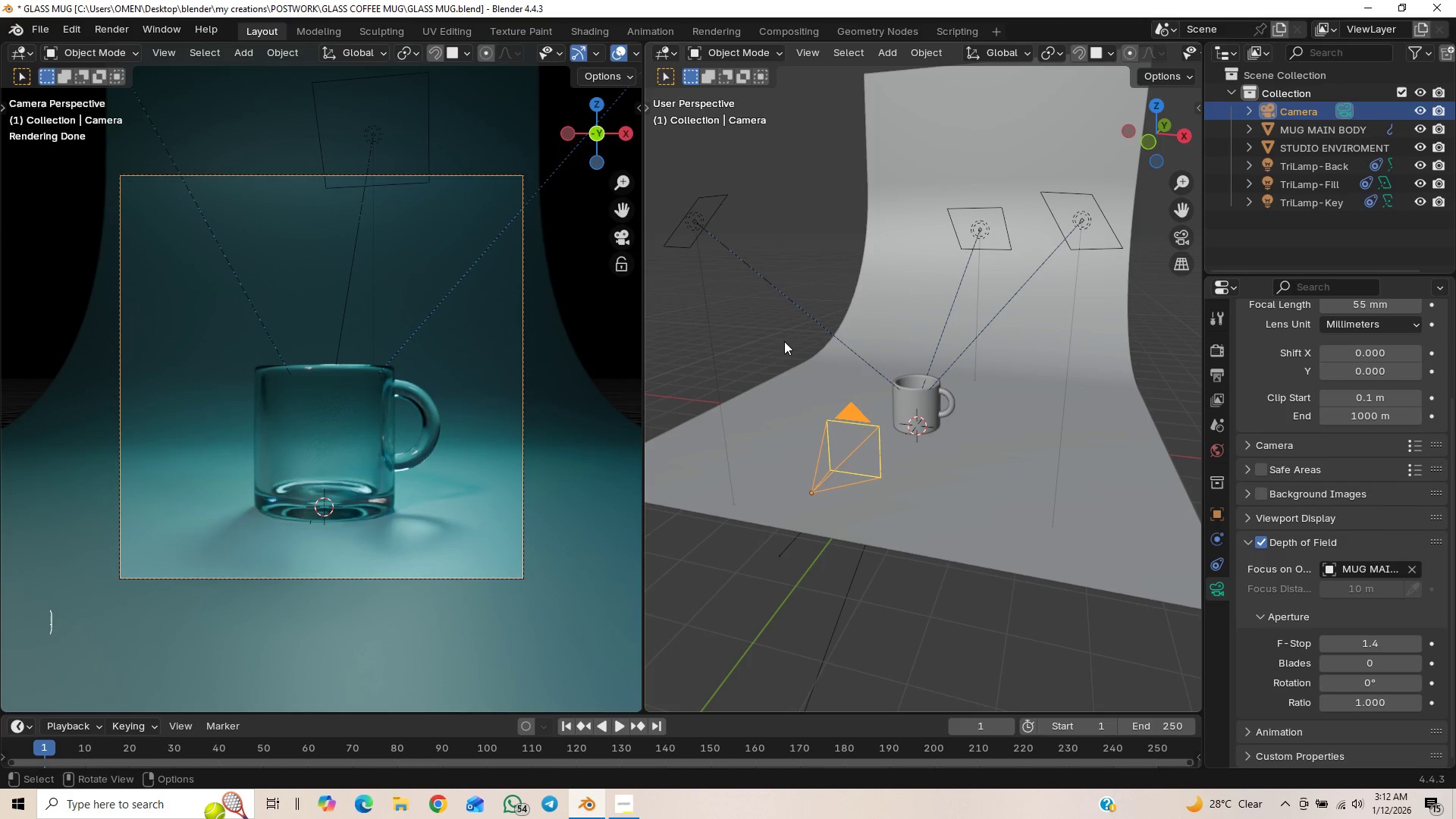 
left_click([1261, 468])
 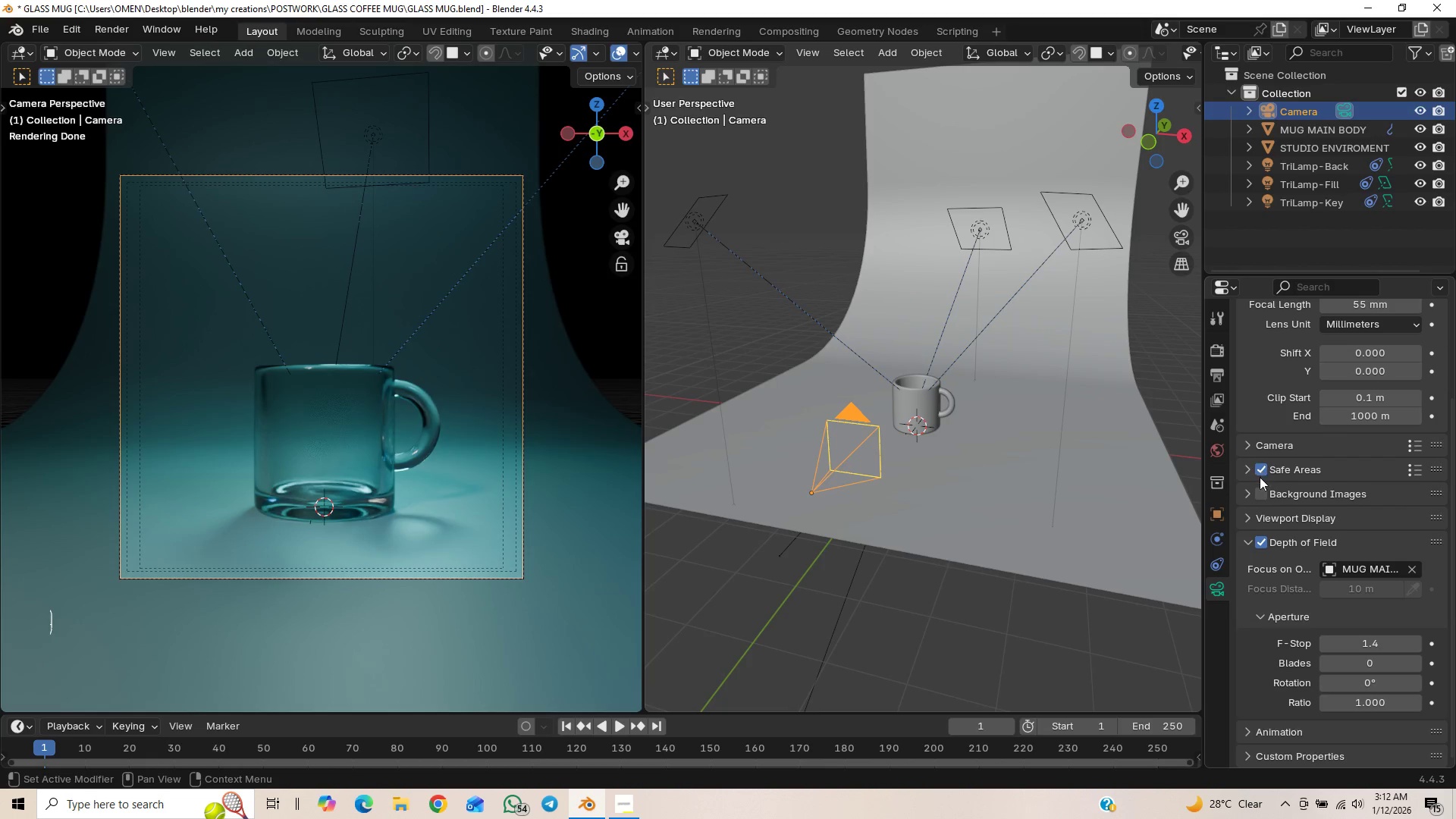 
left_click([1257, 503])
 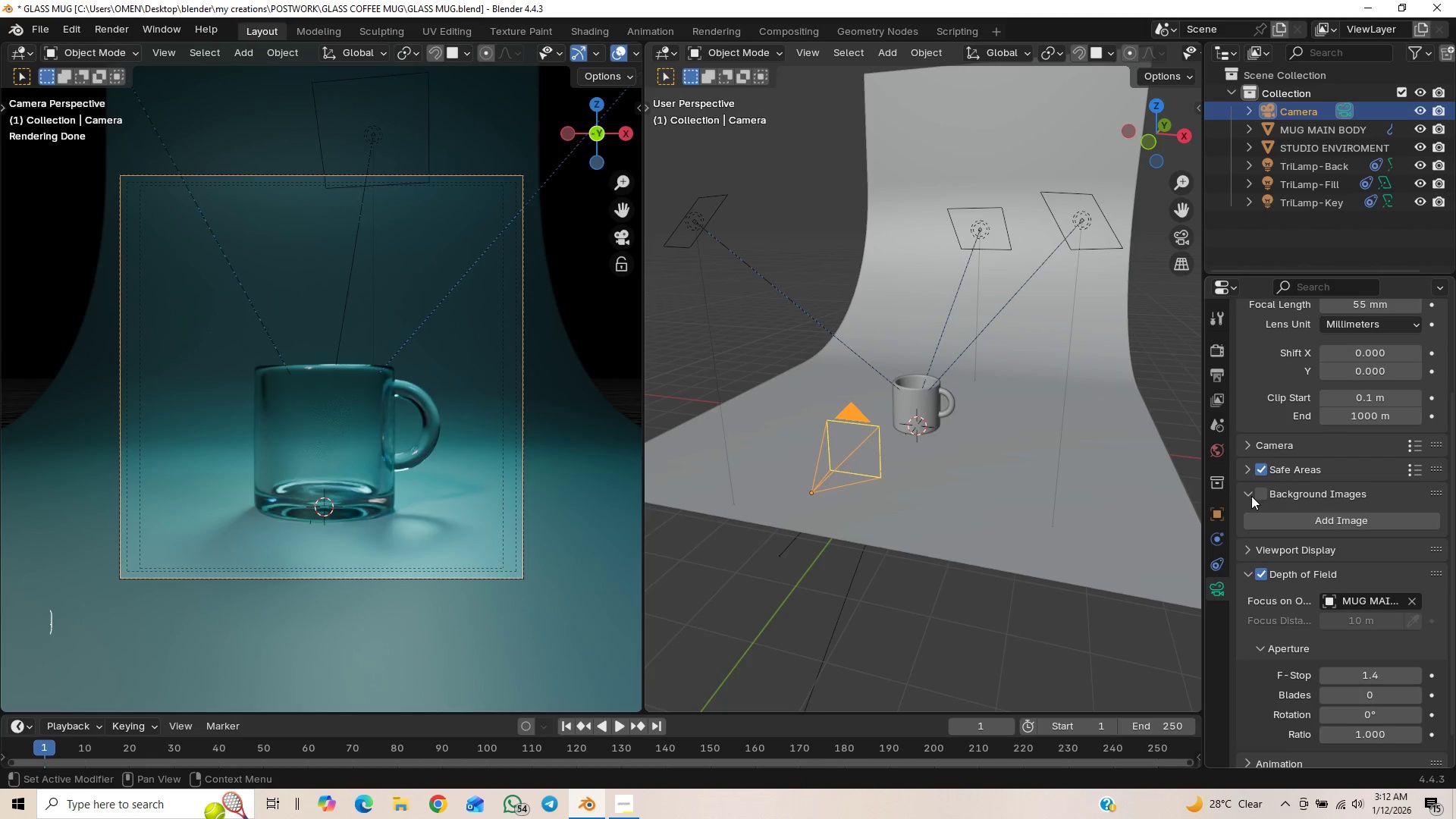 
double_click([1261, 491])
 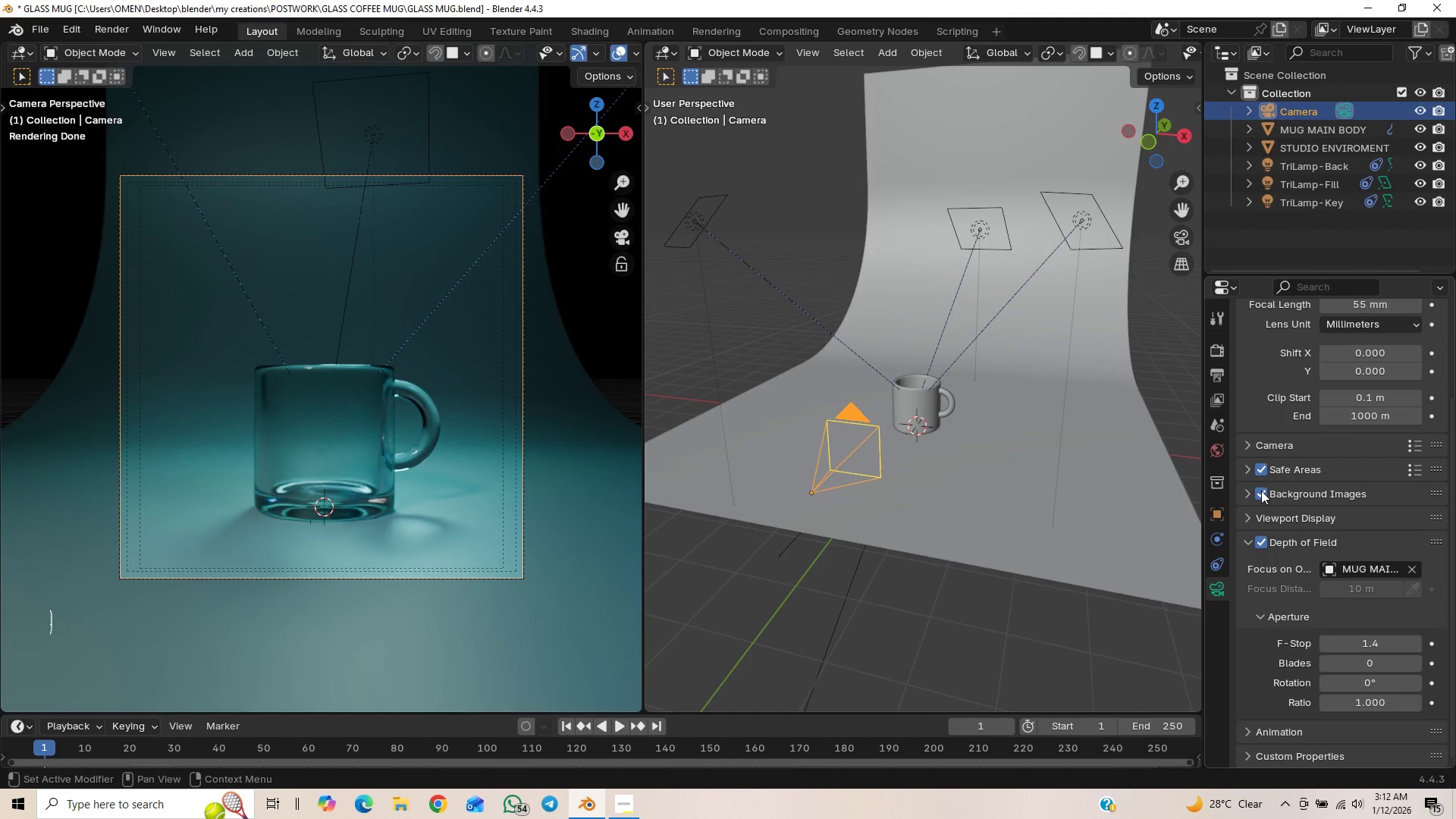 
triple_click([1262, 491])
 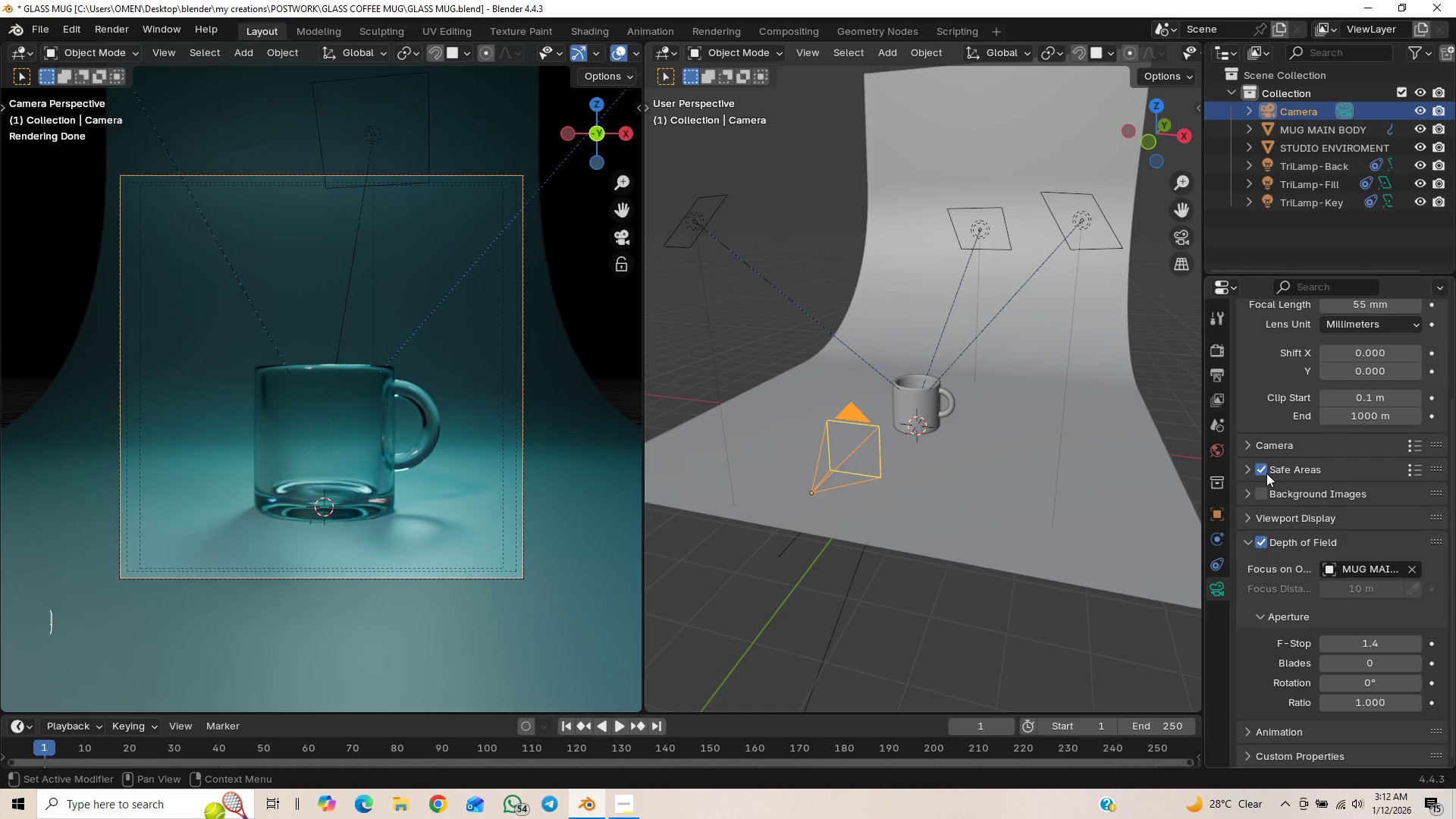 
left_click([1263, 468])
 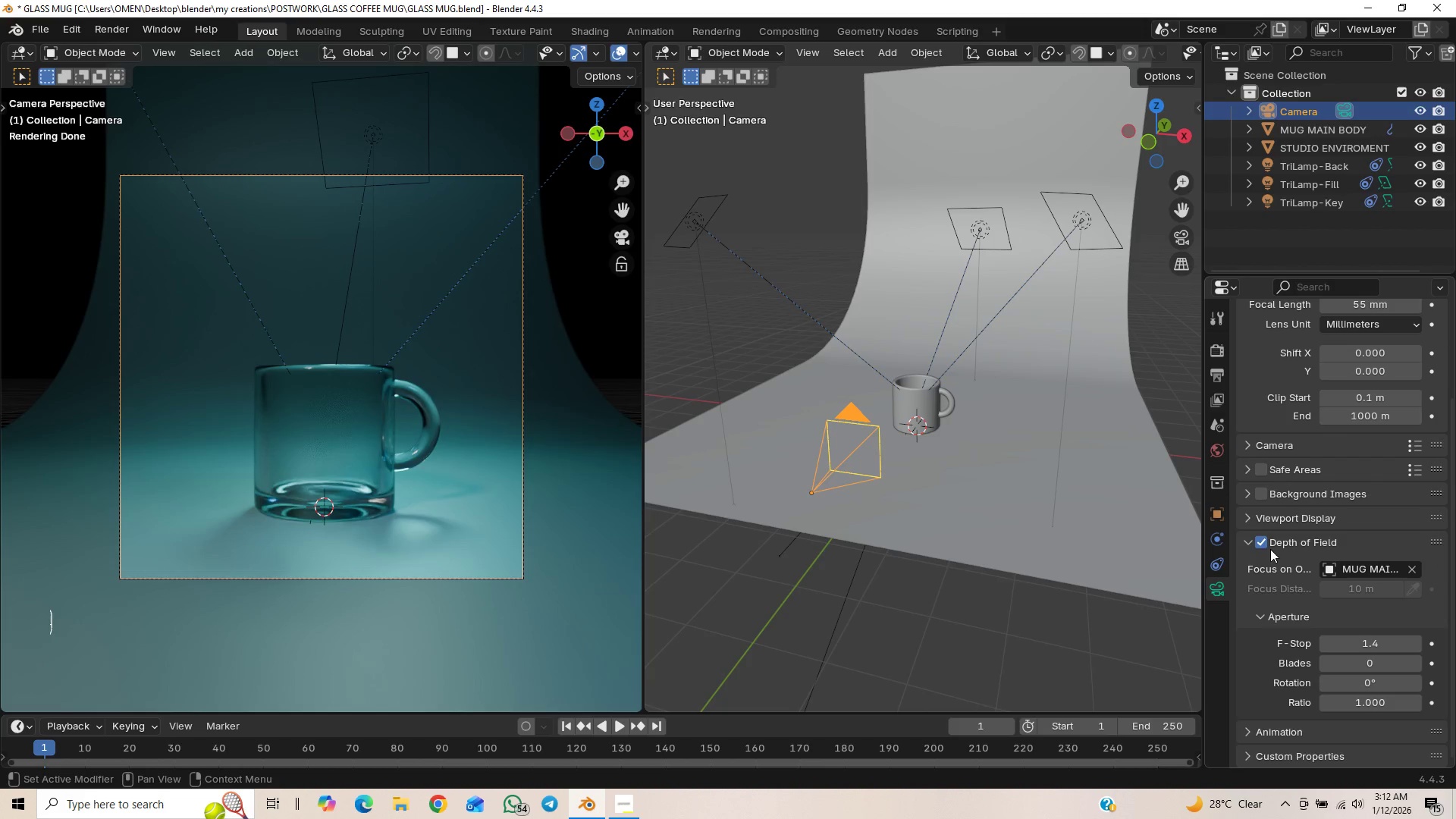 
scroll: coordinate [1253, 595], scroll_direction: down, amount: 2.0
 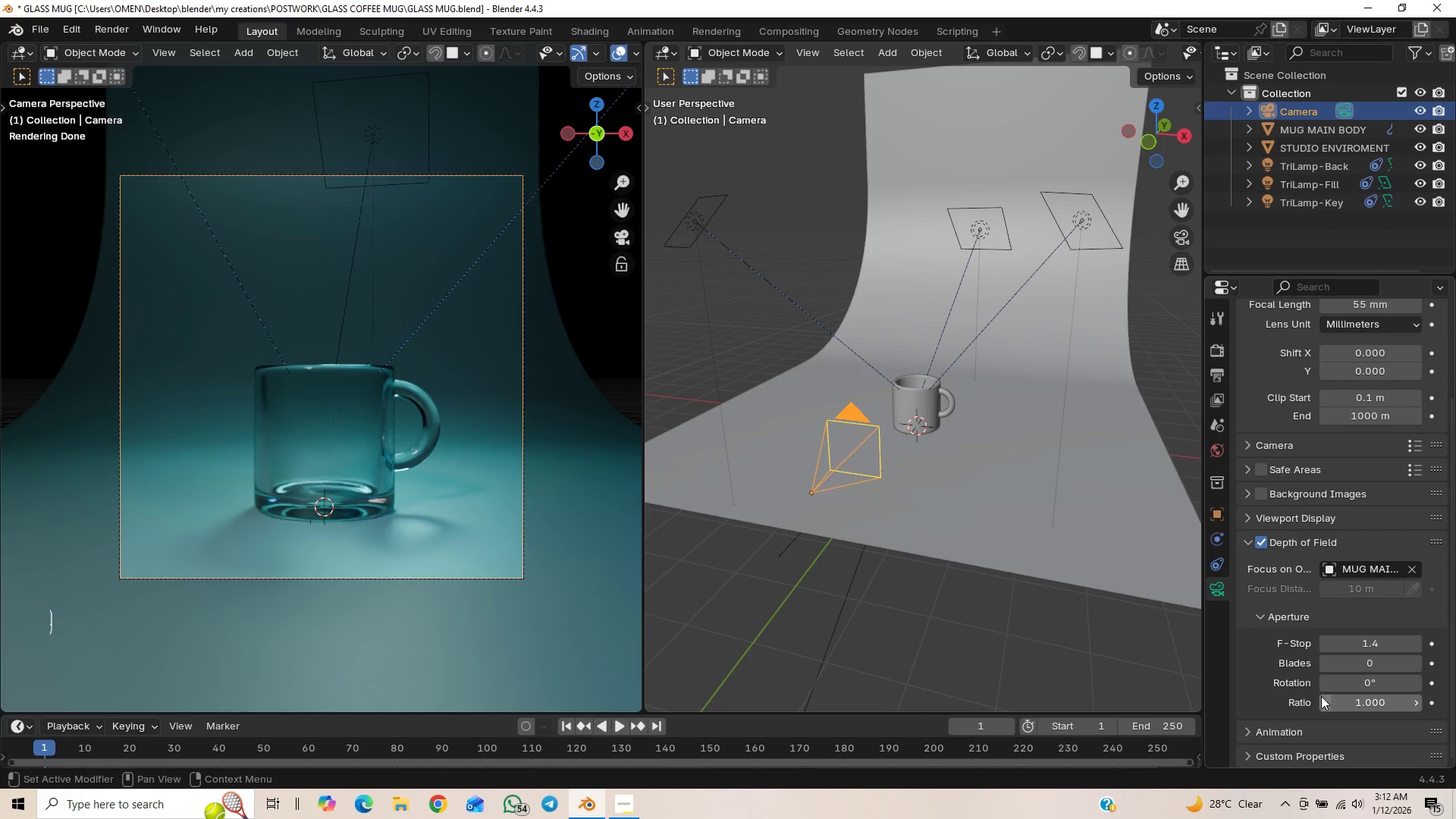 
wait(5.42)
 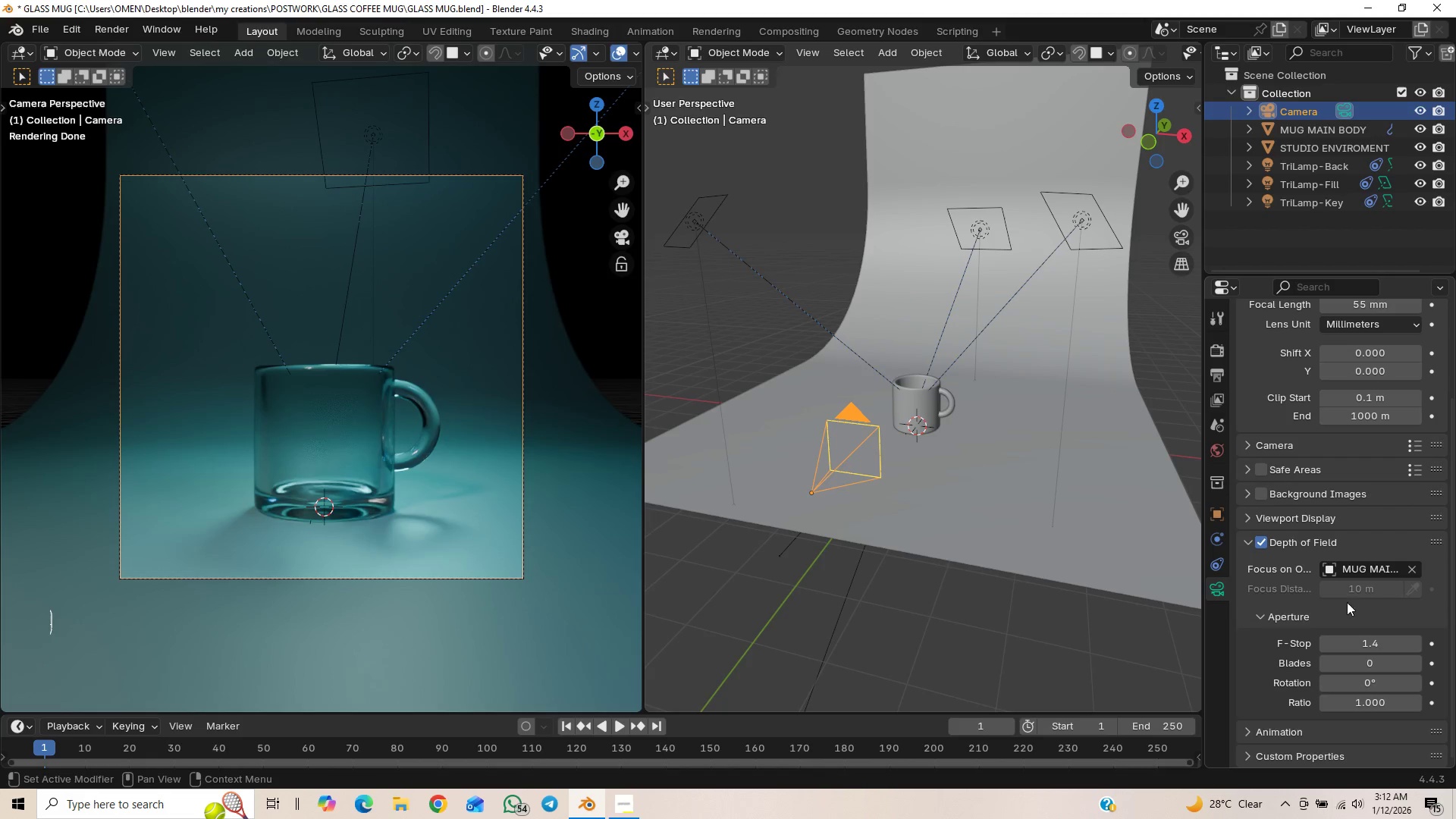 
left_click_drag(start_coordinate=[1345, 661], to_coordinate=[224, 193])
 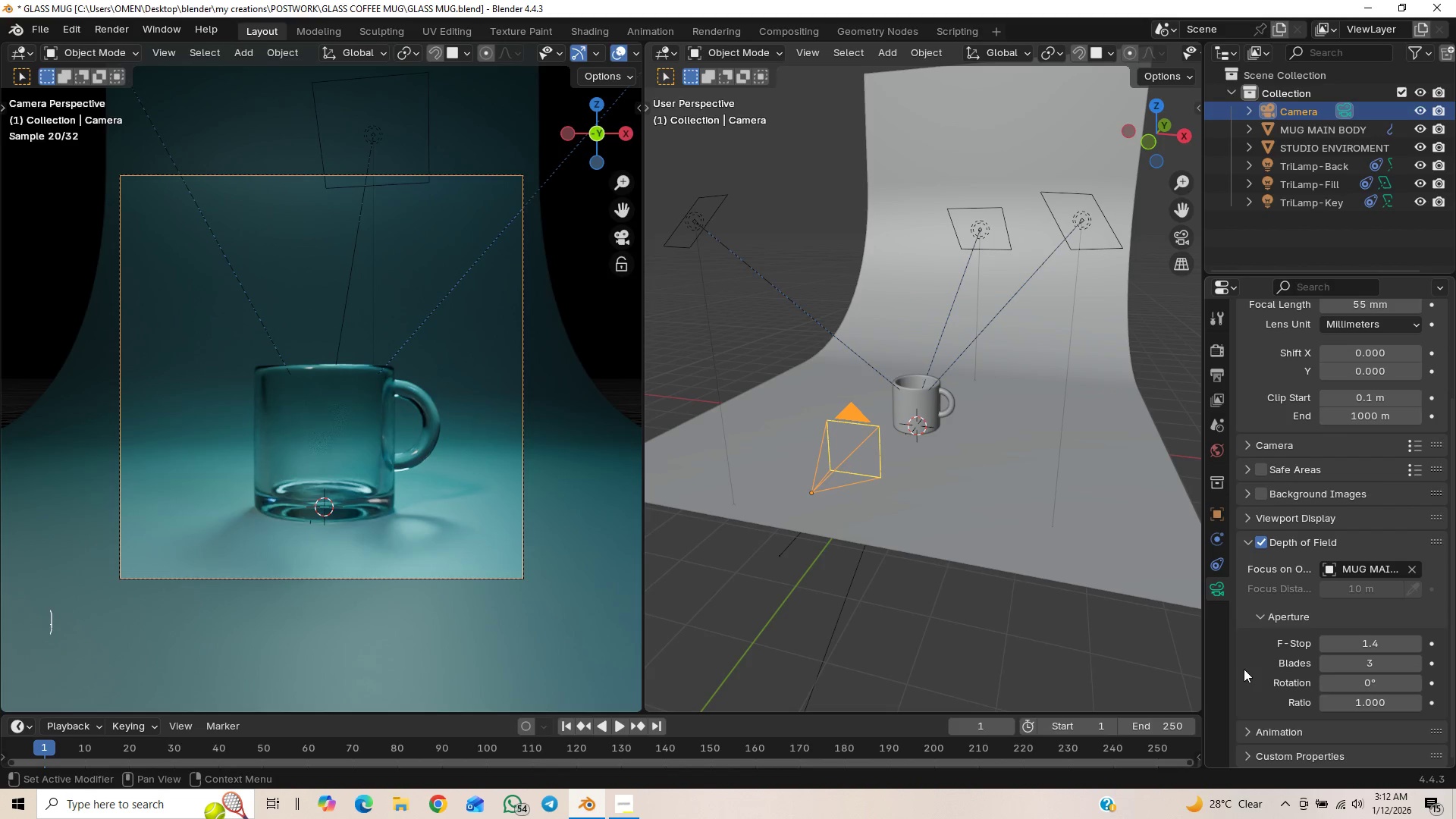 
hold_key(key=ControlLeft, duration=1.5)
 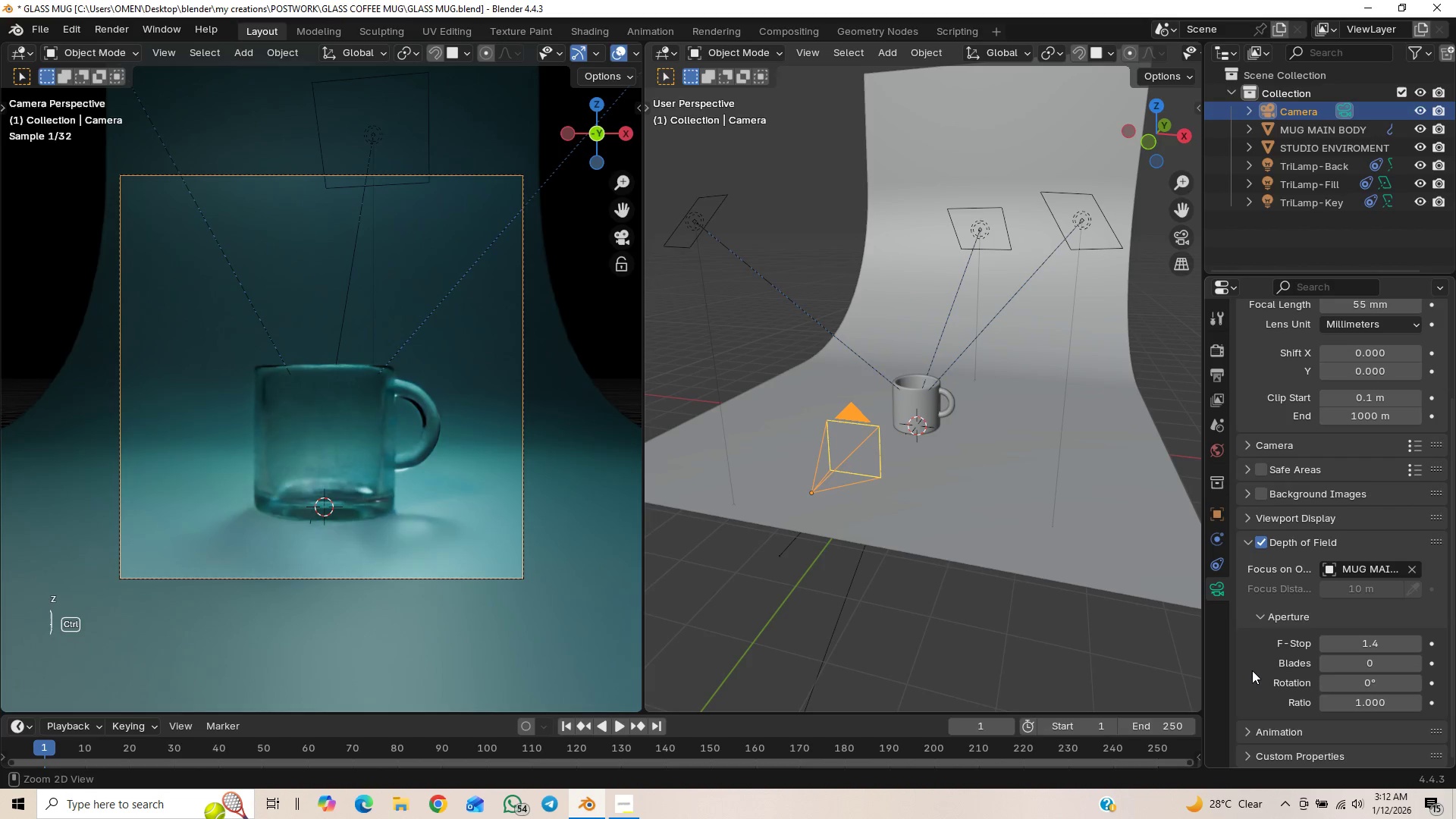 
key(Control+Z)
 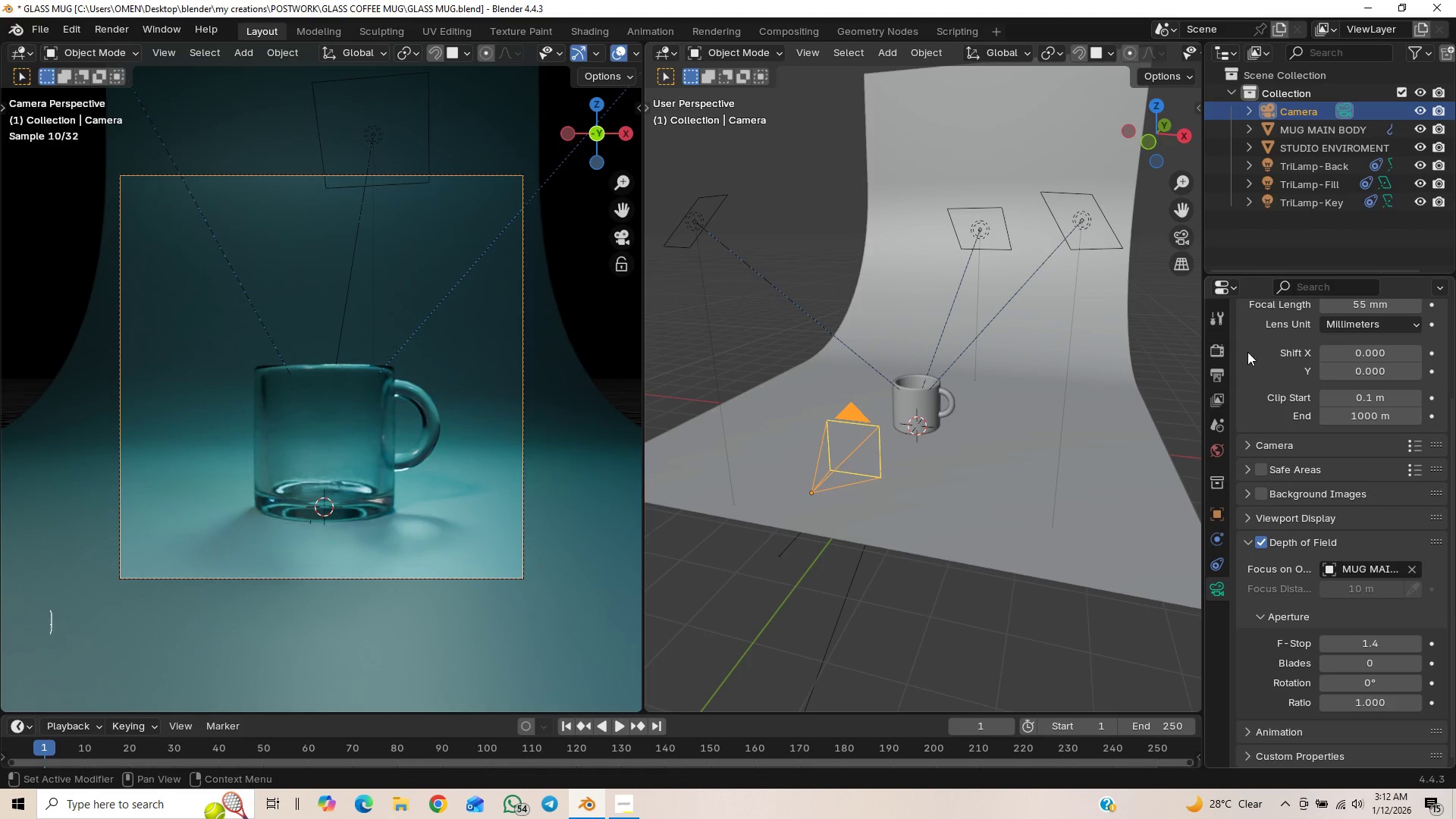 
left_click([1211, 356])
 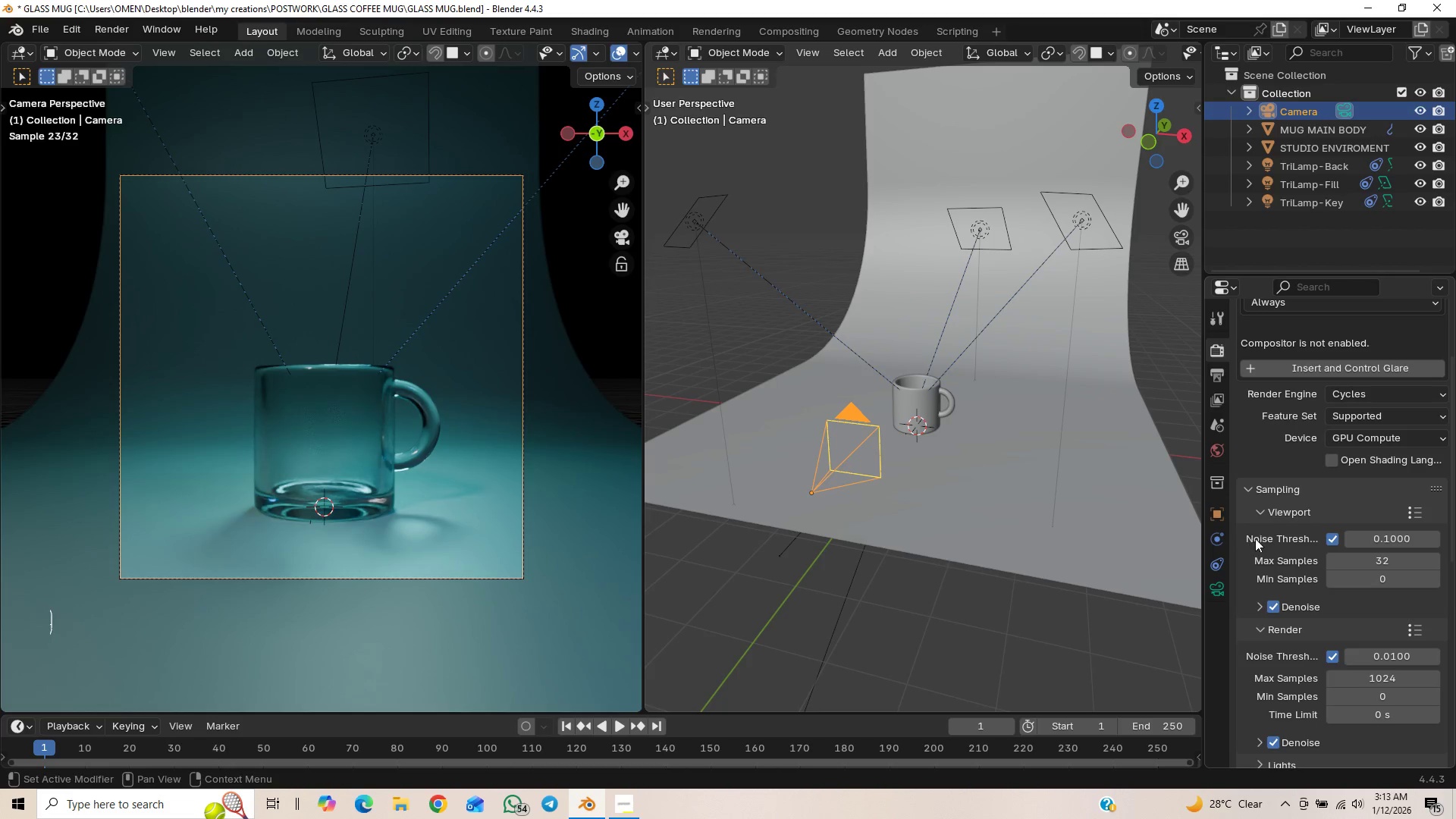 
scroll: coordinate [1271, 548], scroll_direction: down, amount: 10.0
 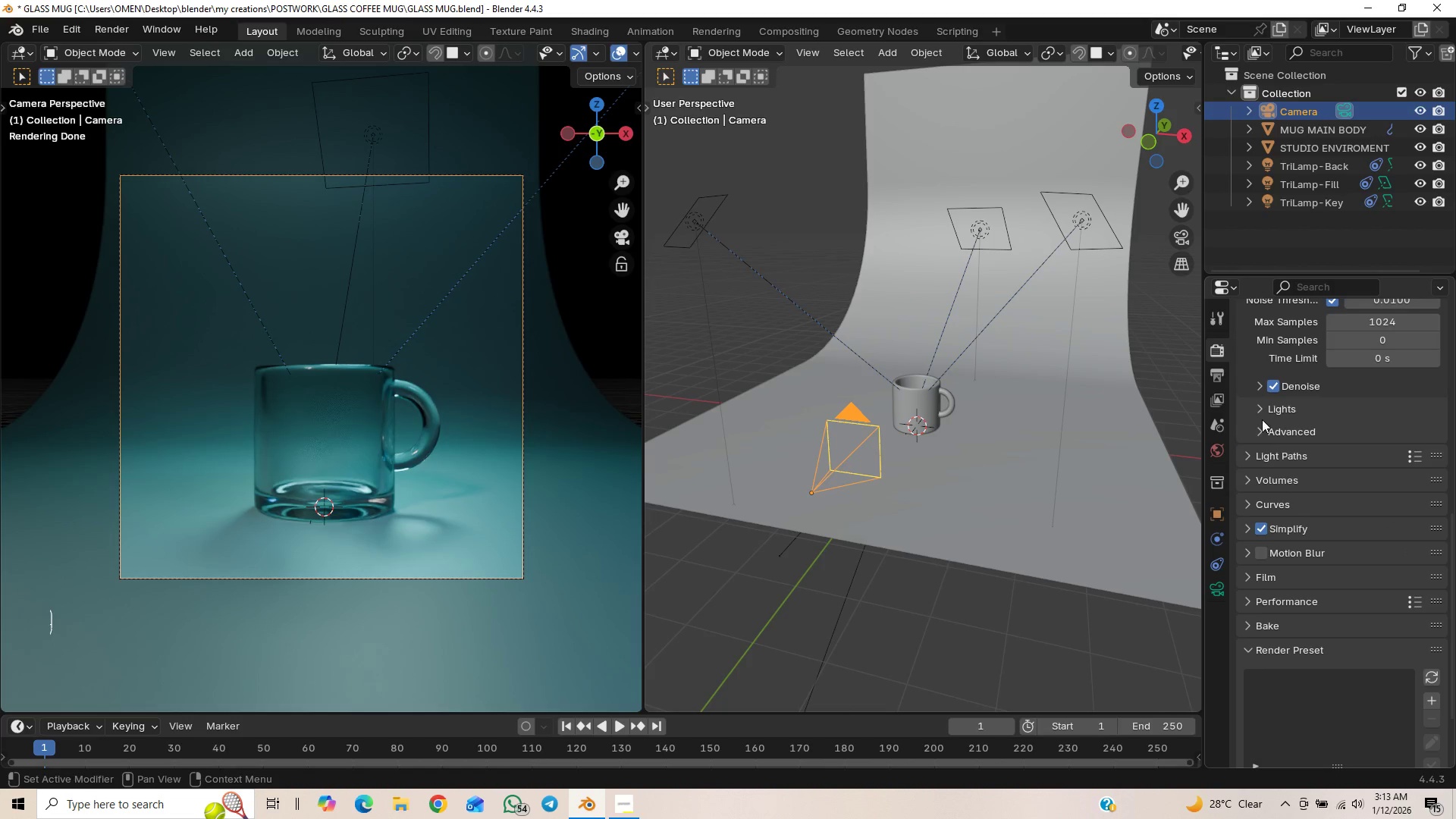 
left_click([1260, 410])
 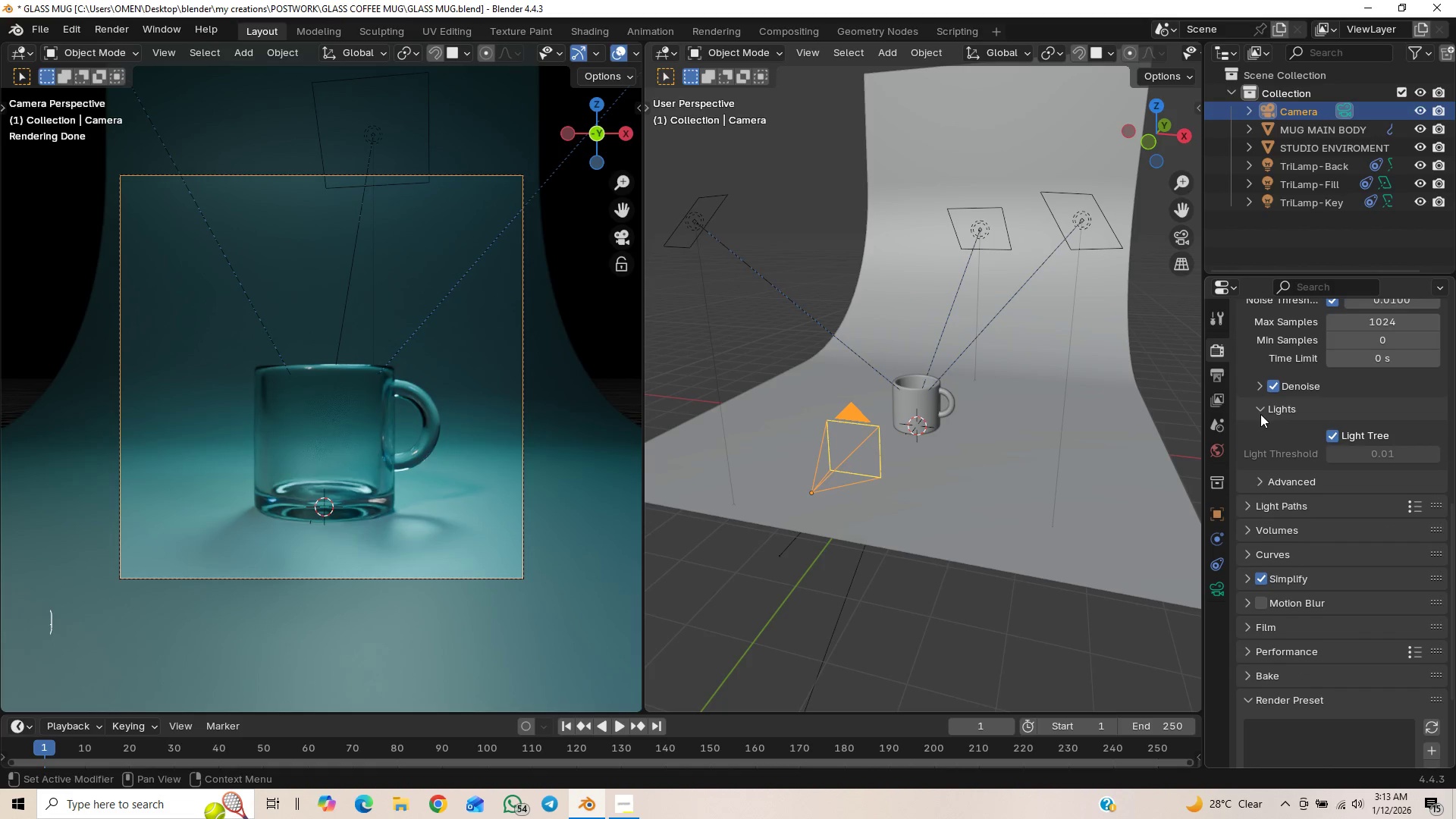 
left_click([1260, 414])
 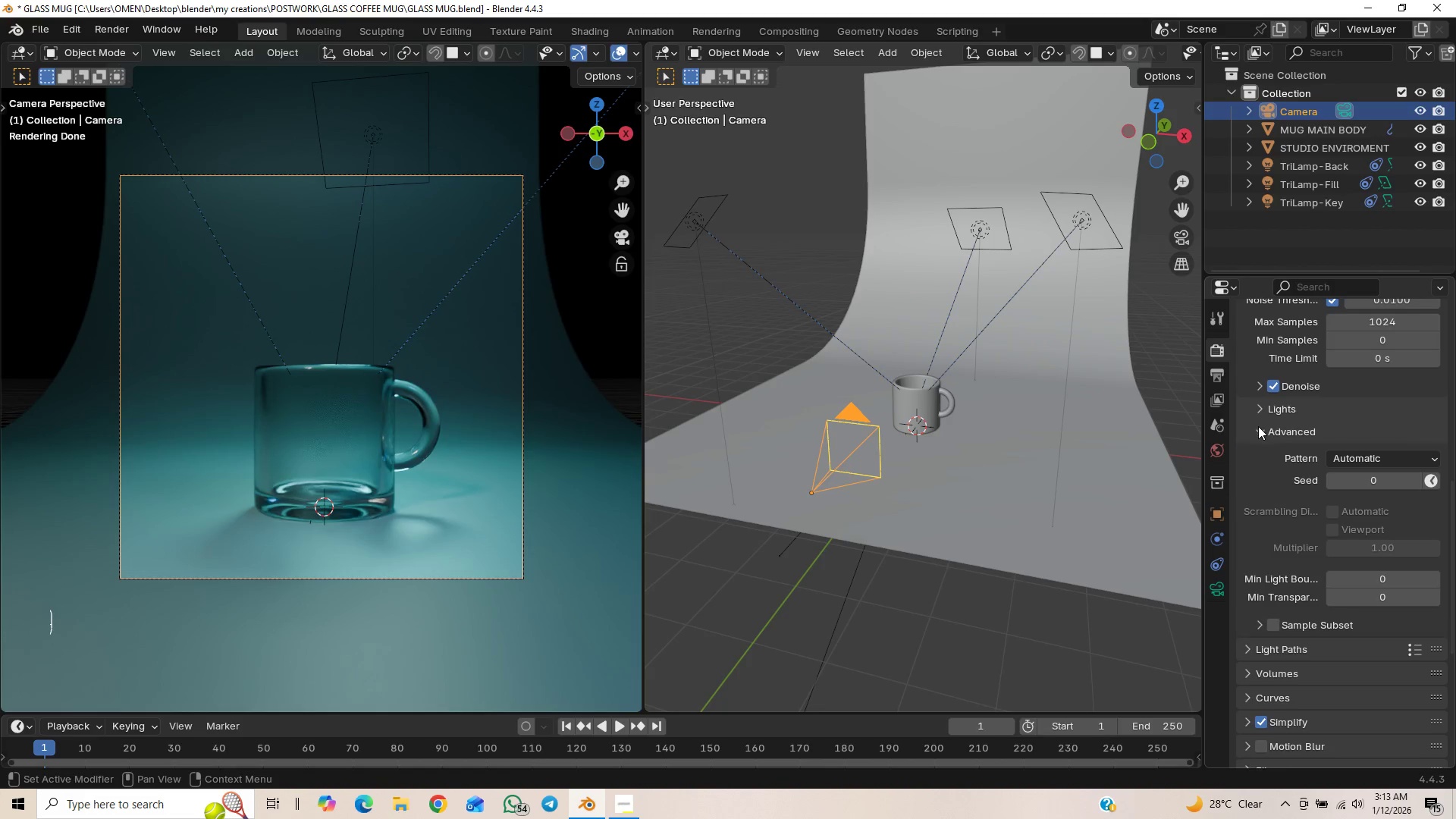 
mouse_move([1247, 466])
 